 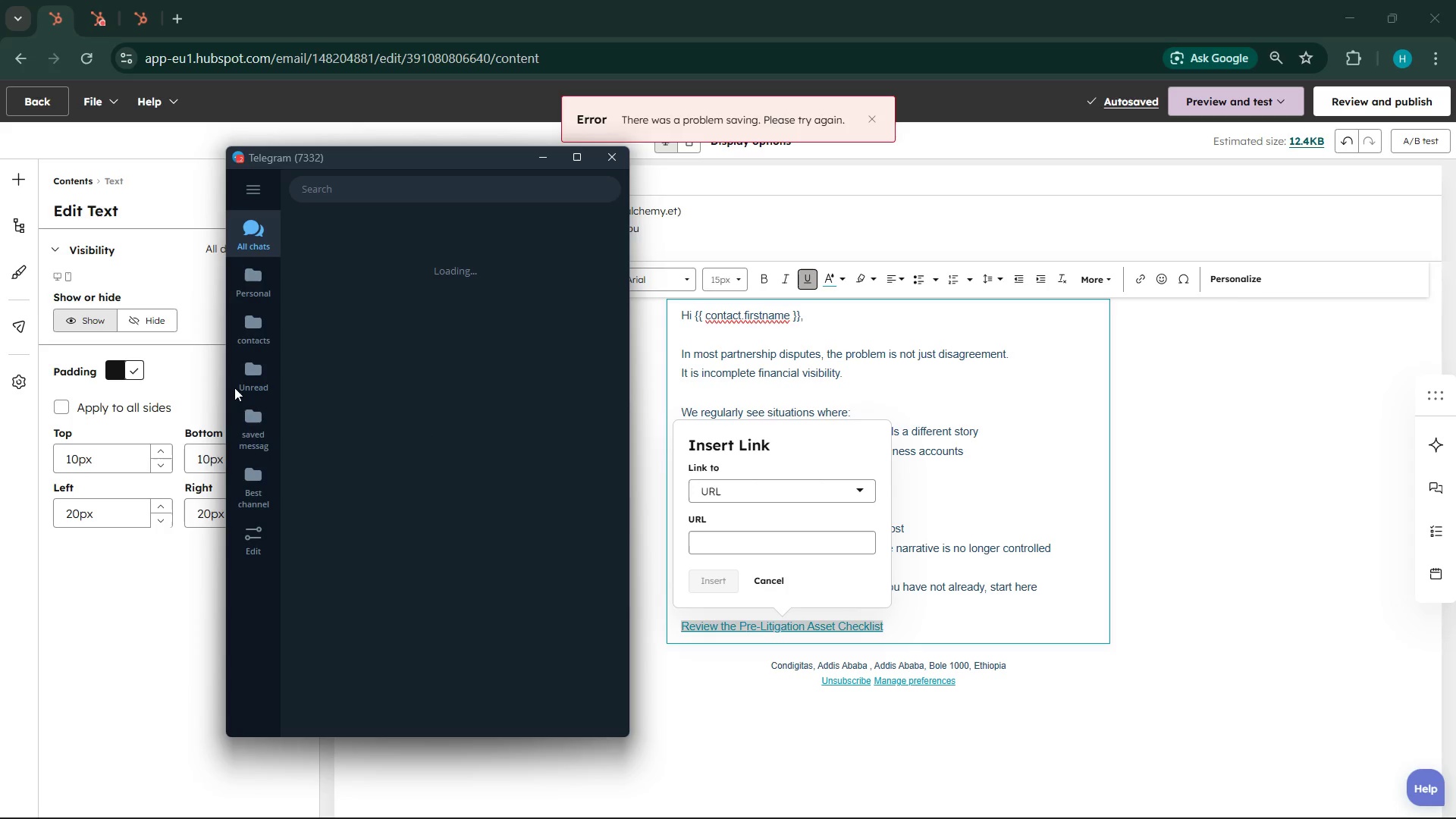 
mouse_move([397, 427])
 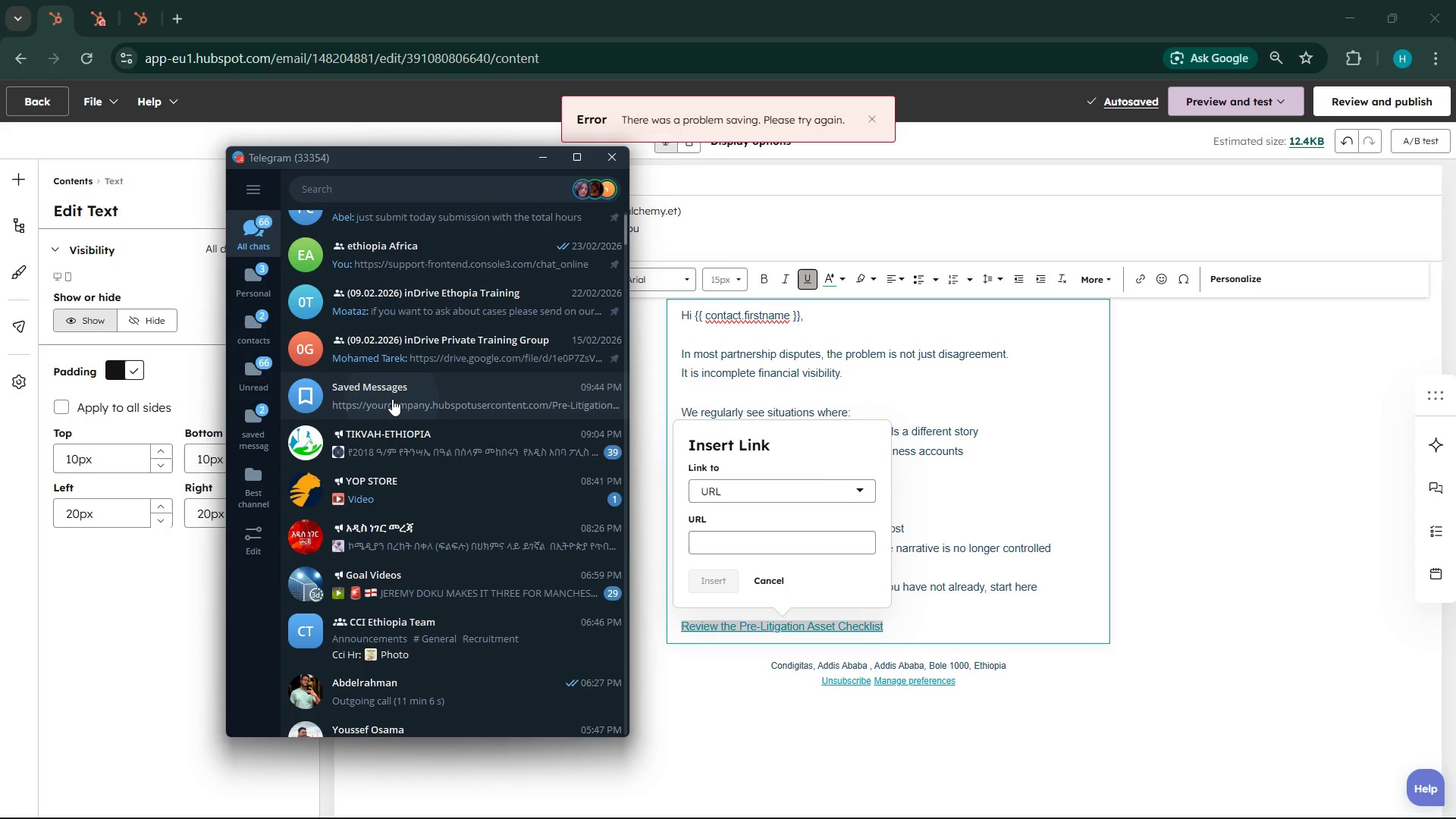 
left_click([392, 399])
 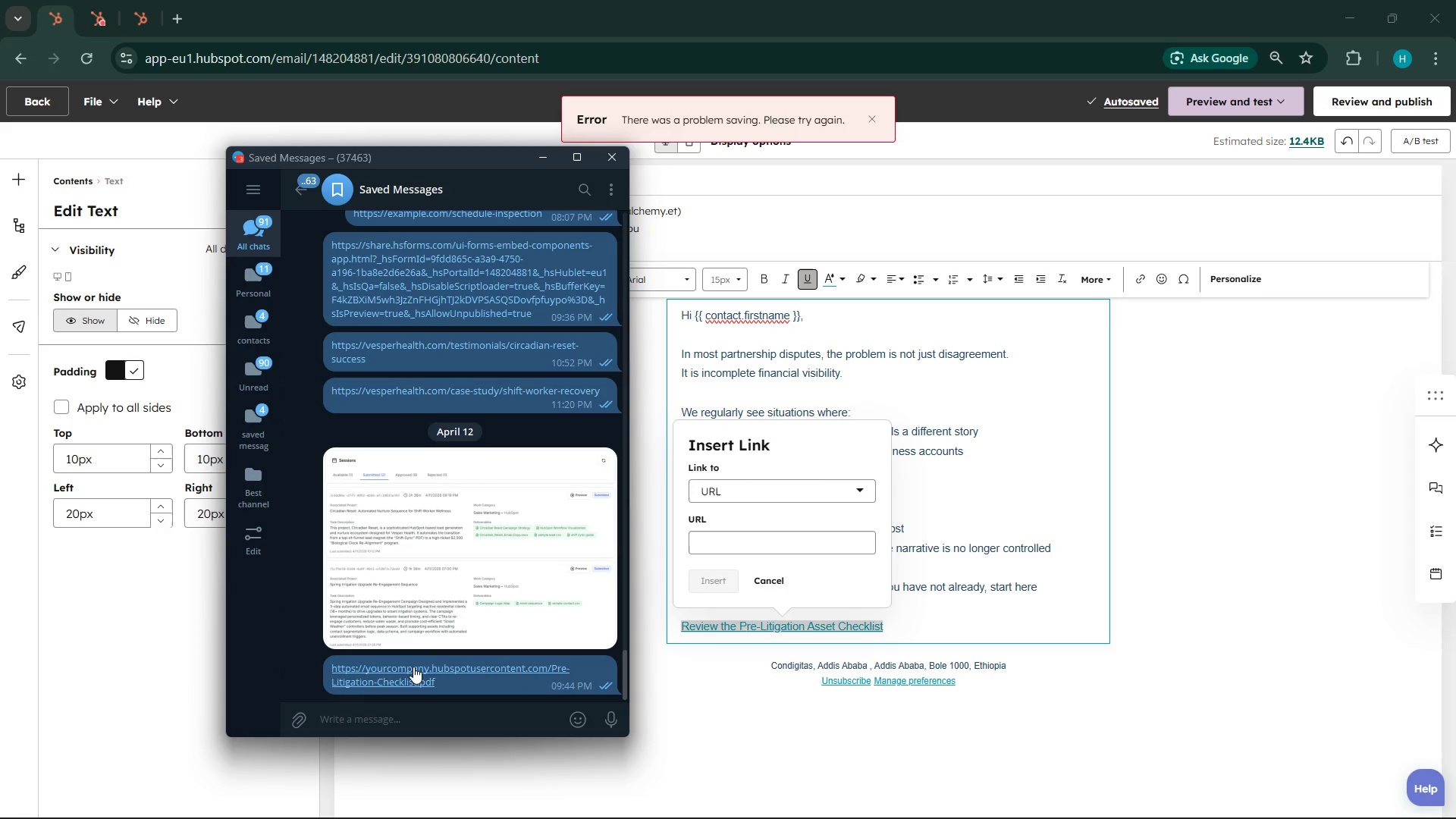 
right_click([413, 667])
 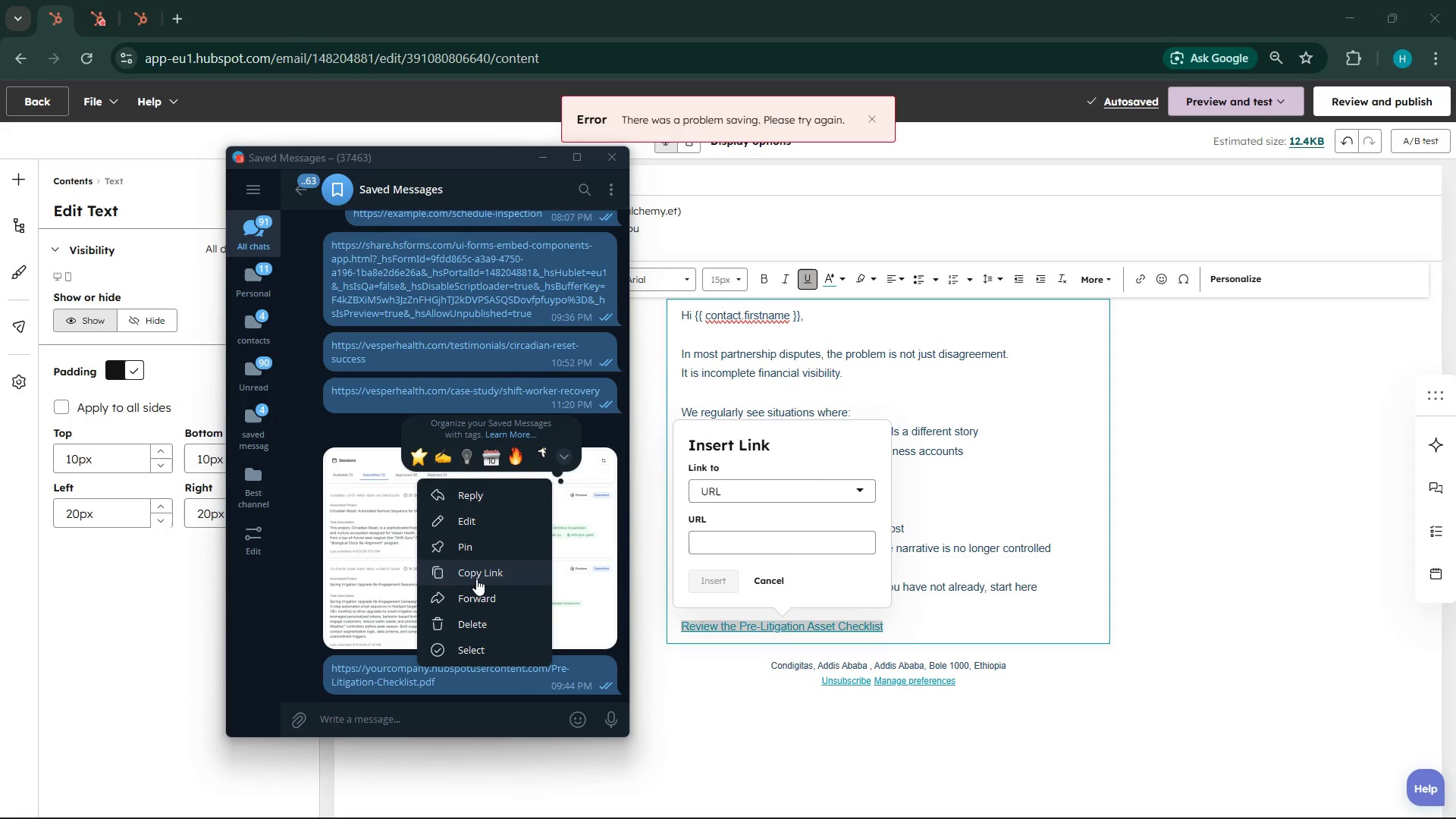 
left_click([476, 579])
 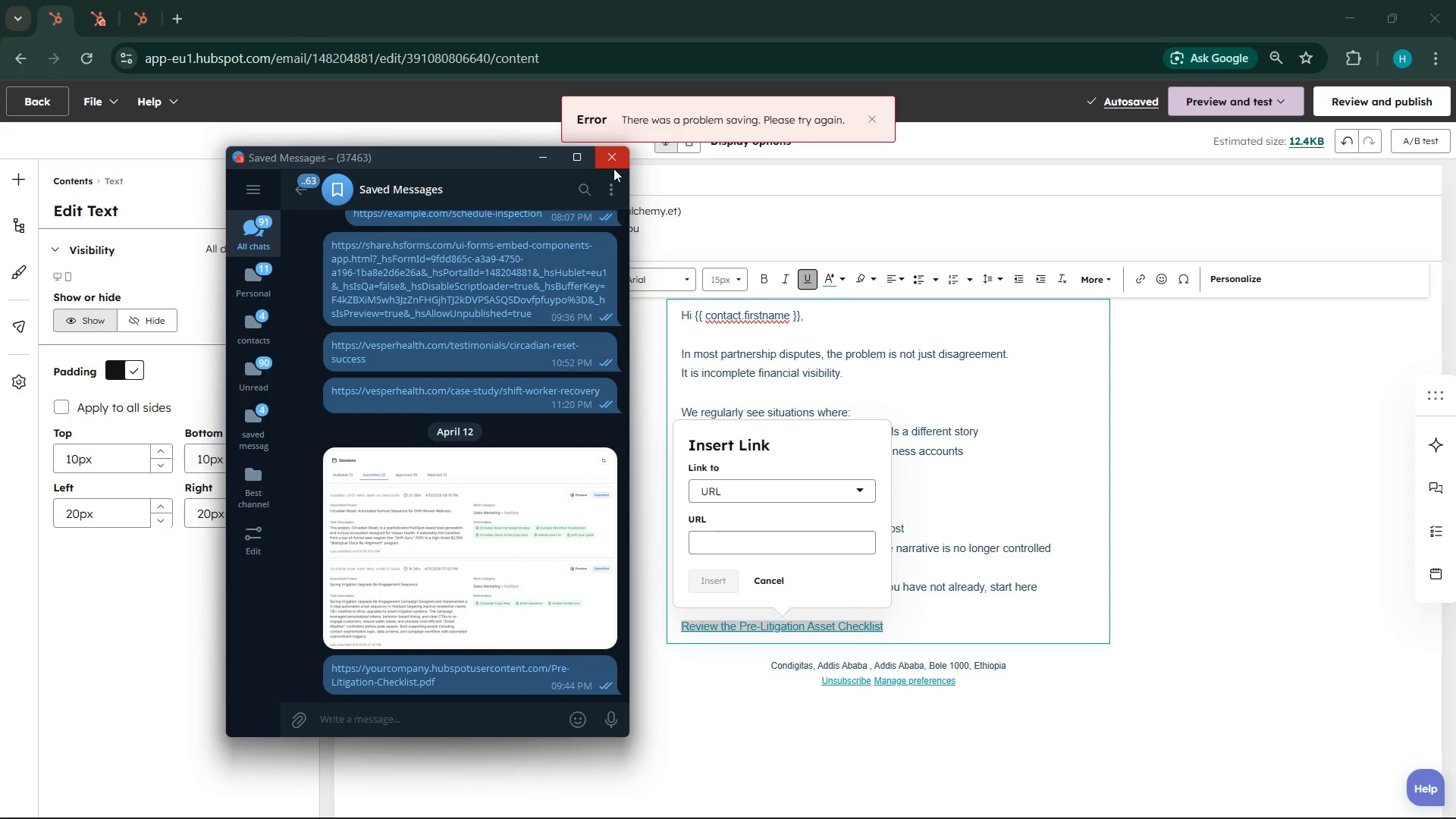 
left_click([613, 168])
 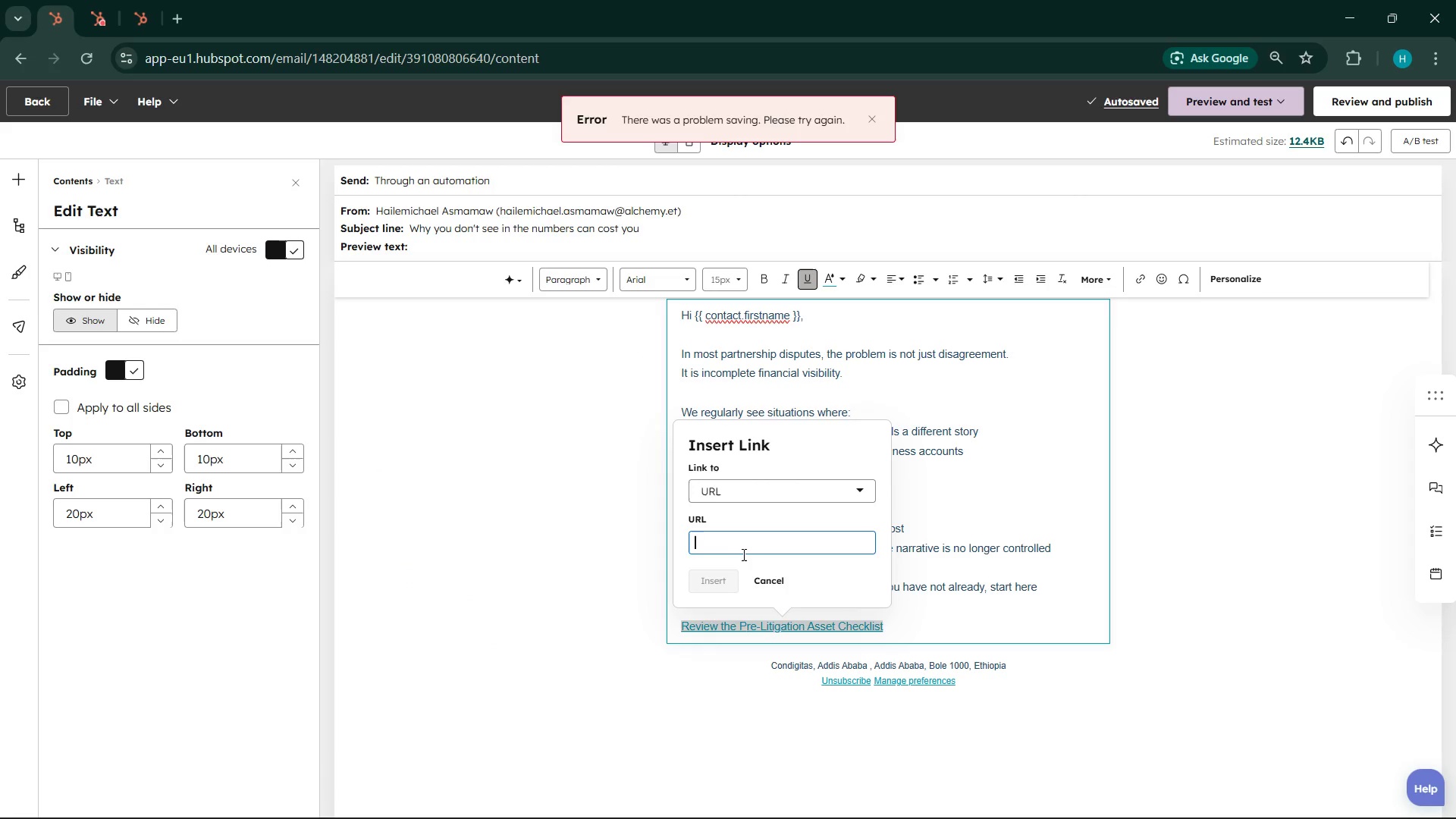 
key(Control+V)
 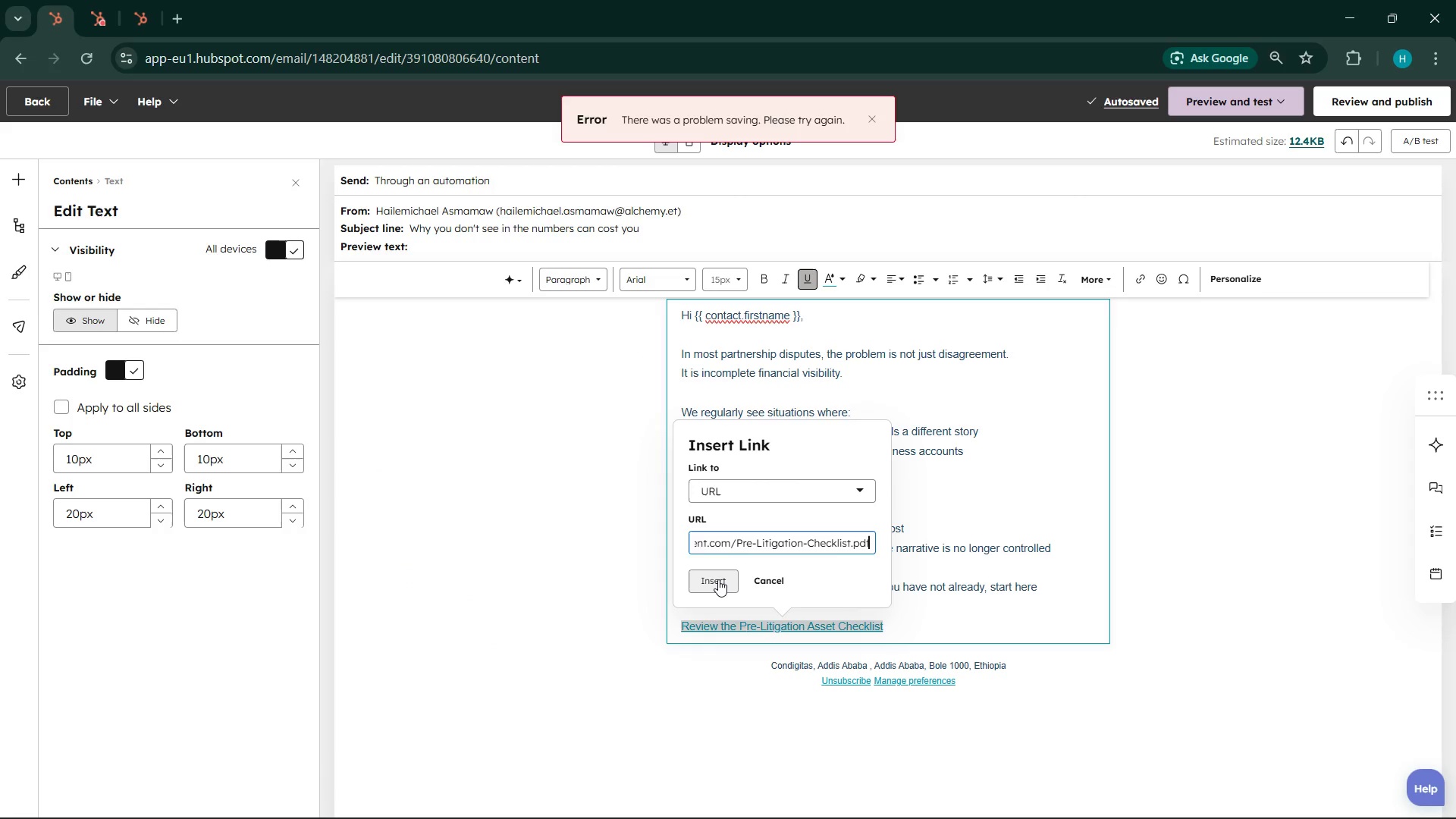 
left_click([718, 579])
 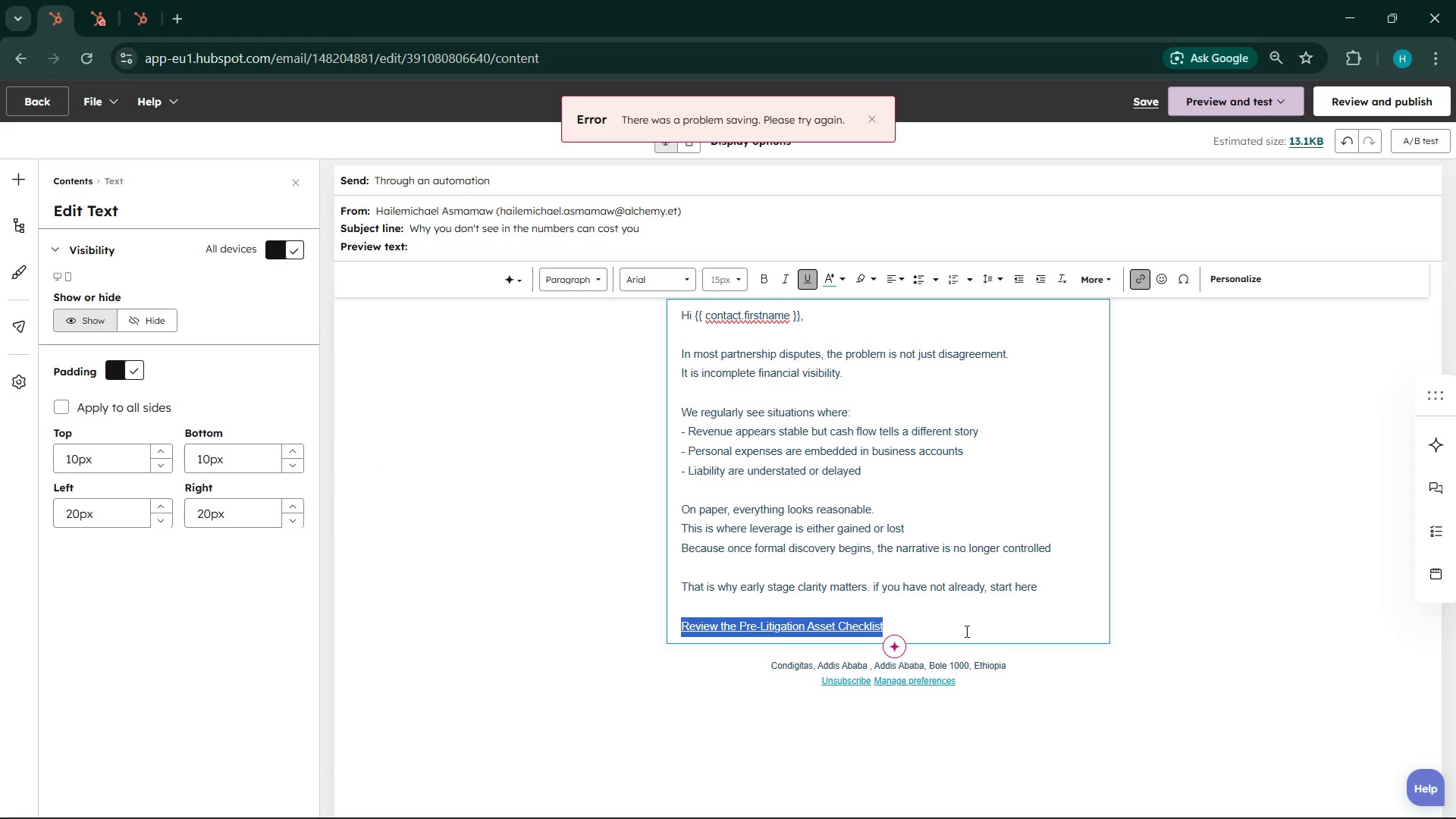 
left_click([965, 631])
 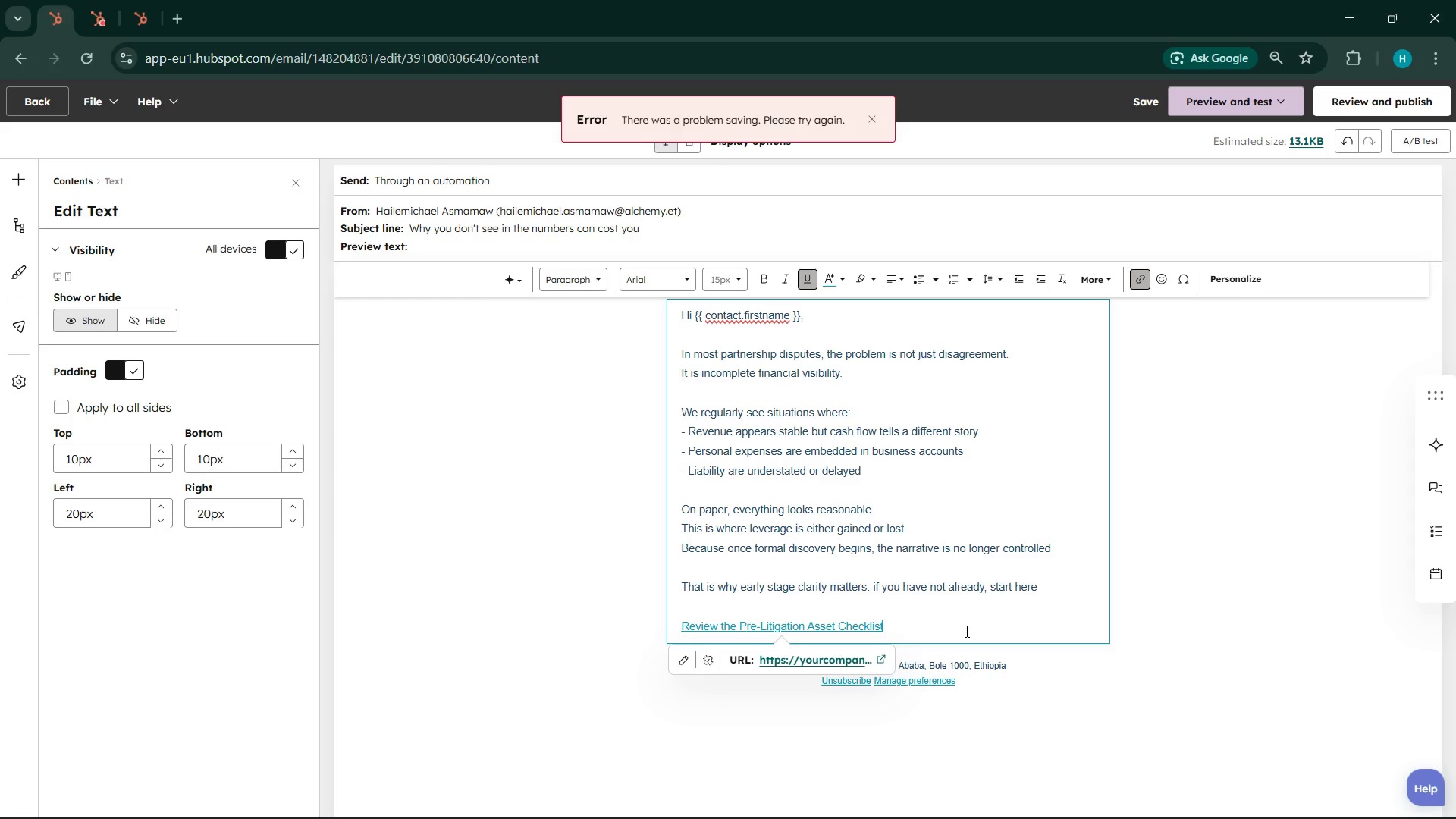 
left_click([965, 631])
 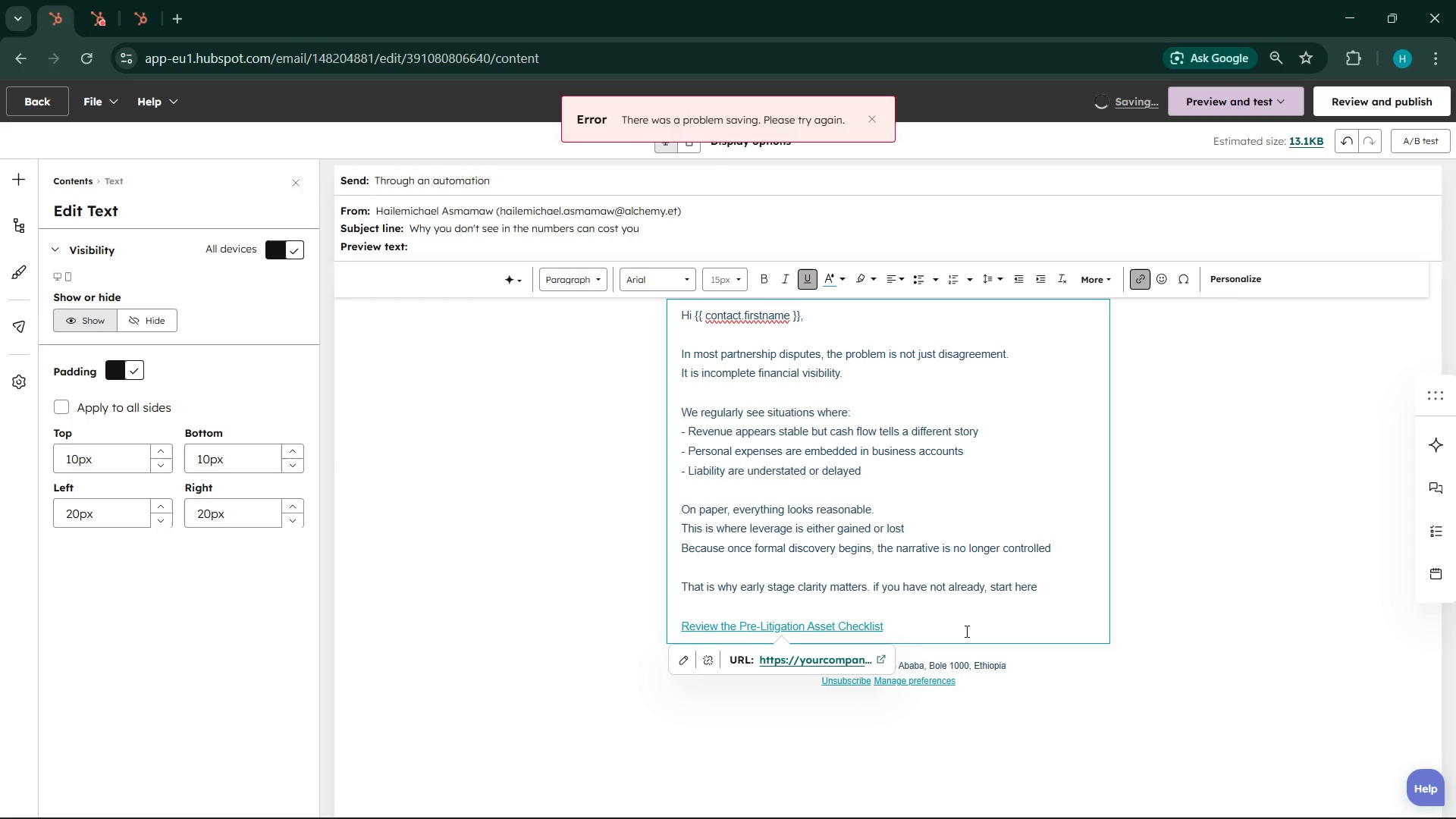 
key(Enter)
 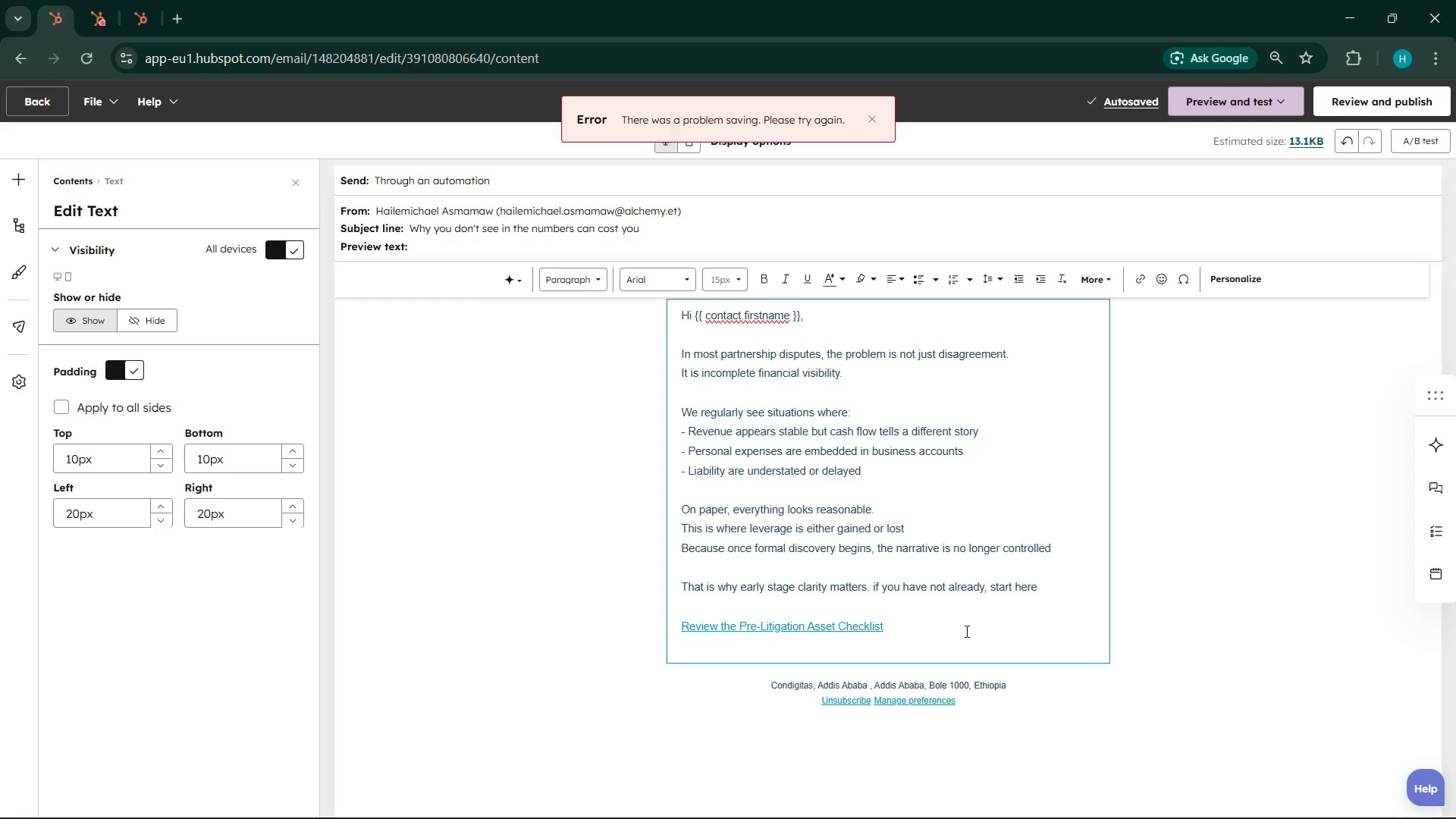 
wait(20.7)
 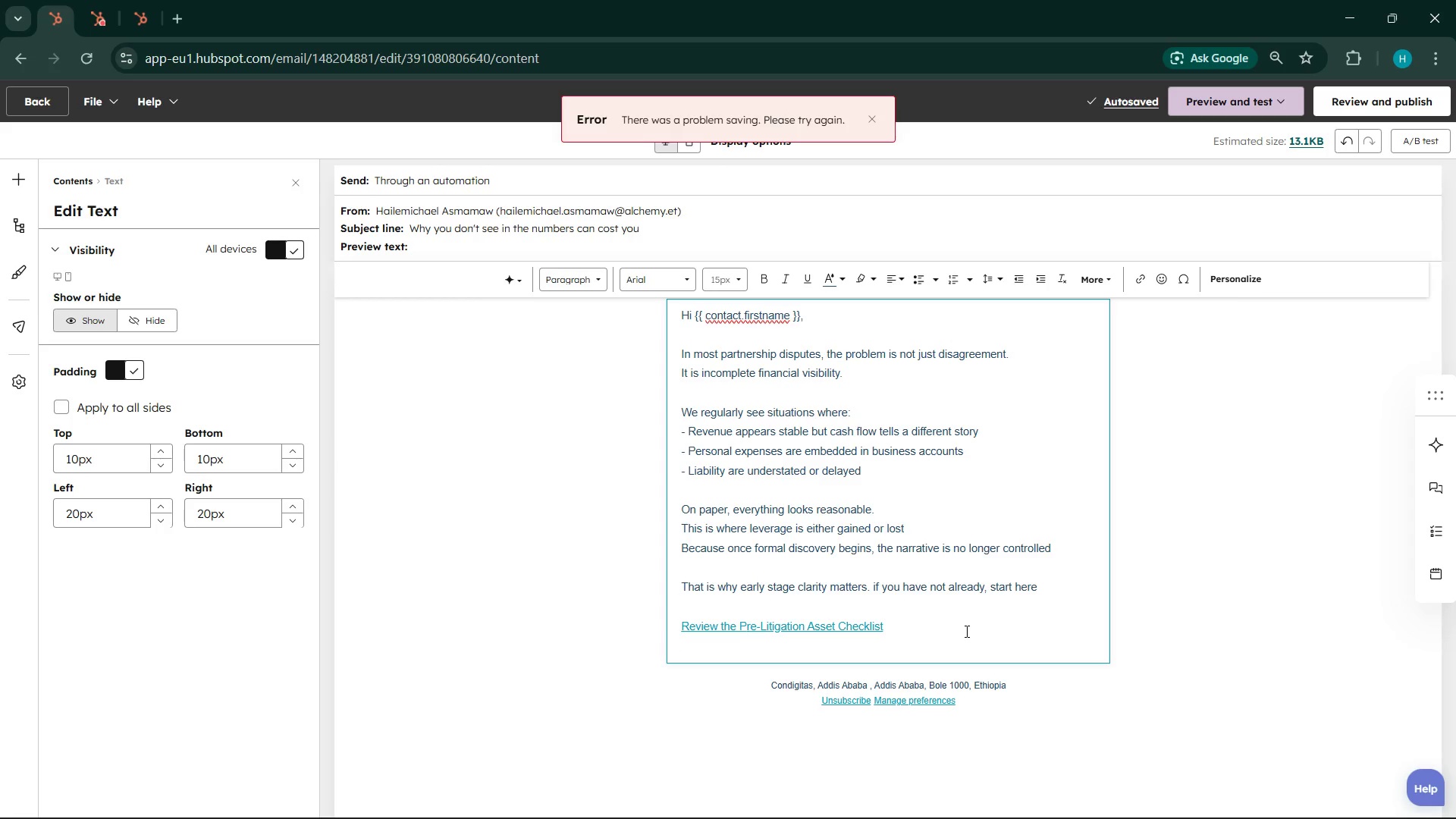 
key(Enter)
 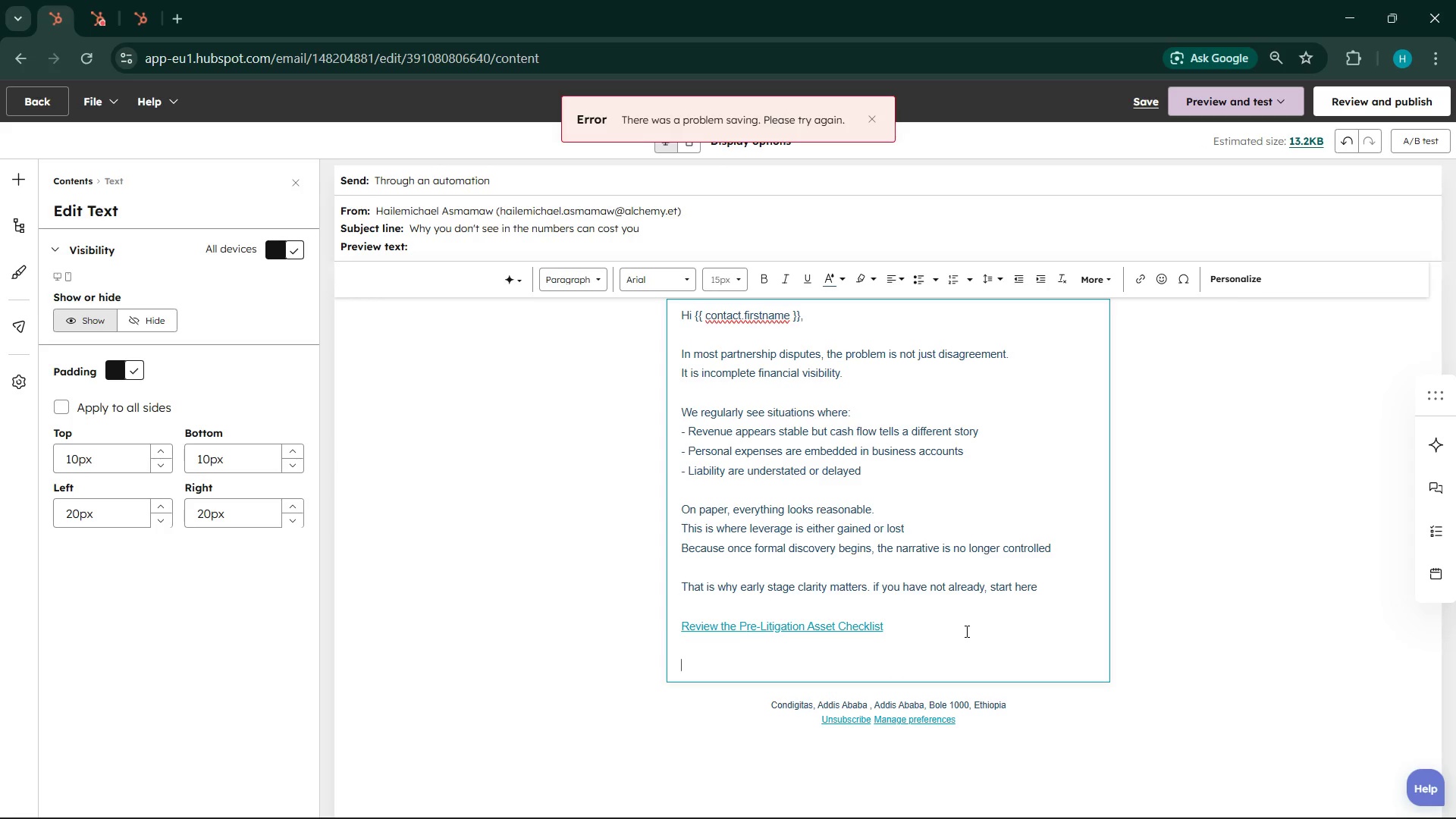 
type(Vintage Point Forennsic )
key(Backspace)
key(Backspace)
key(Backspace)
key(Backspace)
key(Backspace)
type(sic )
 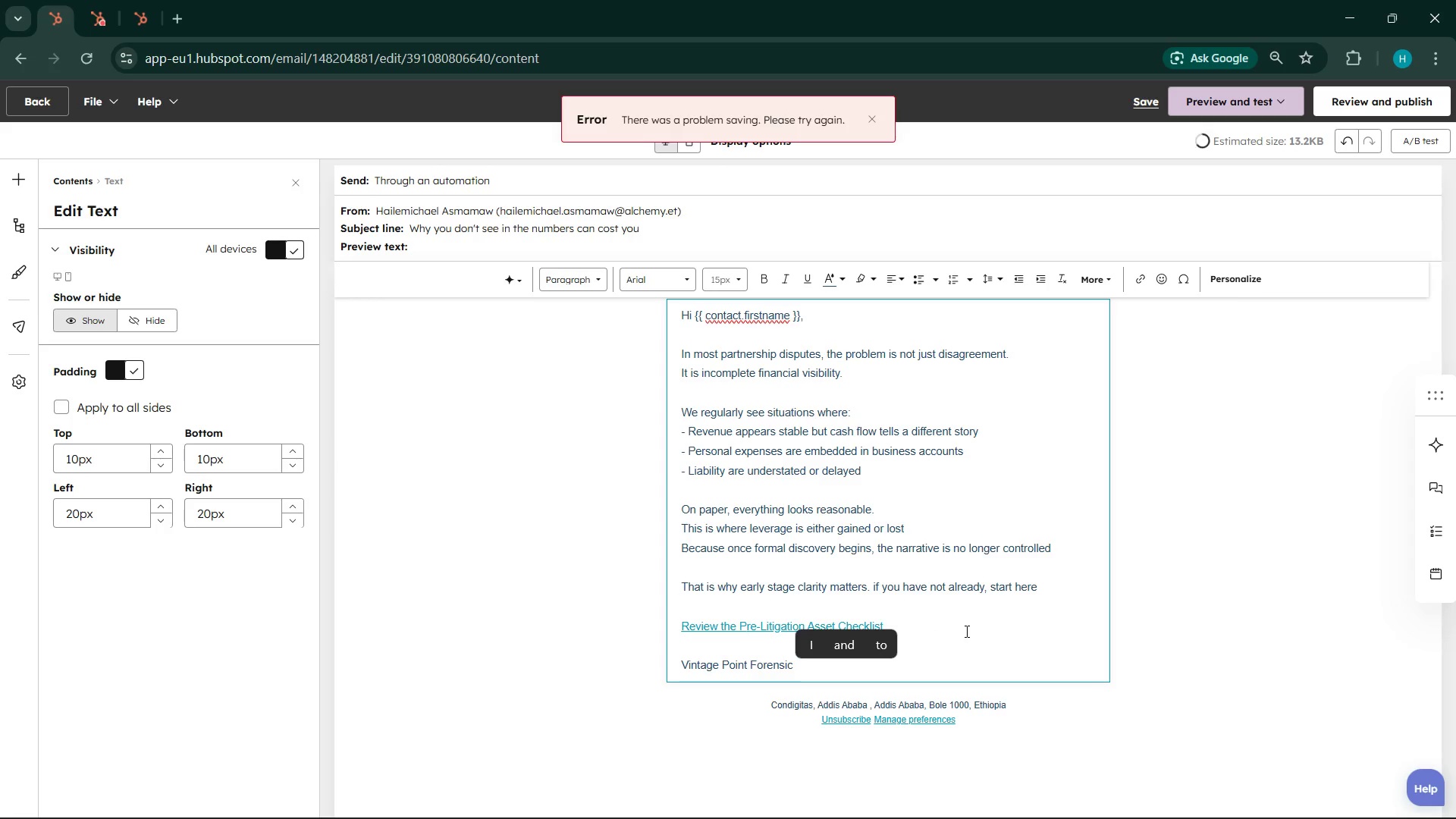 
key(Backspace)
type(s & Valuation)
 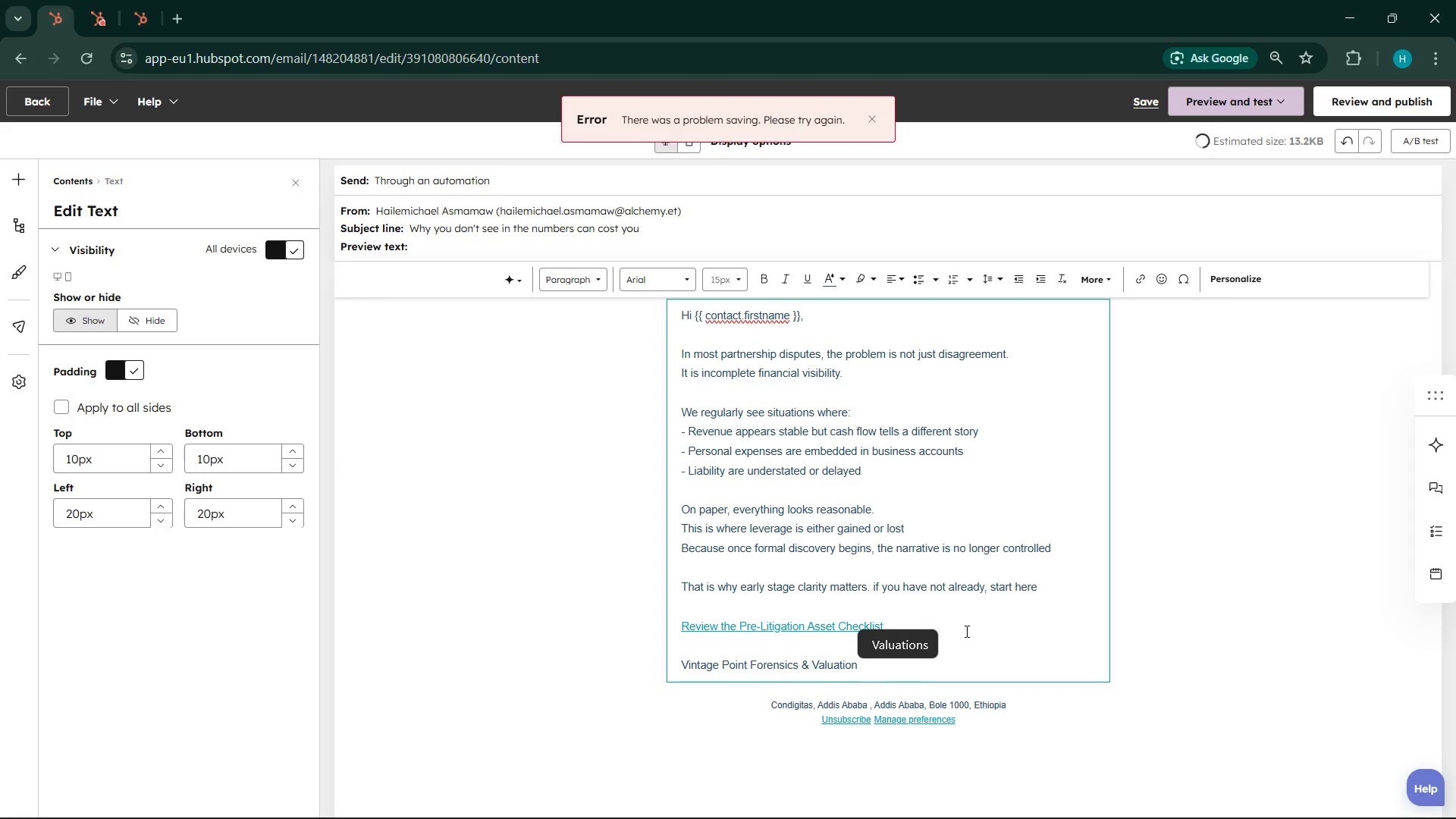 
left_click([862, 122])
 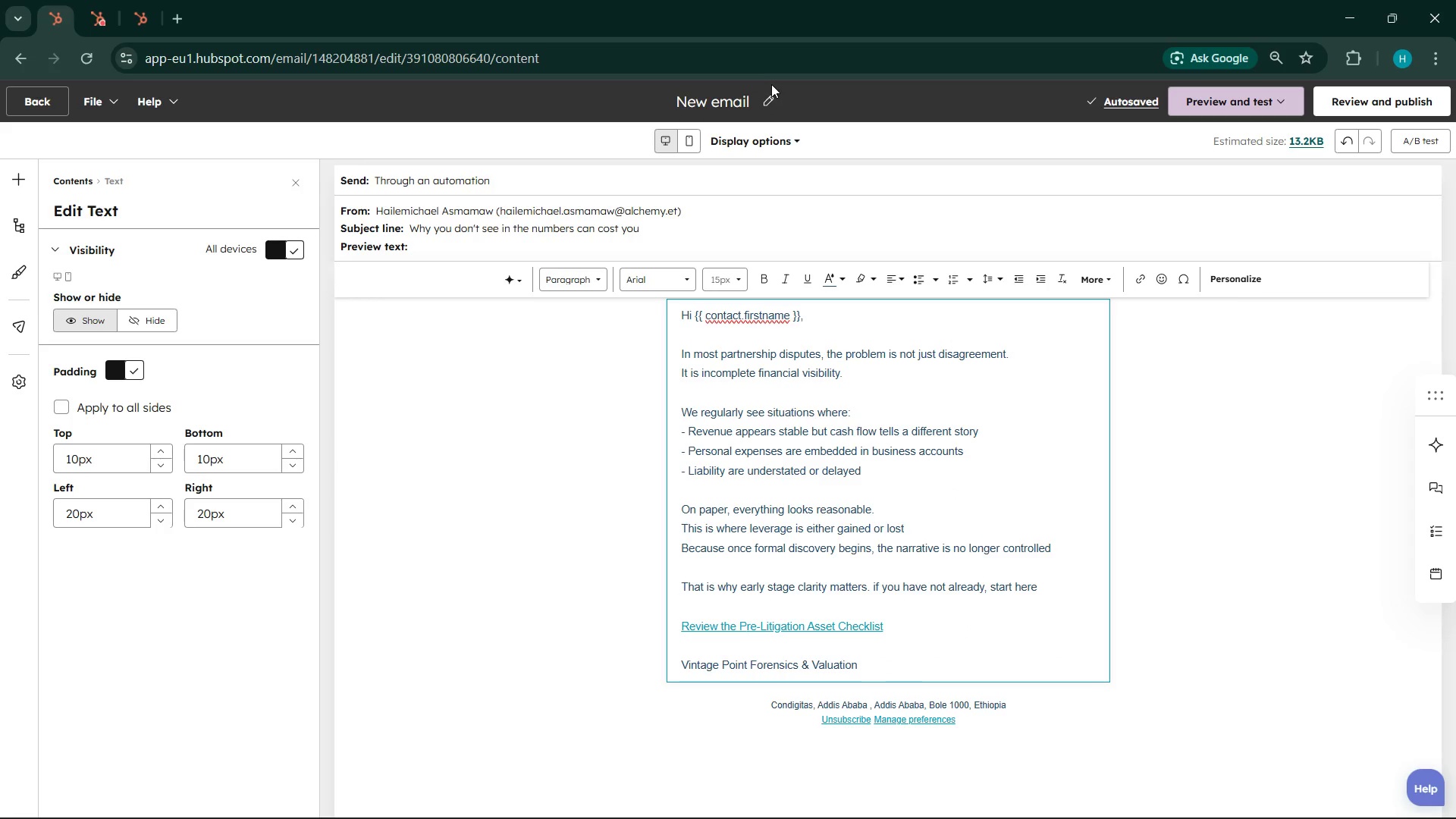 
left_click([769, 89])
 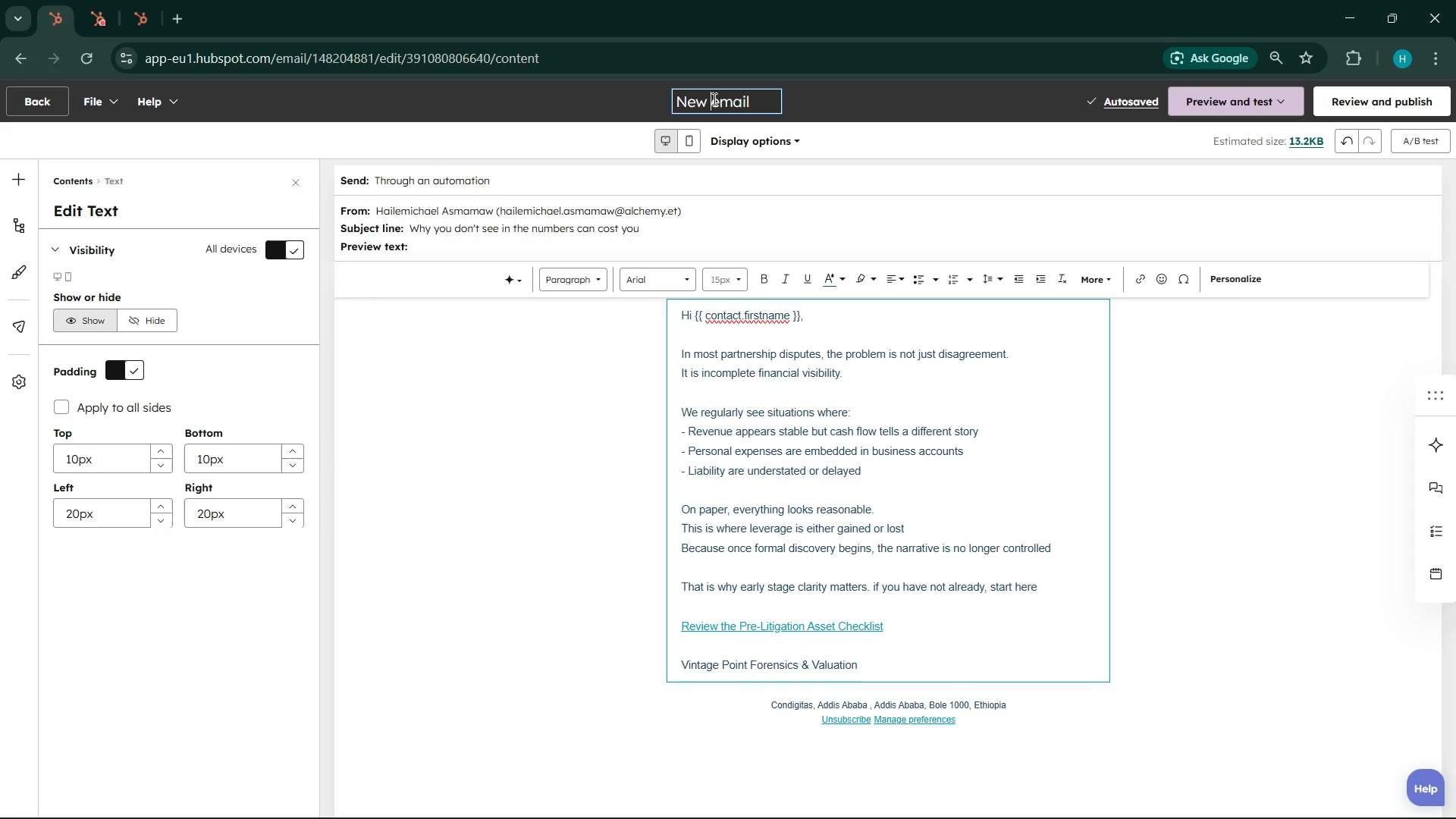 
double_click([713, 99])
 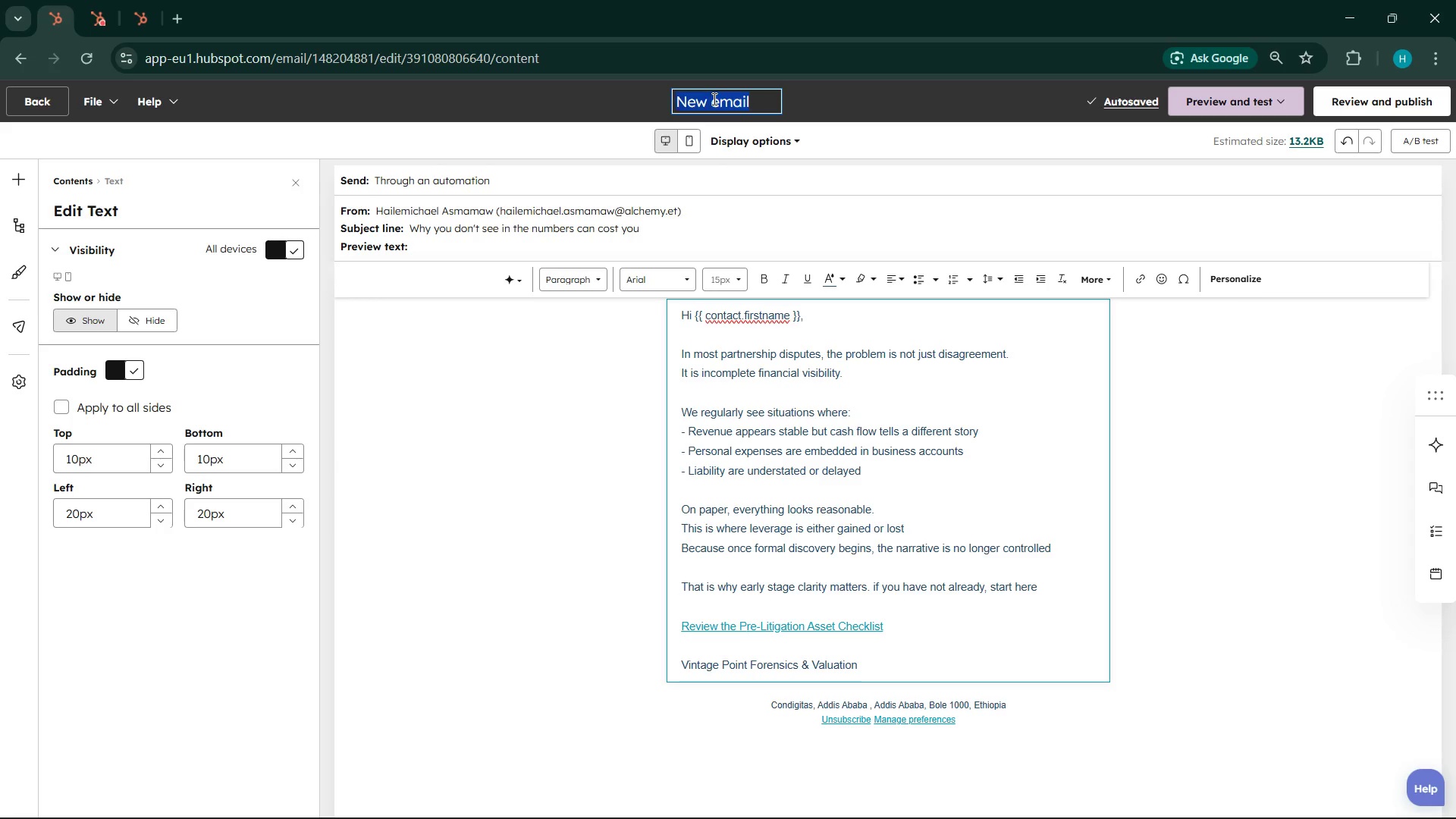 
triple_click([713, 99])
 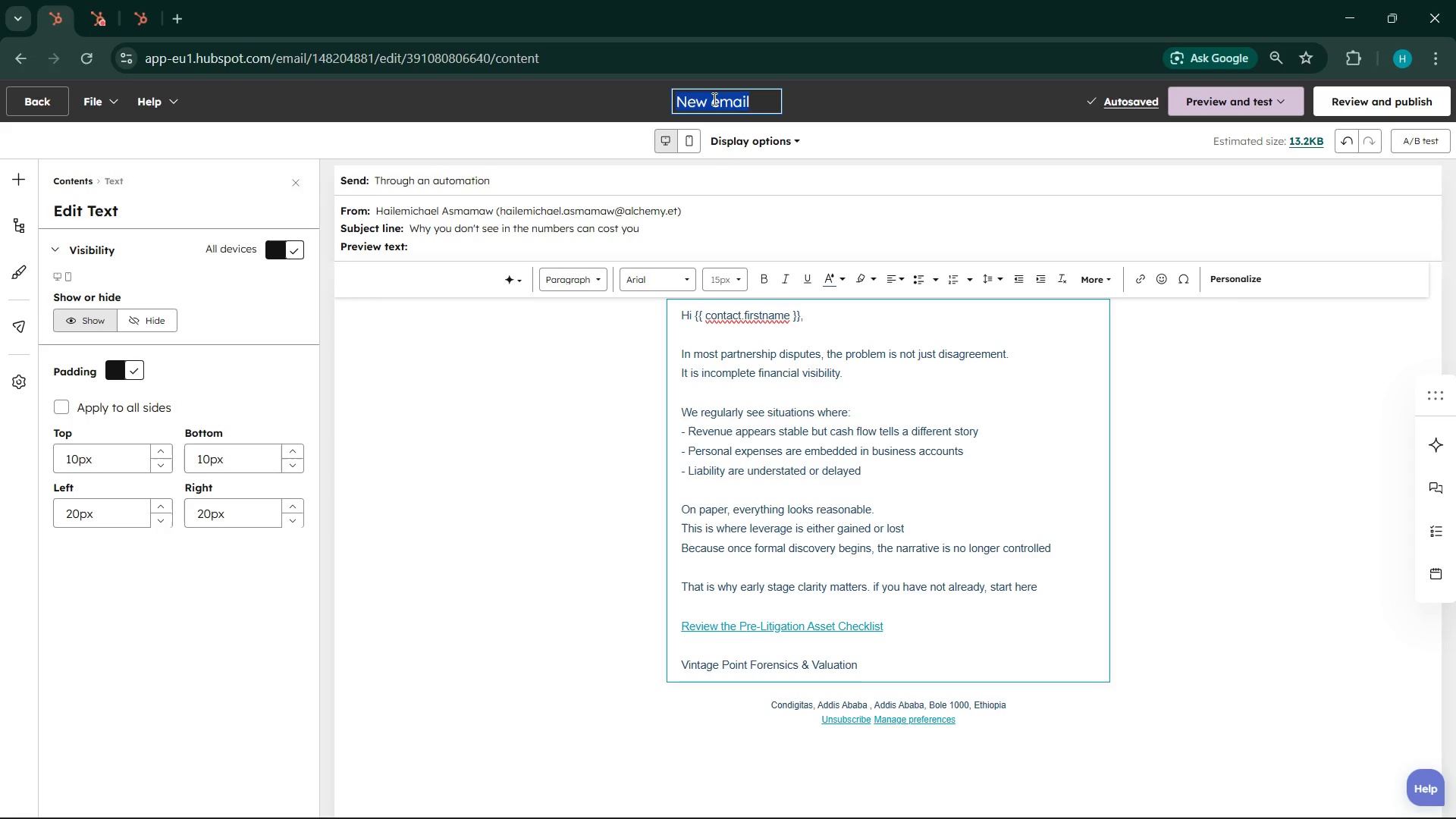 
key(Backspace)
type(mil )
 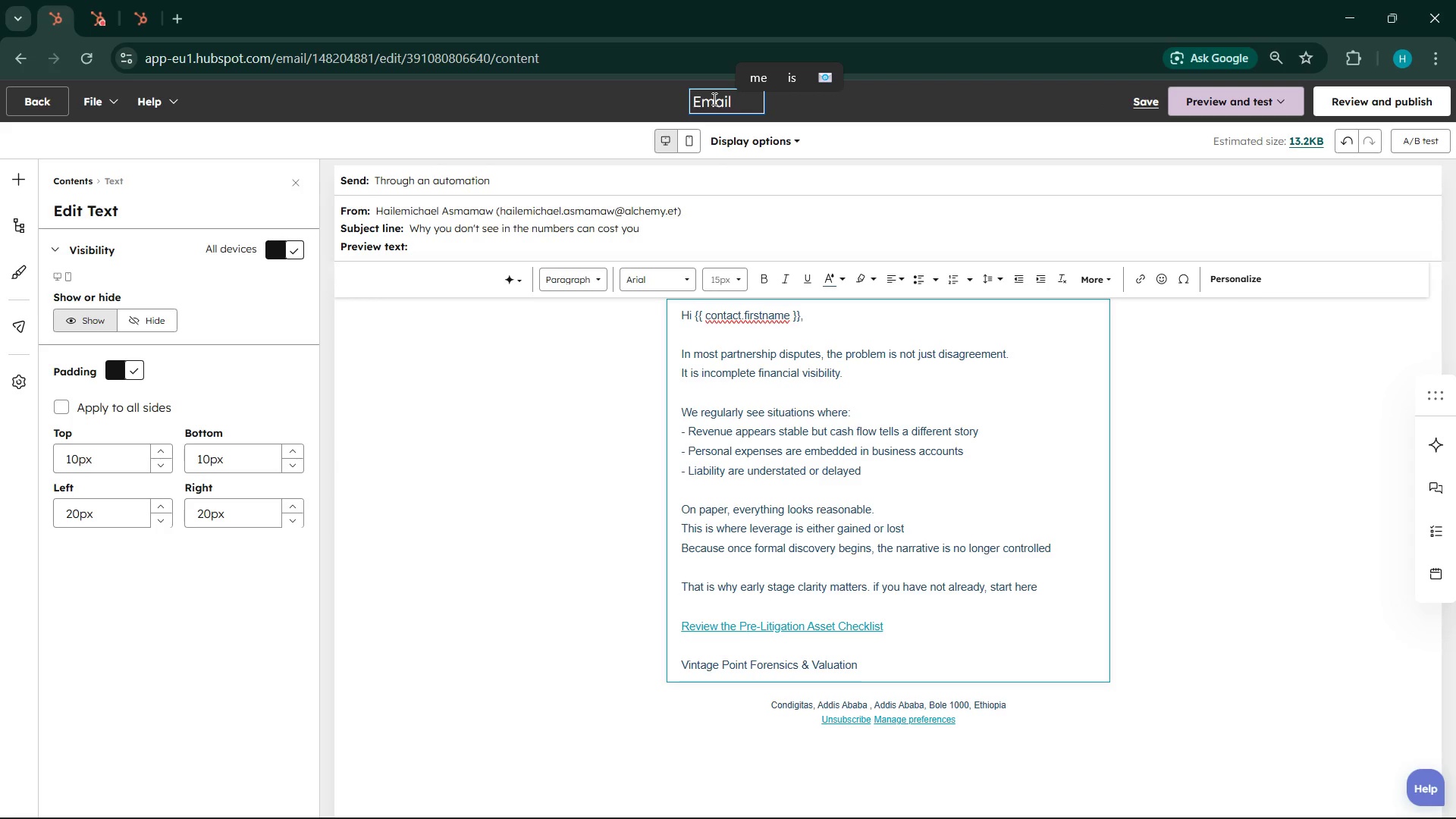 
 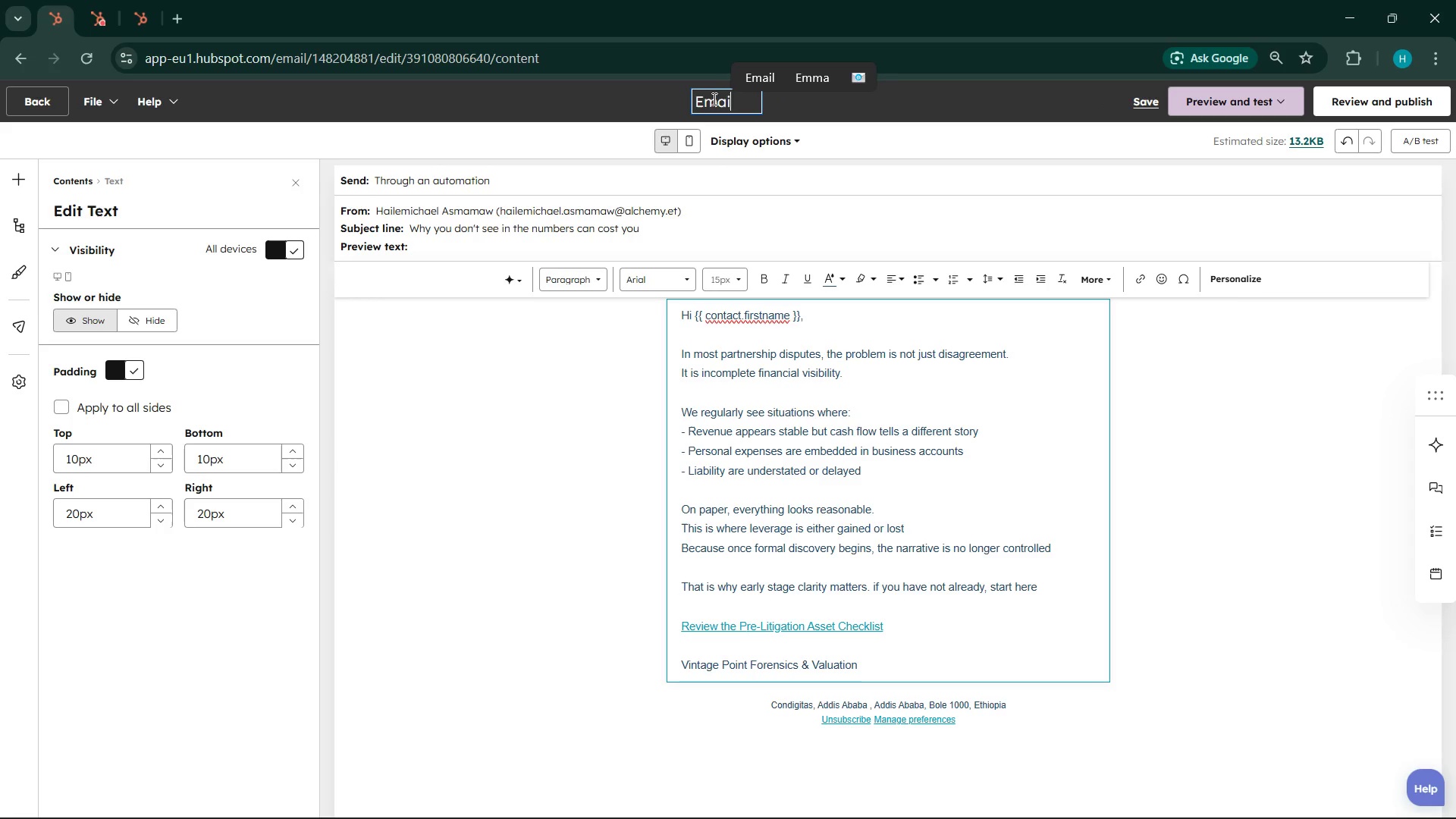 
hold_key(key=A, duration=19.5)
 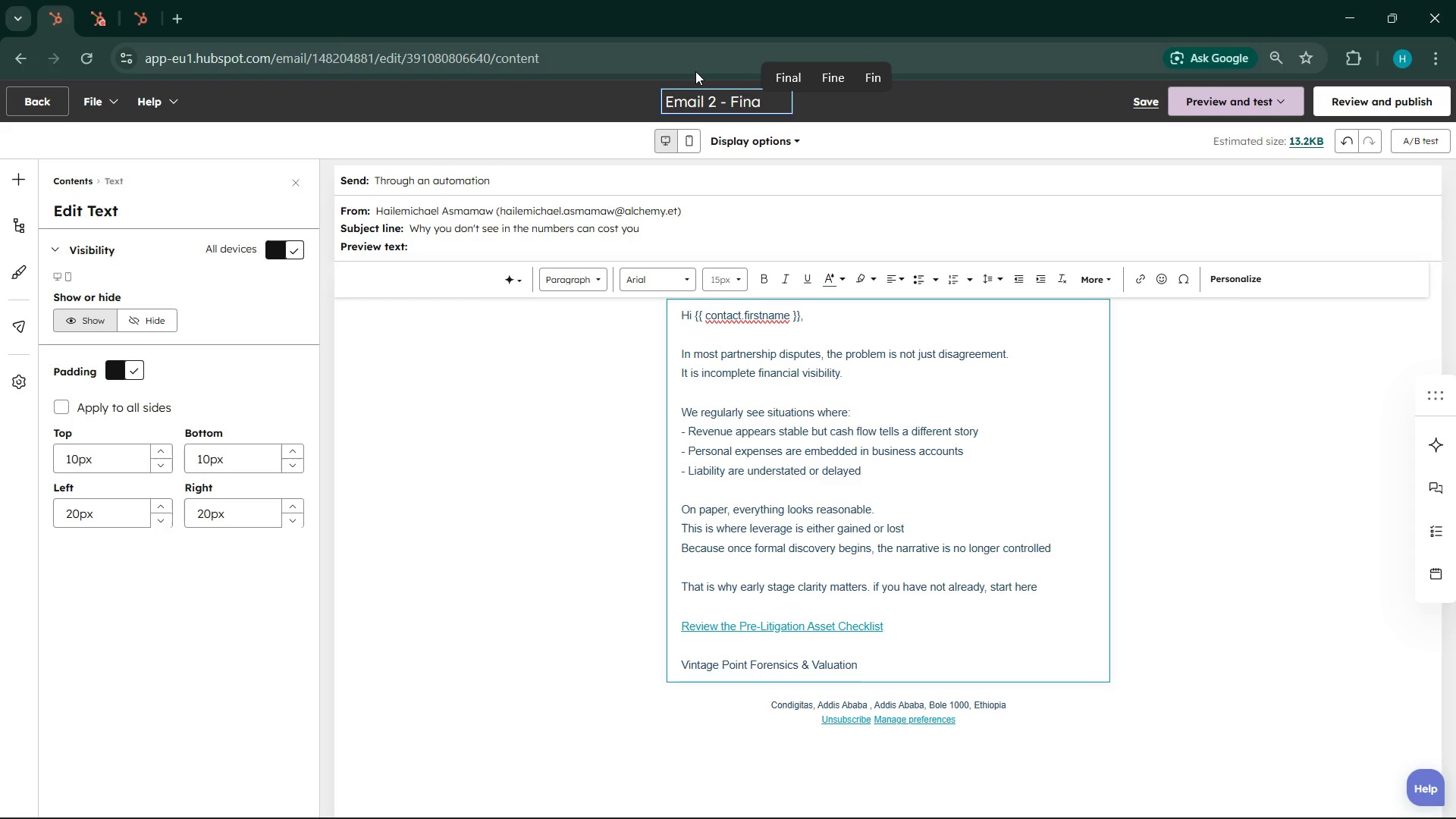 
key(2)
 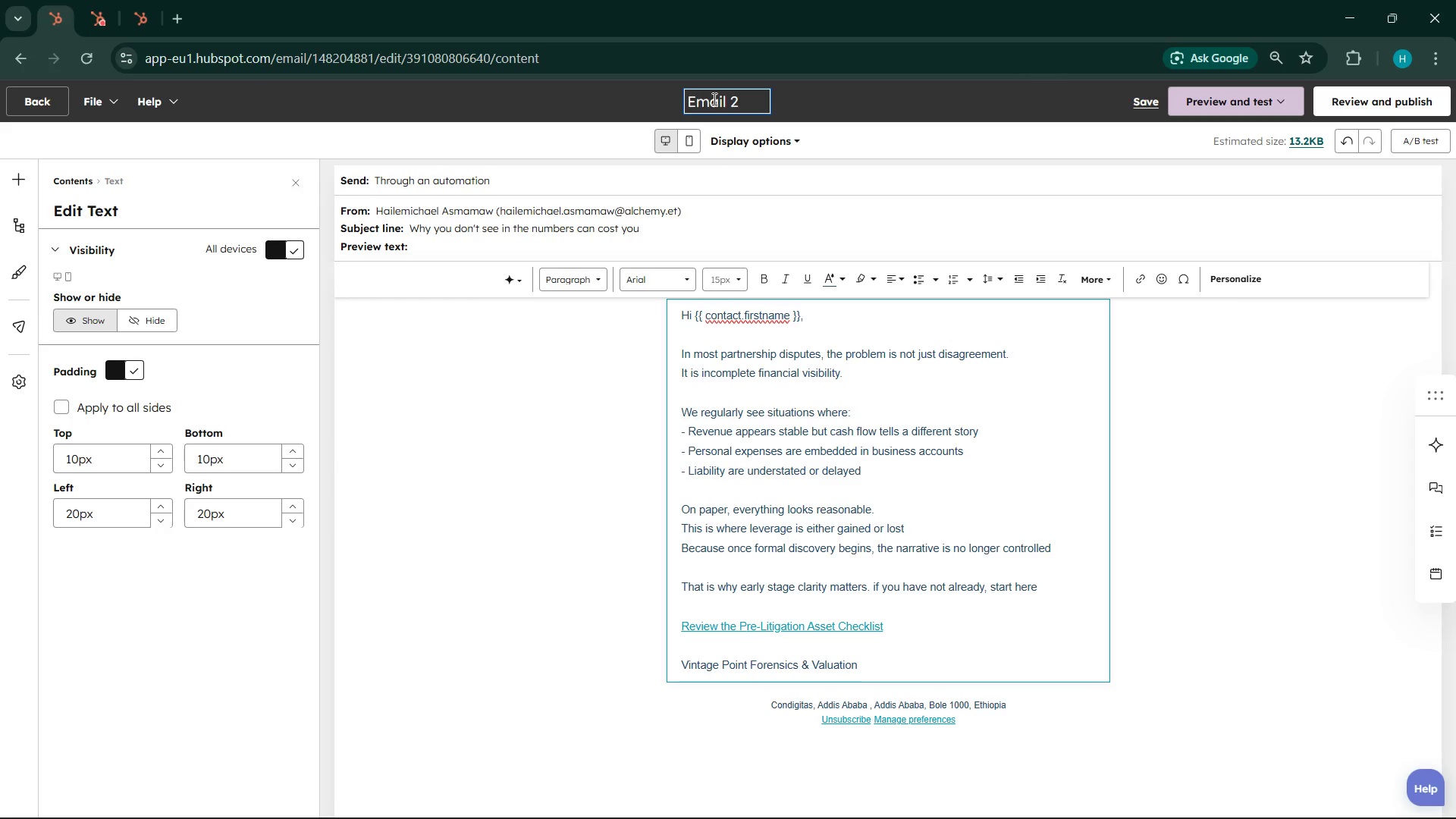 
key(Space)
 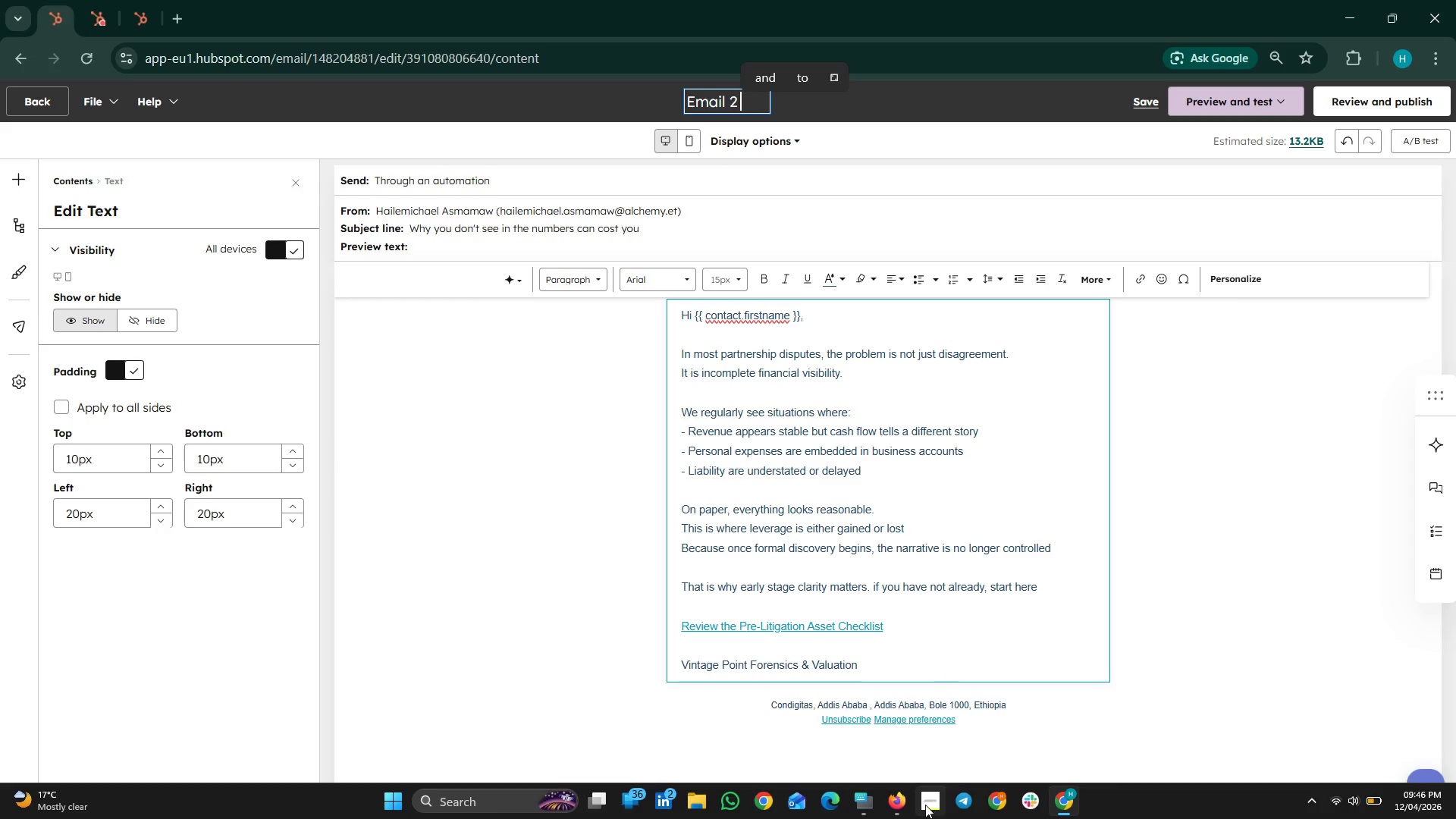 
left_click([870, 796])
 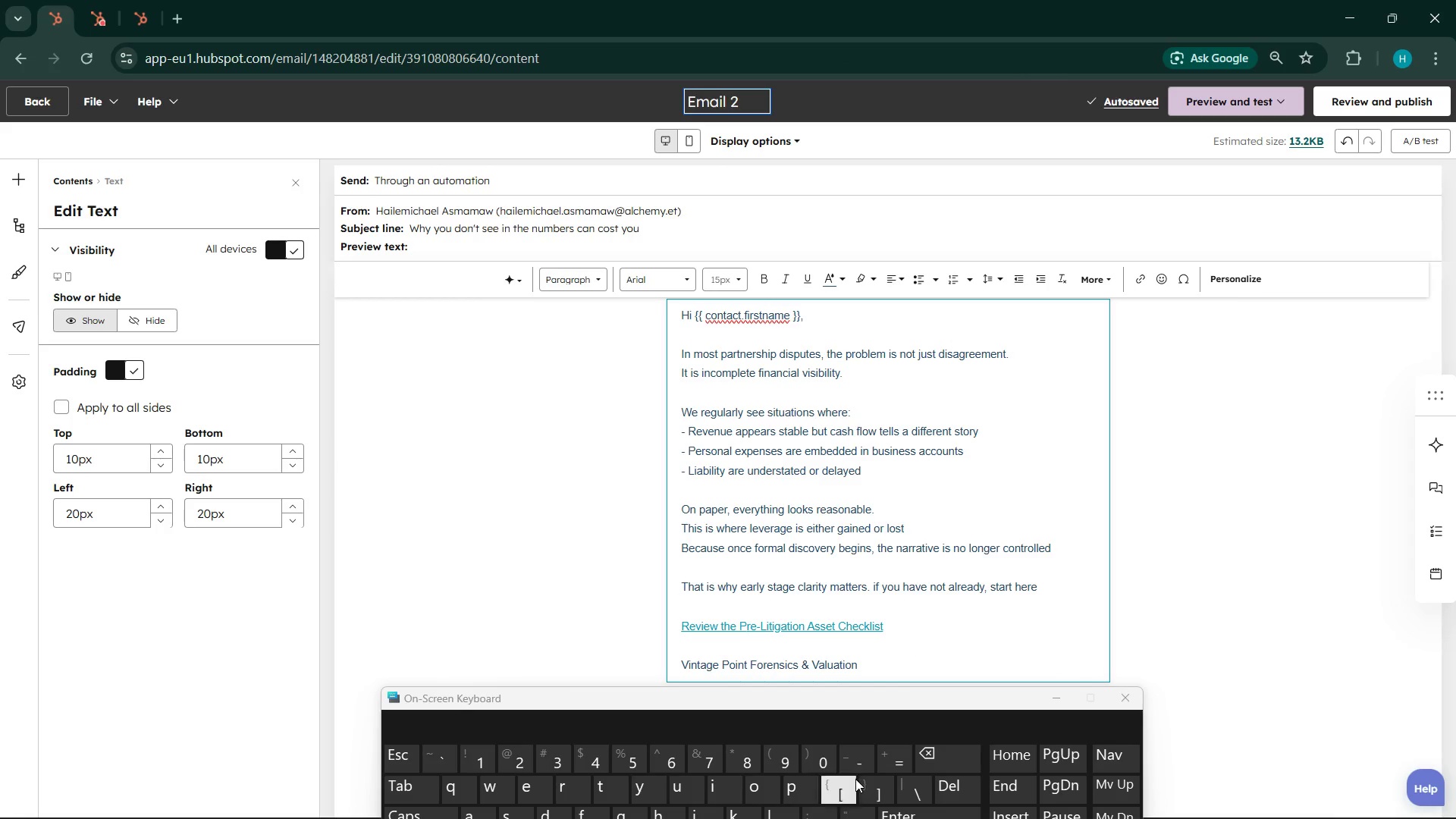 
type(- Finncial larity)
 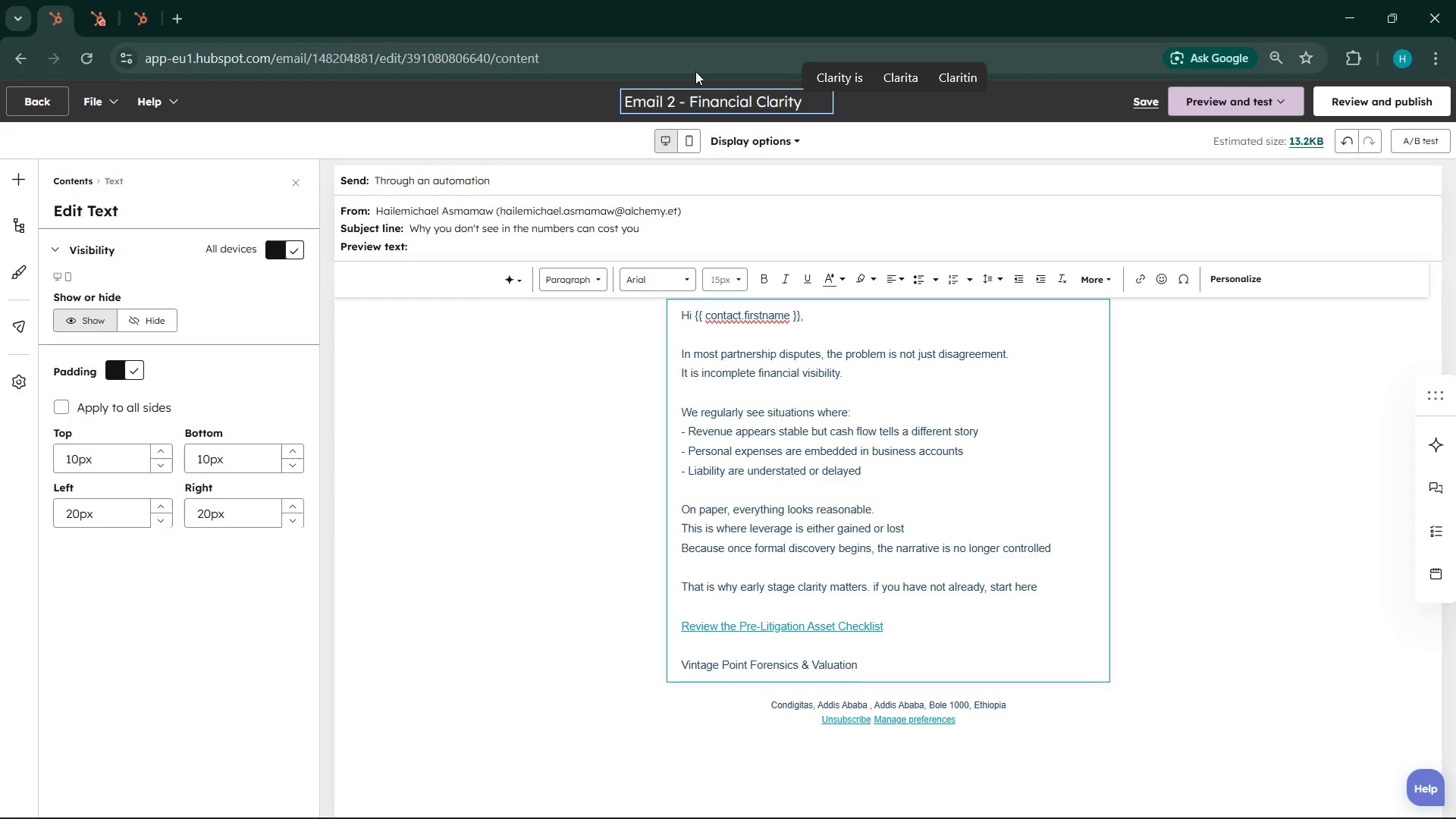 
key(Enter)
 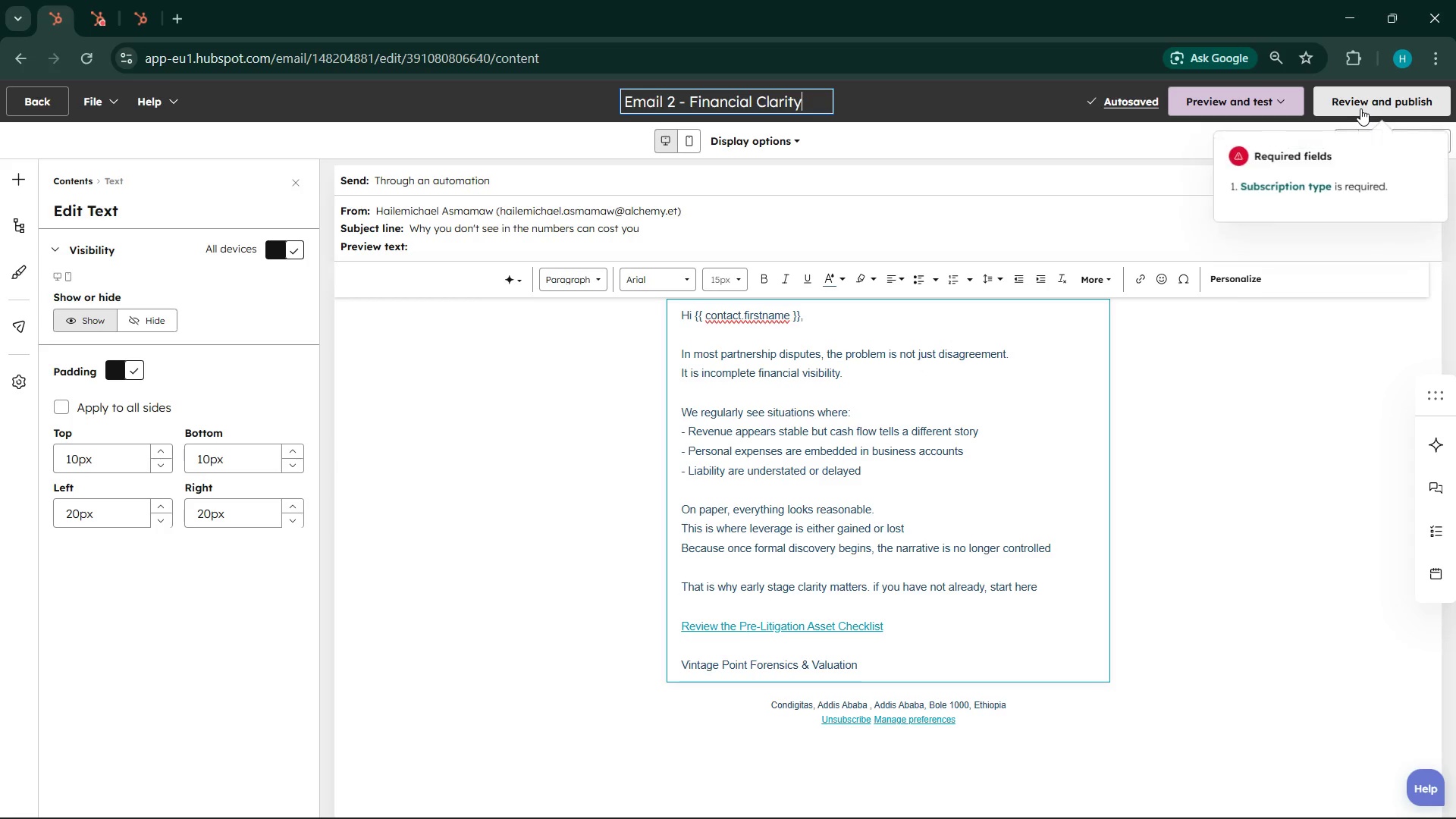 
wait(5.47)
 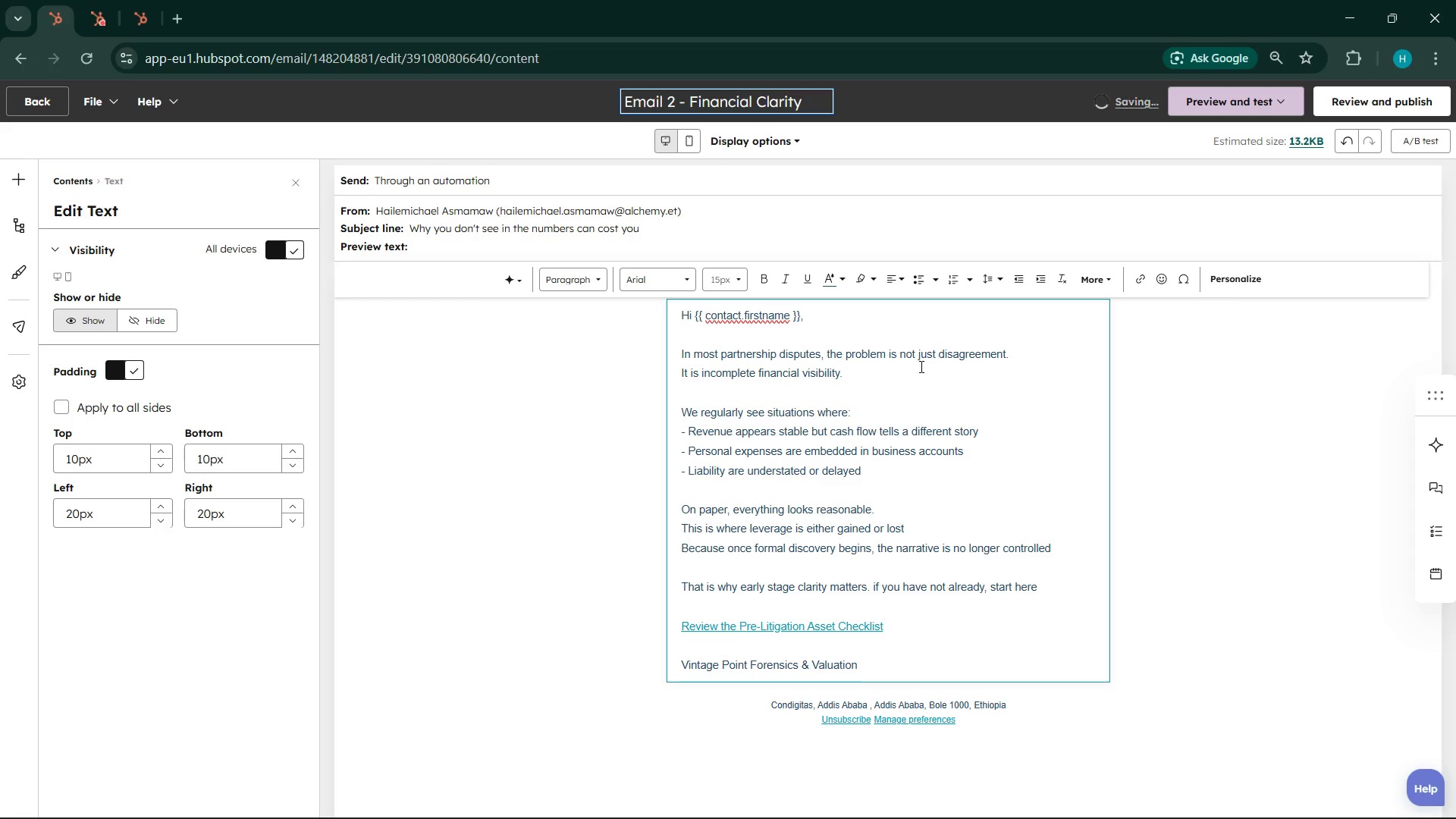 
left_click([1290, 189])
 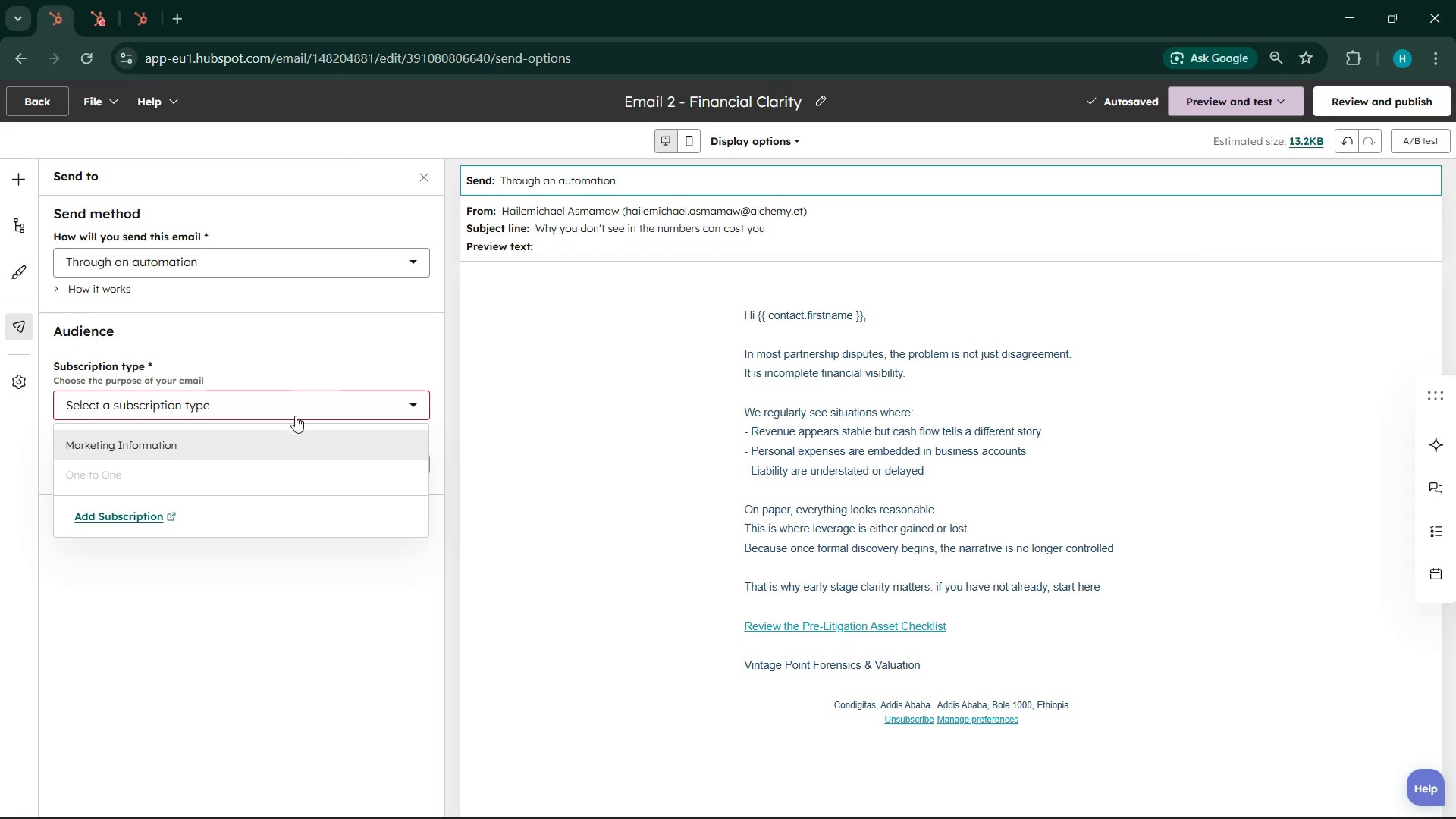 
left_click([268, 431])
 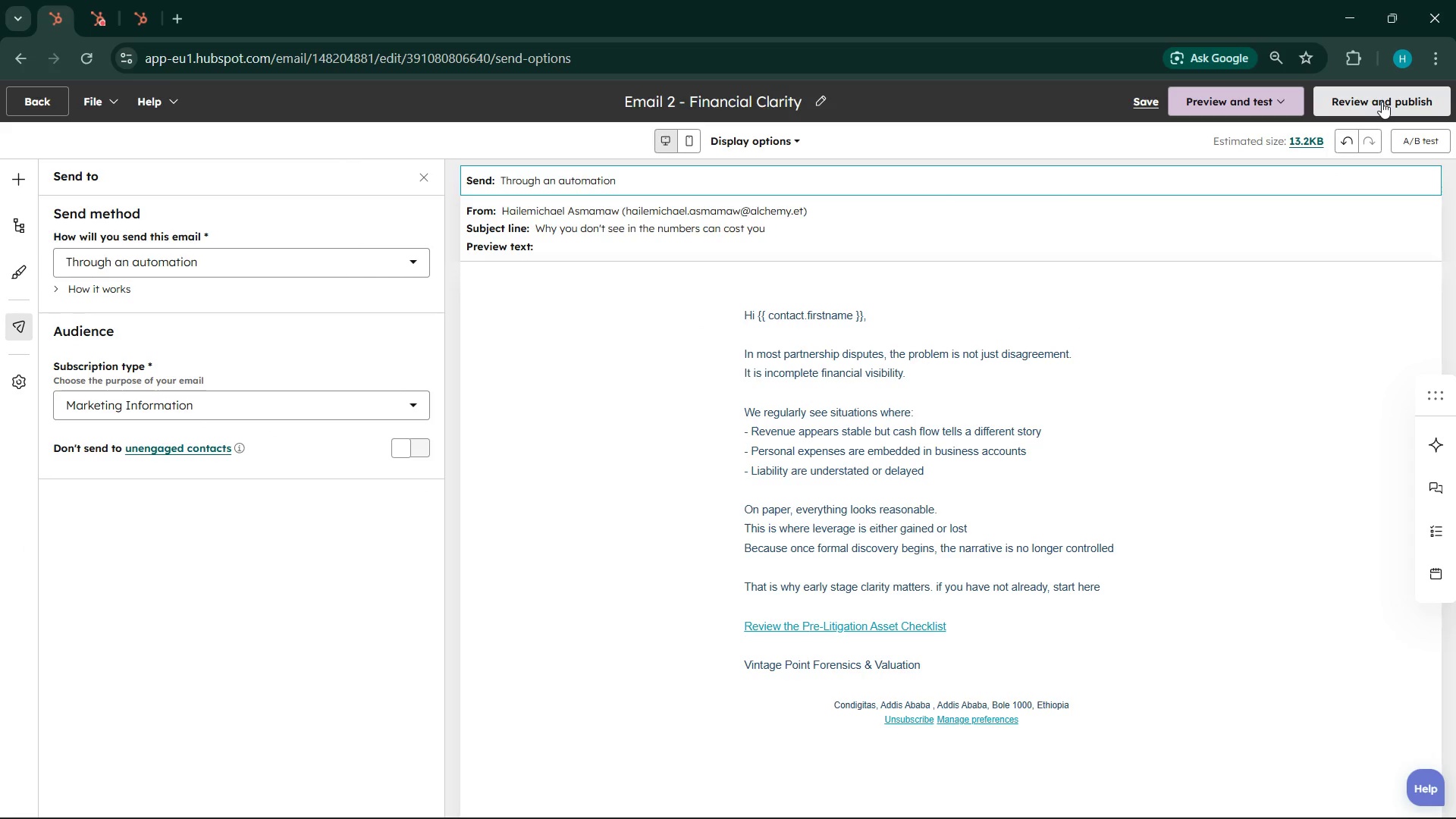 
left_click([1382, 102])
 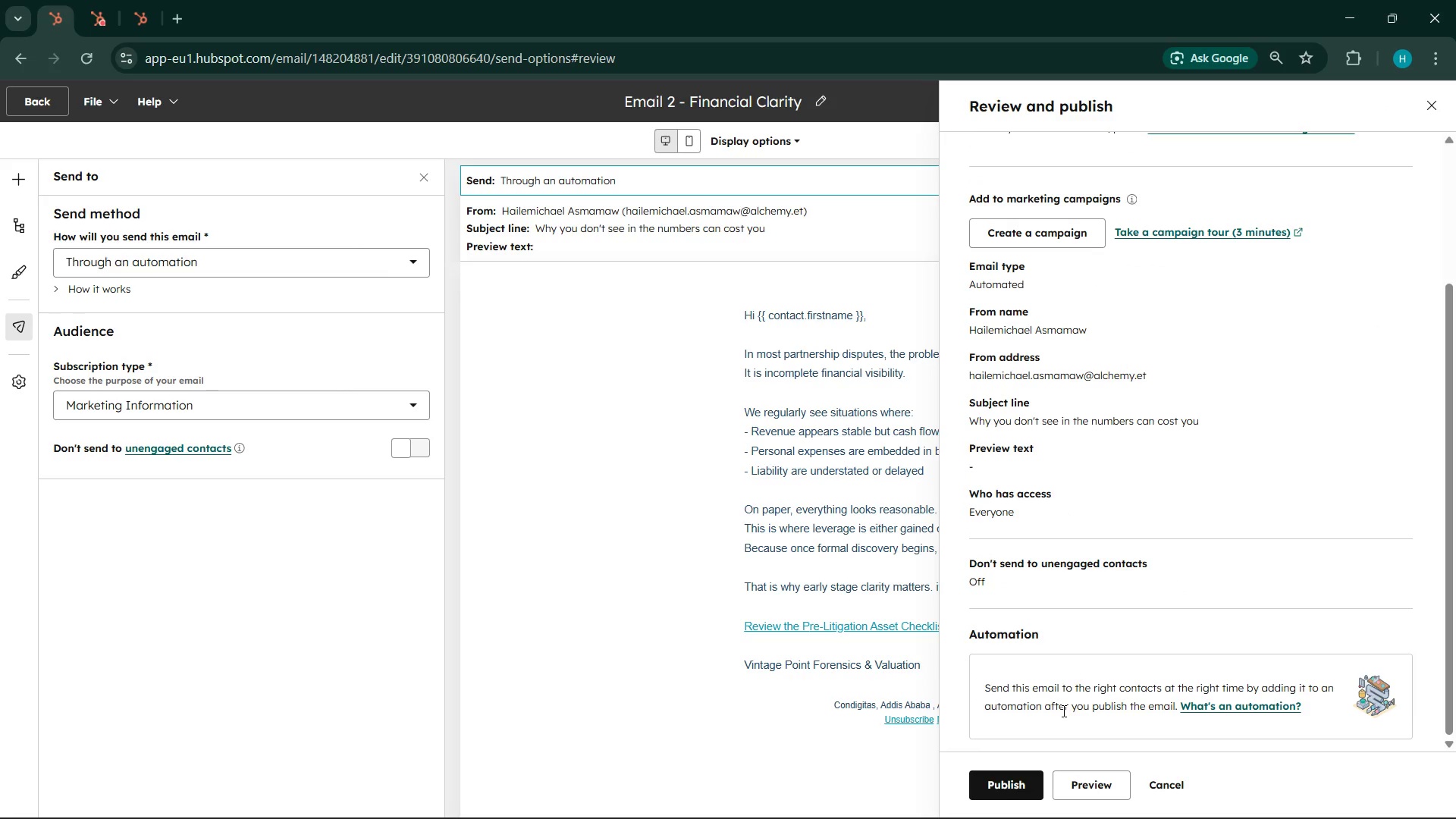 
left_click([1000, 788])
 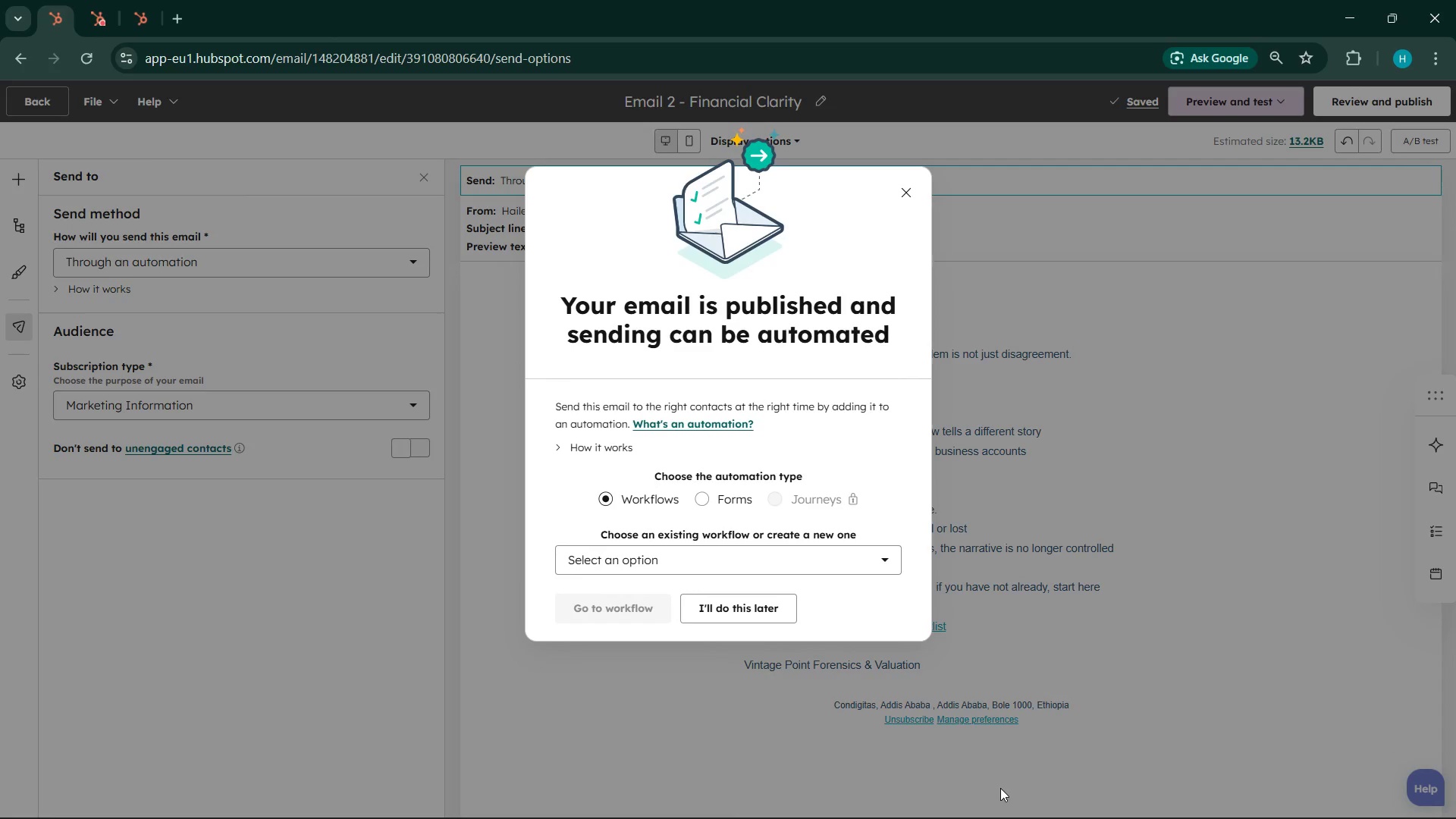 
wait(11.59)
 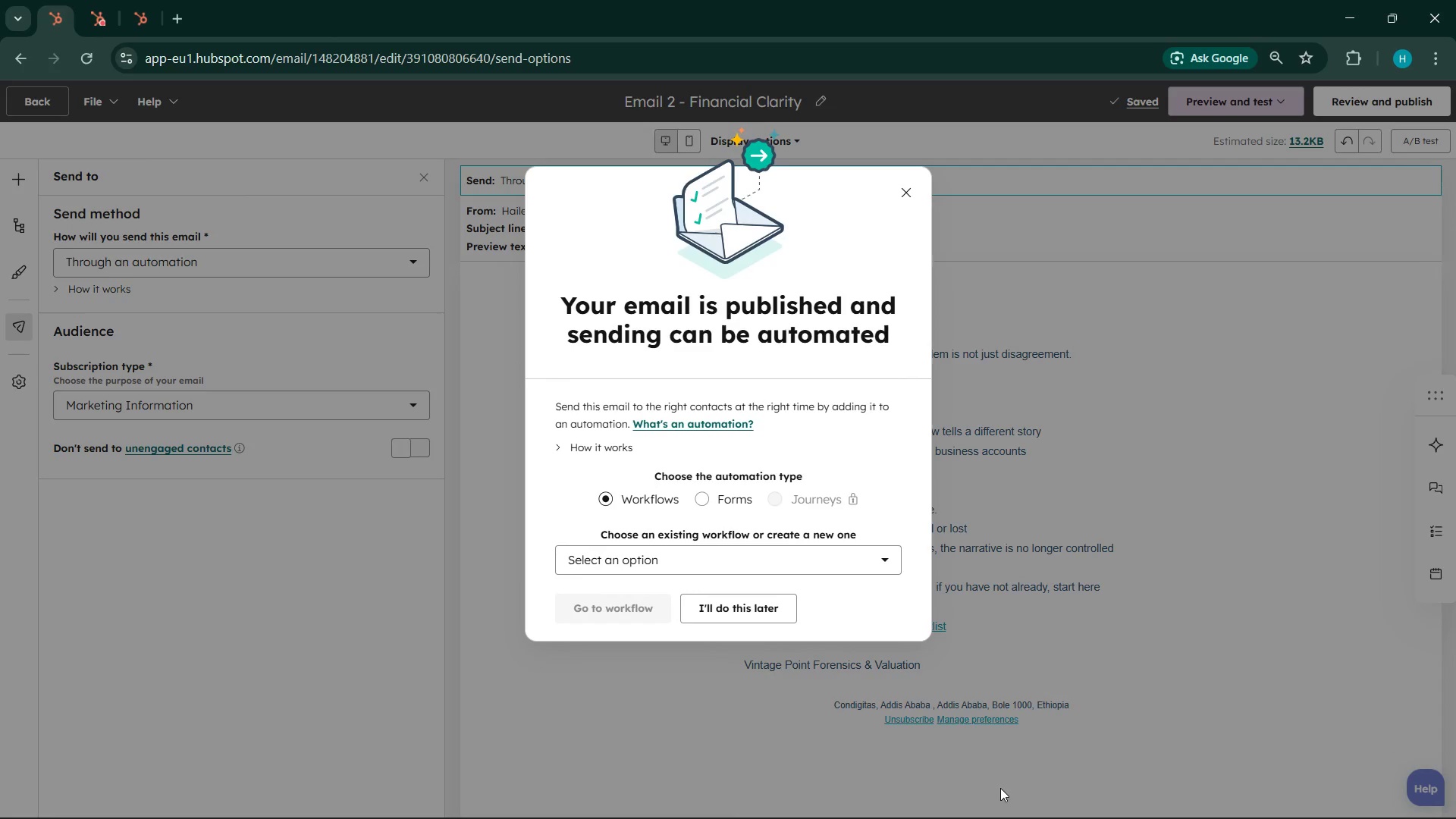 
left_click([725, 609])
 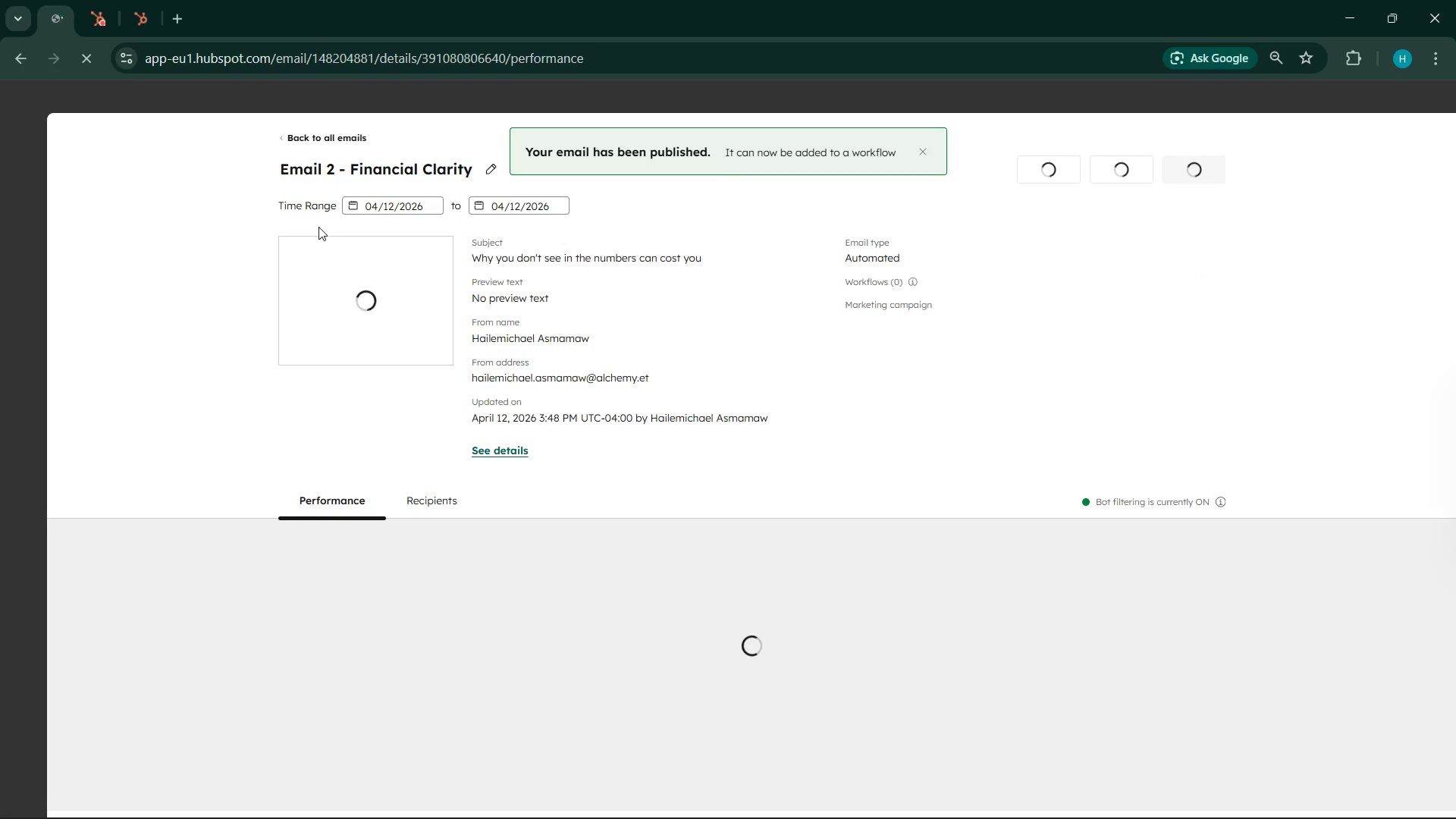 
mouse_move([39, 193])
 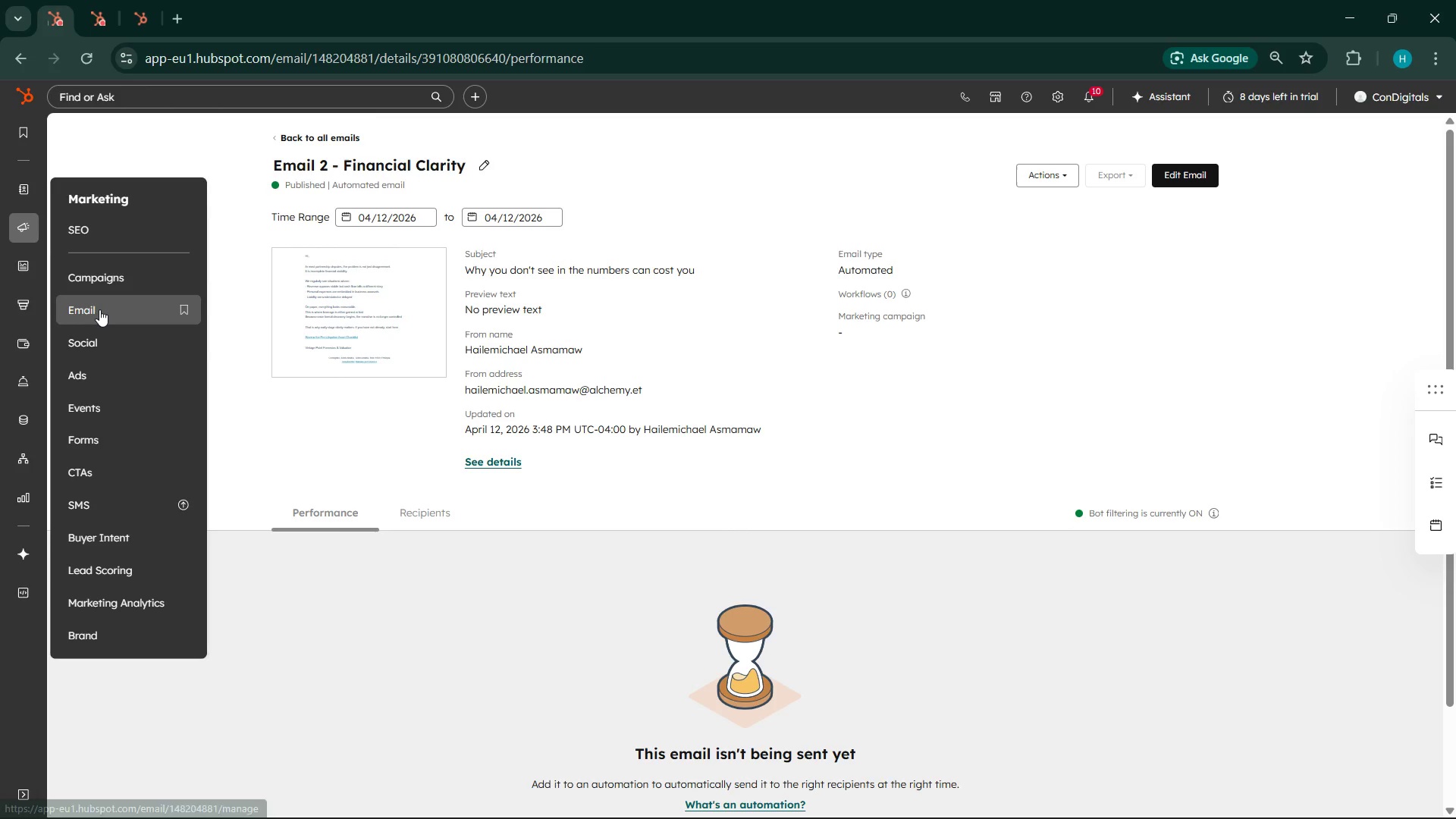 
left_click([99, 309])
 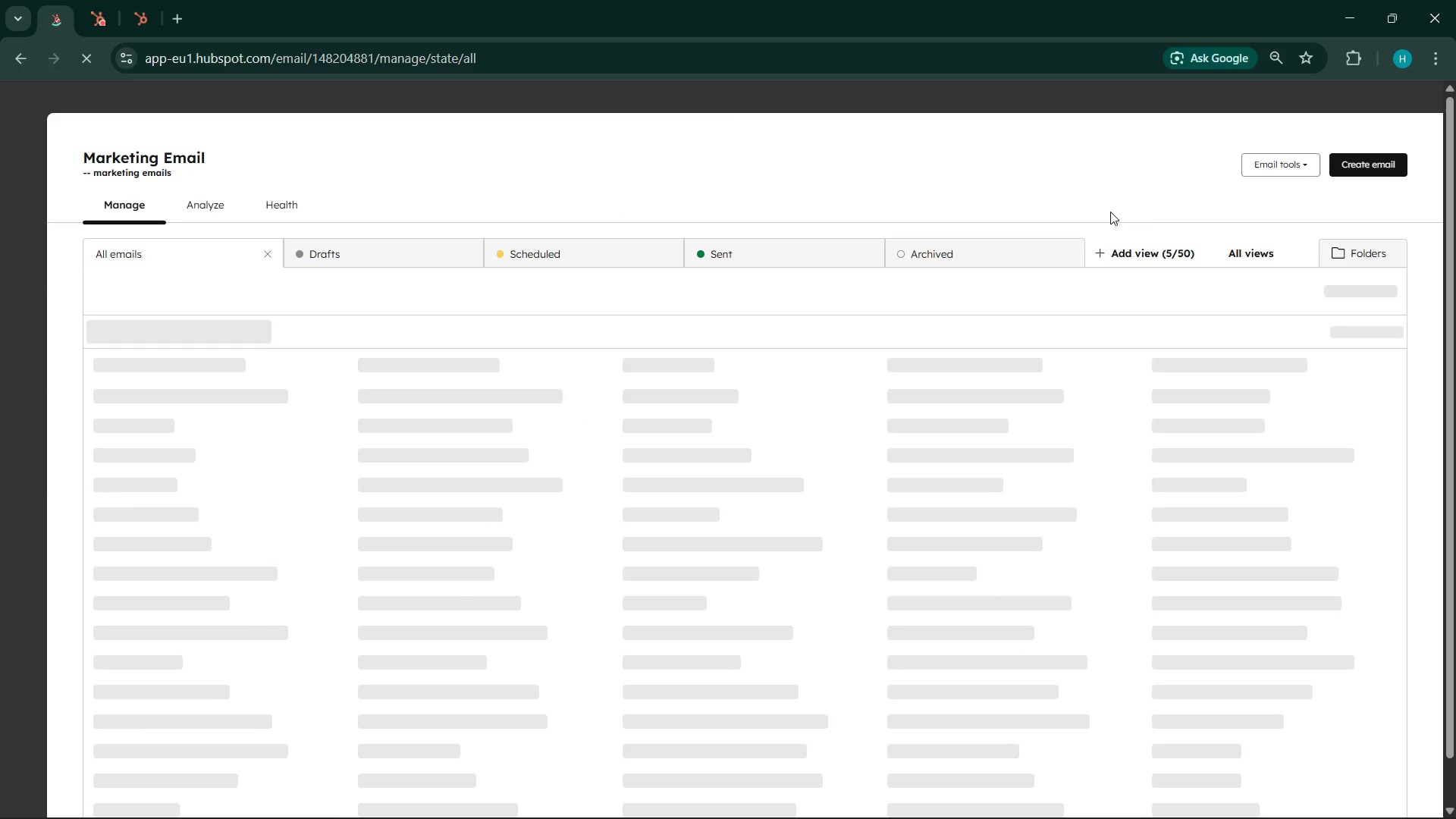 
wait(5.05)
 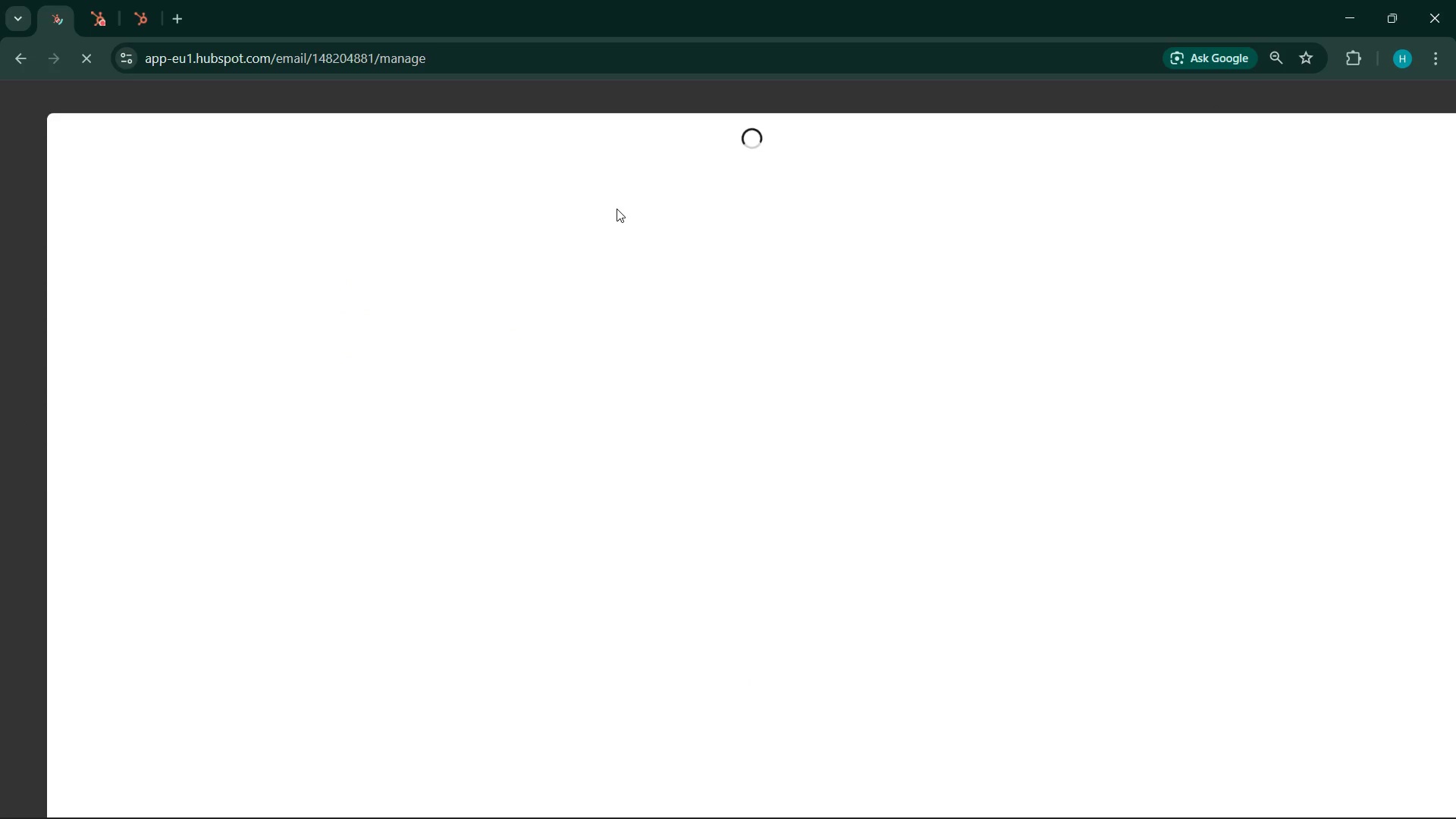 
left_click([1364, 169])
 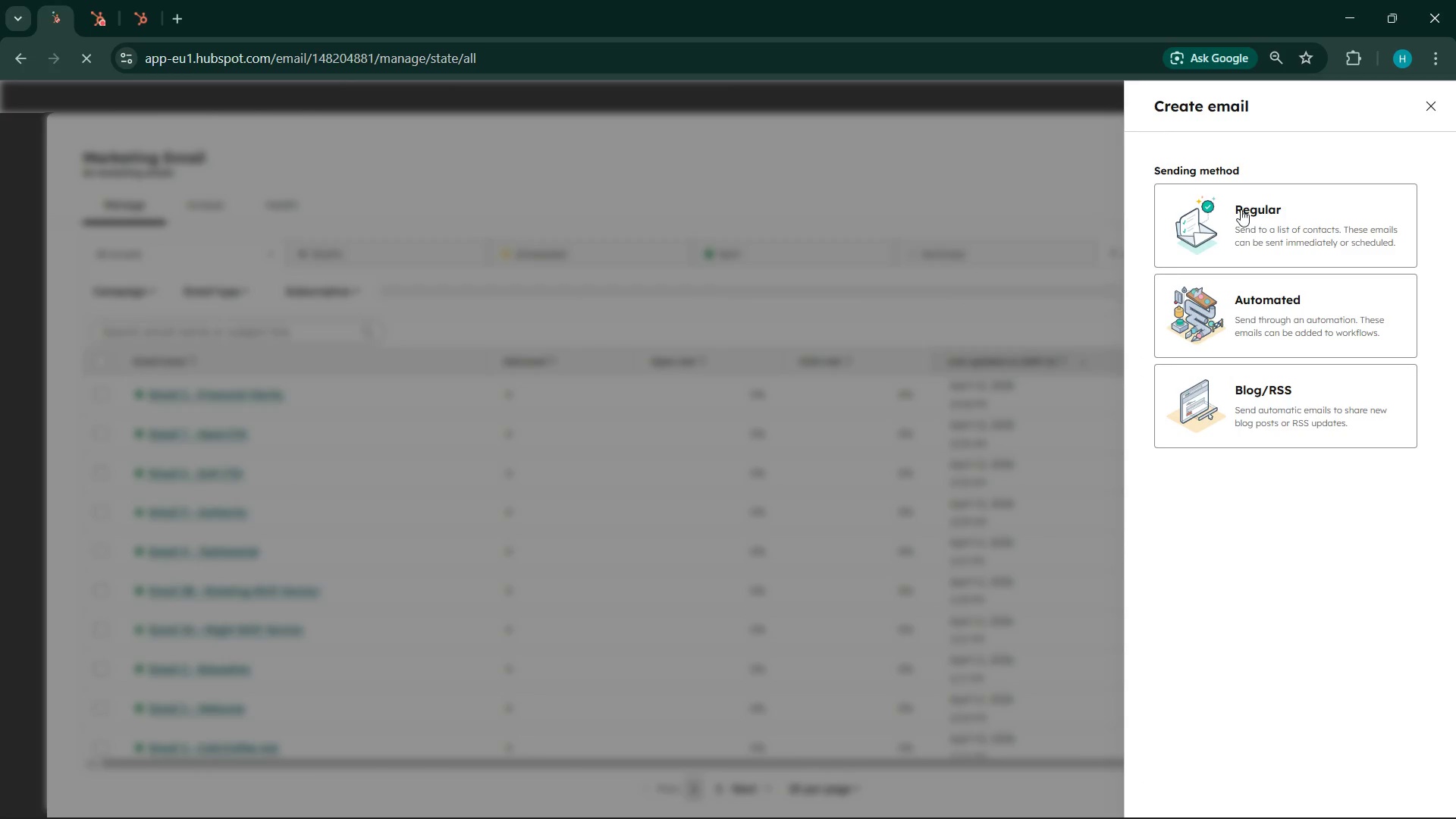 
left_click([1266, 306])
 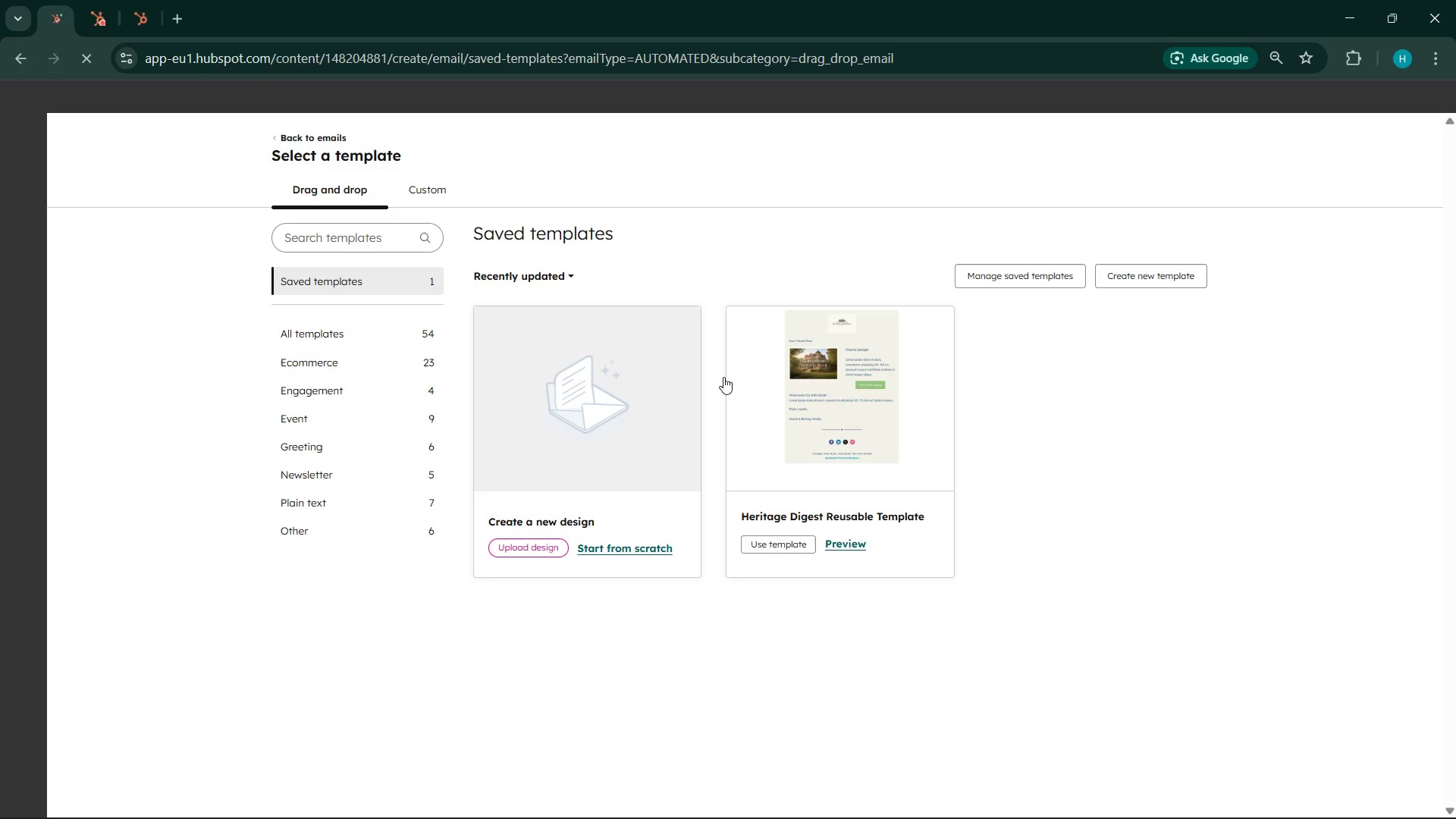 
left_click([628, 552])
 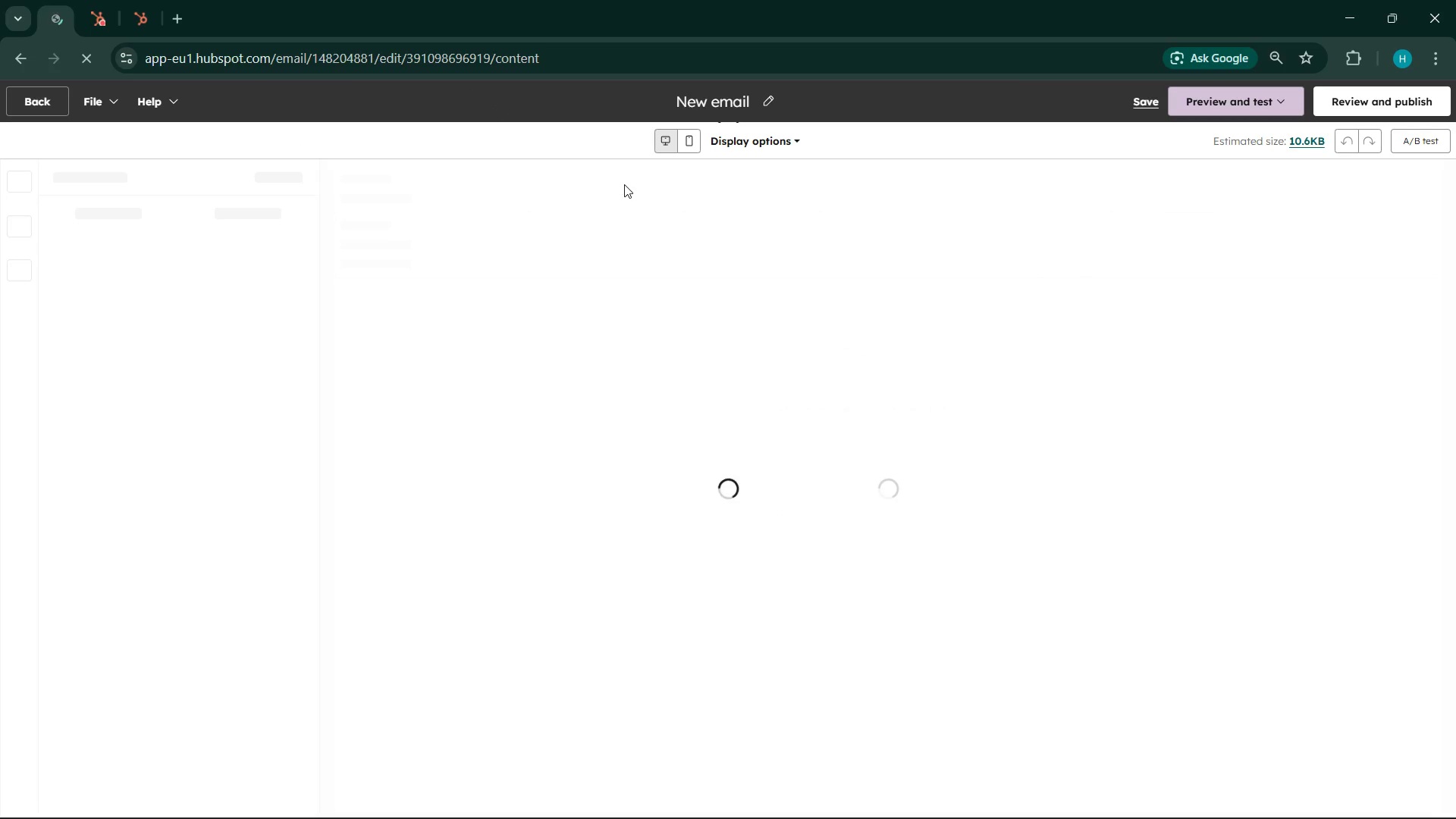 
left_click([519, 230])
 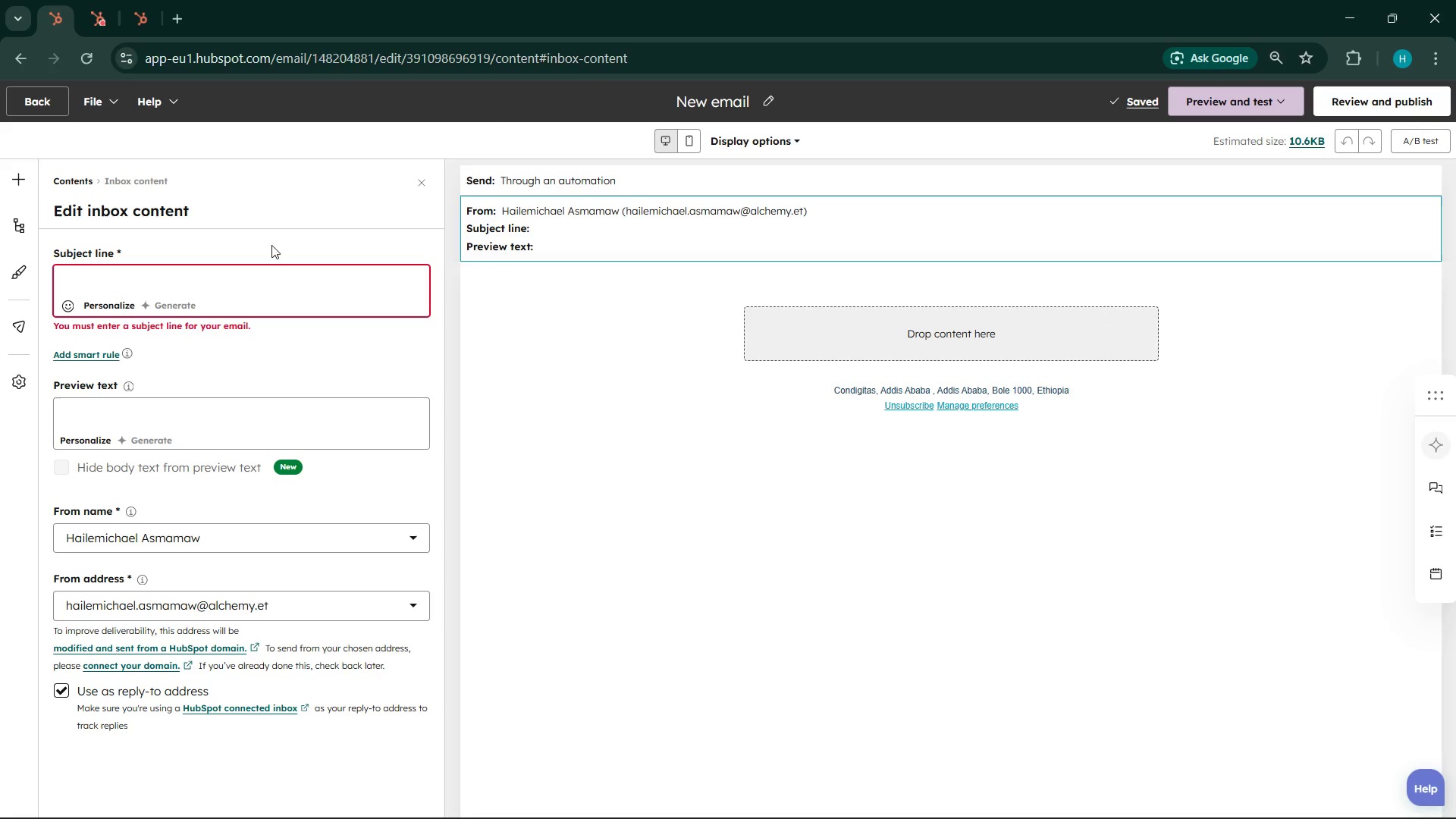 
left_click([224, 278])
 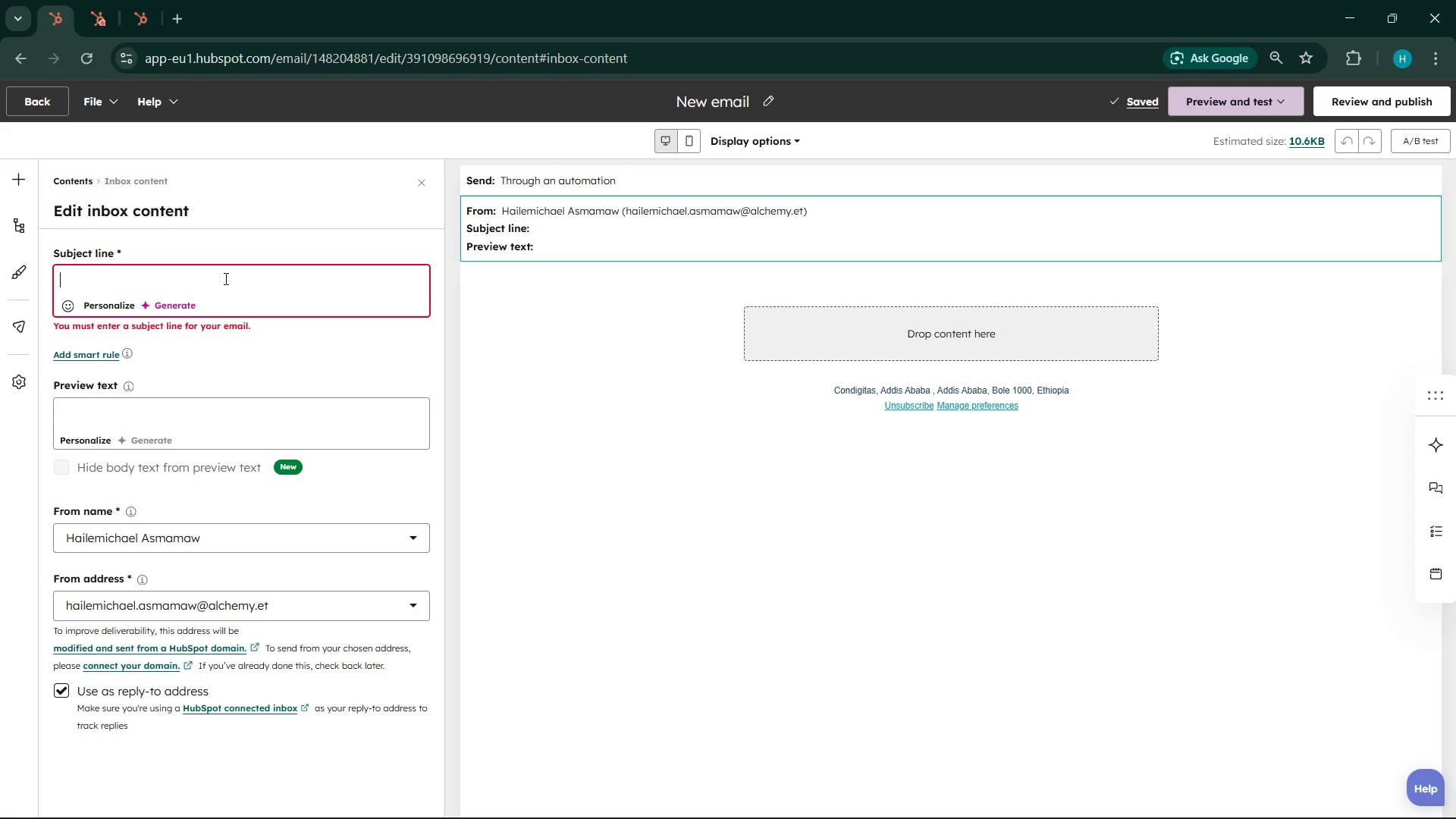 
hold_key(key=ShiftLeft, duration=0.33)
 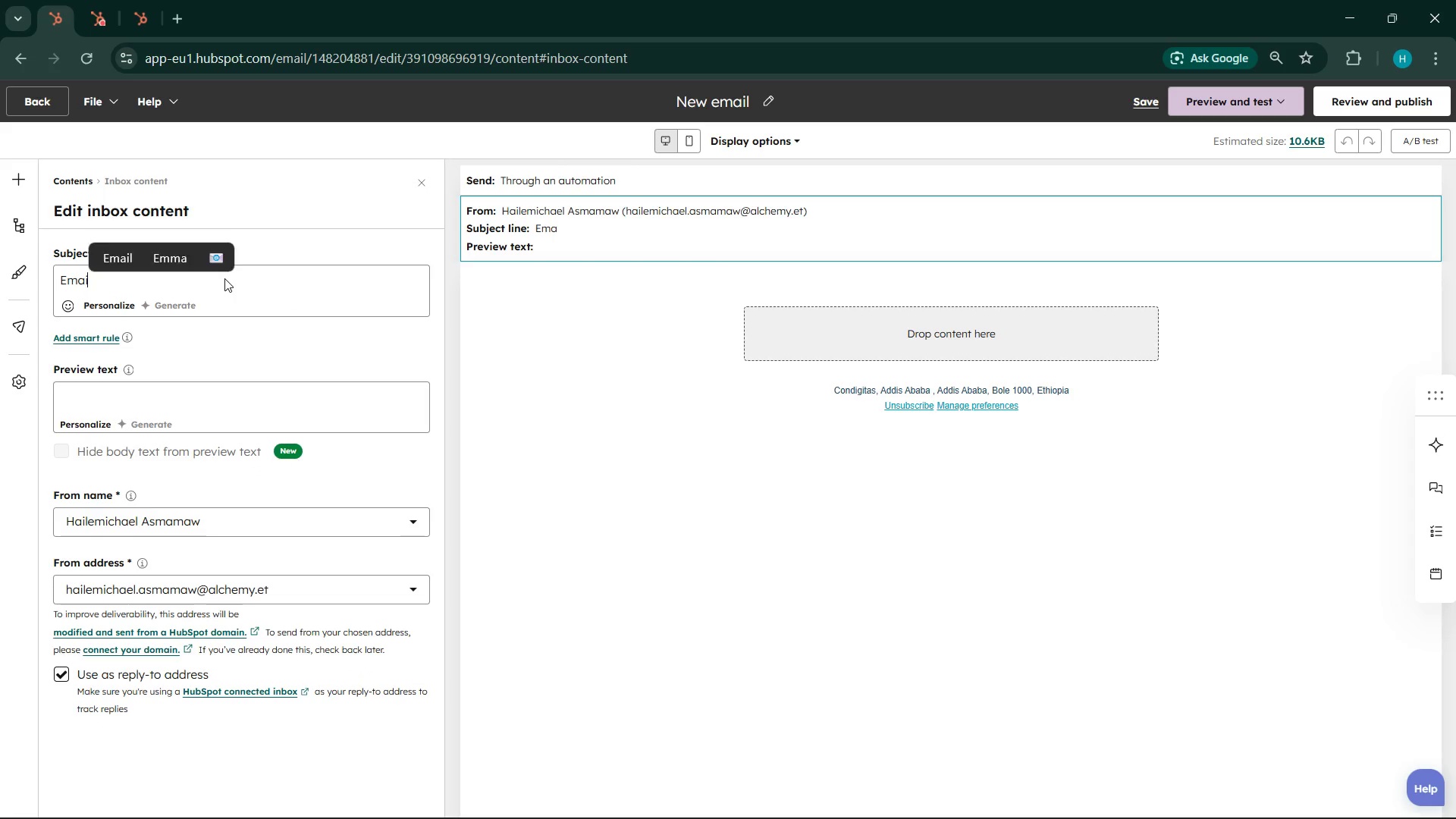 
hold_key(key=E, duration=6.49)
 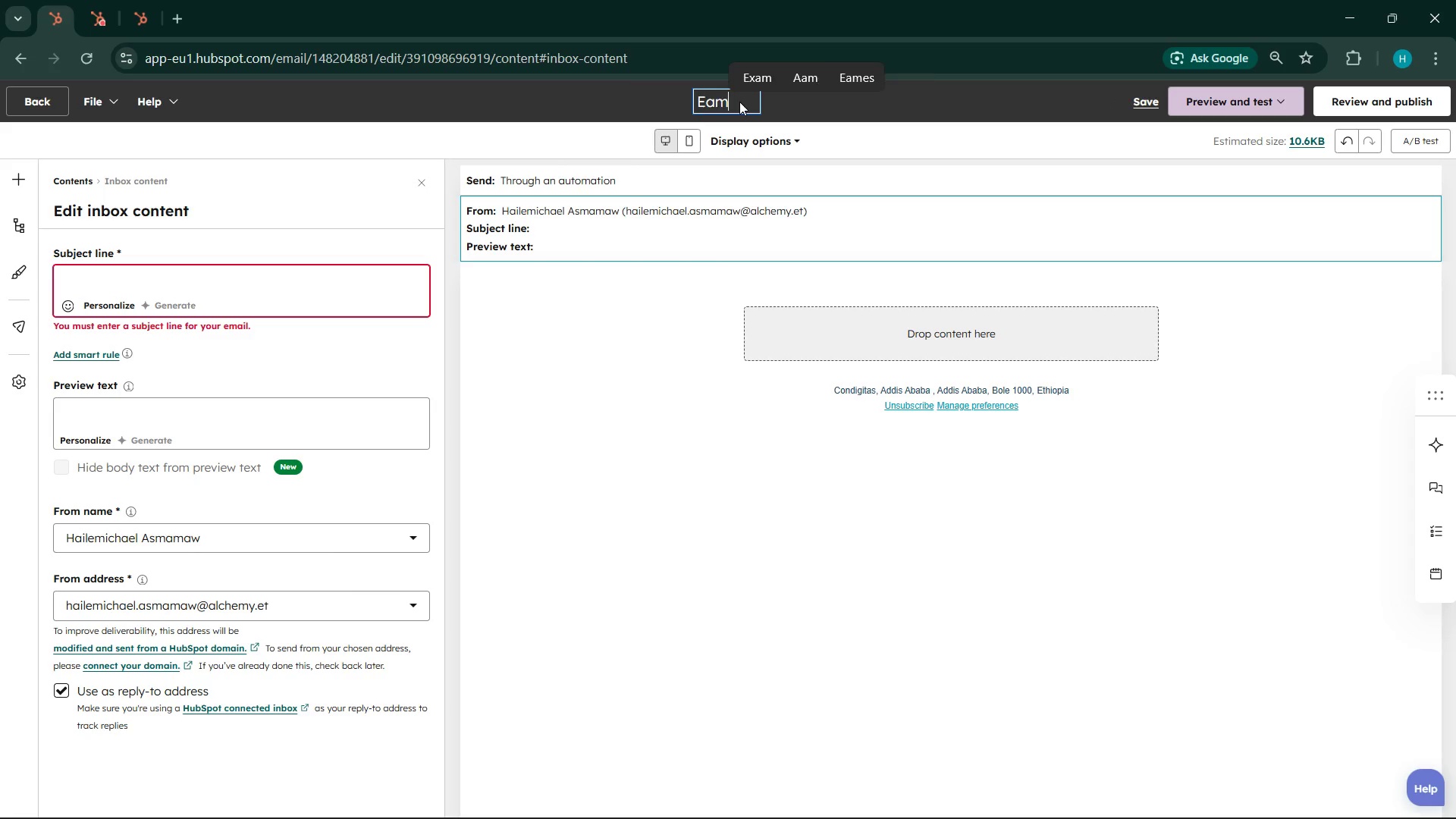 
type(mail )
 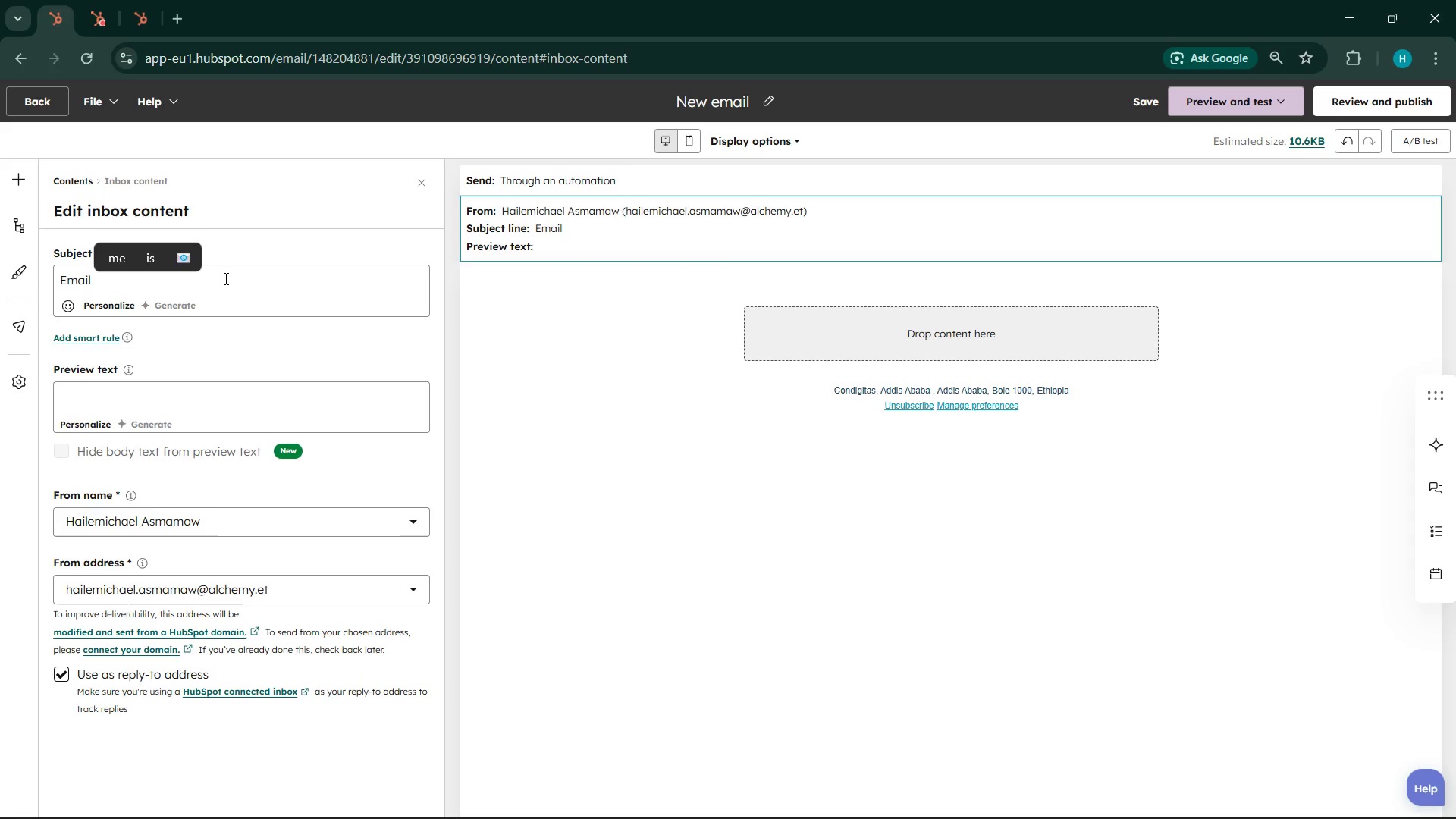 
hold_key(key=Backspace, duration=0.88)
 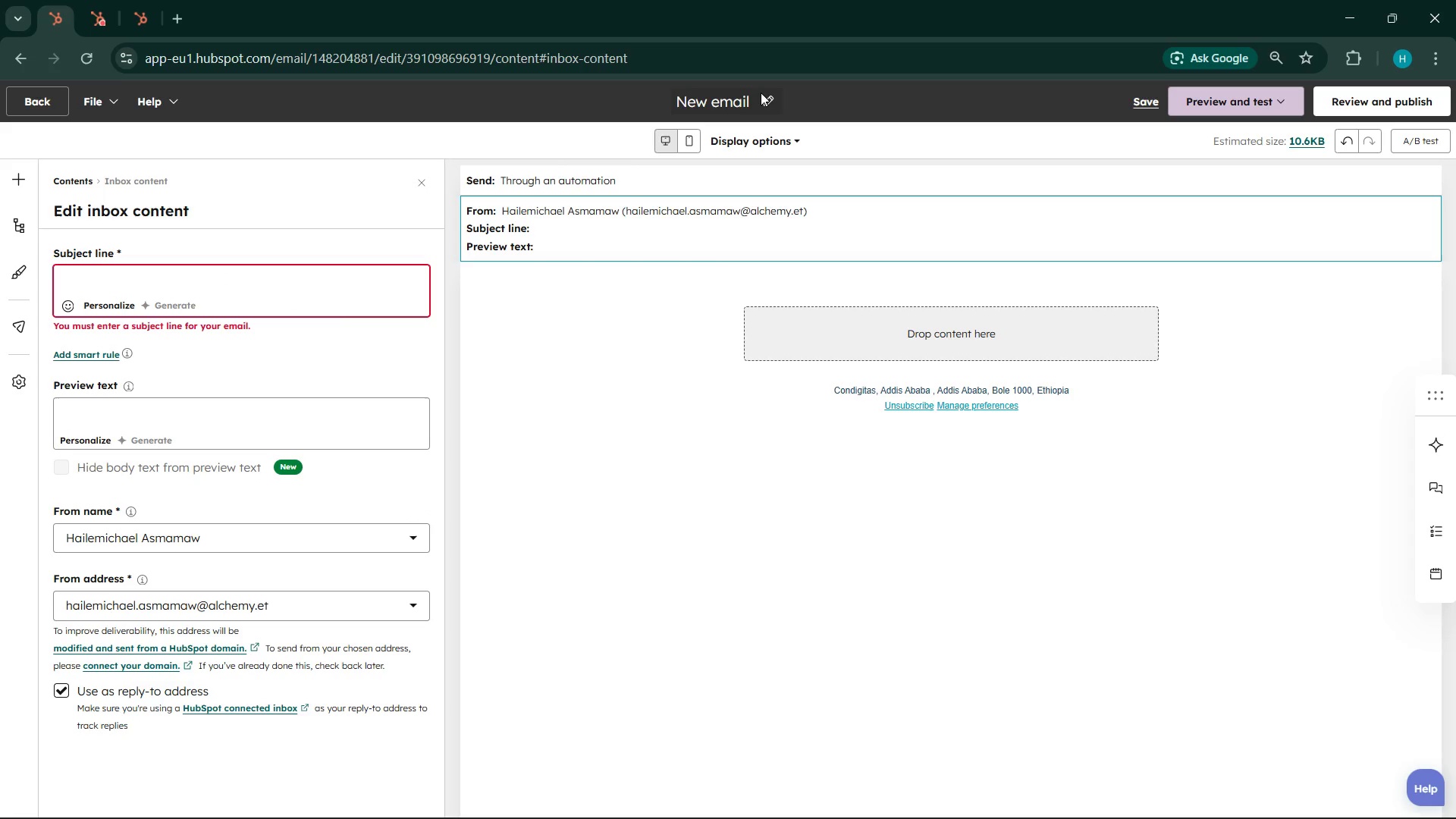 
left_click([761, 93])
 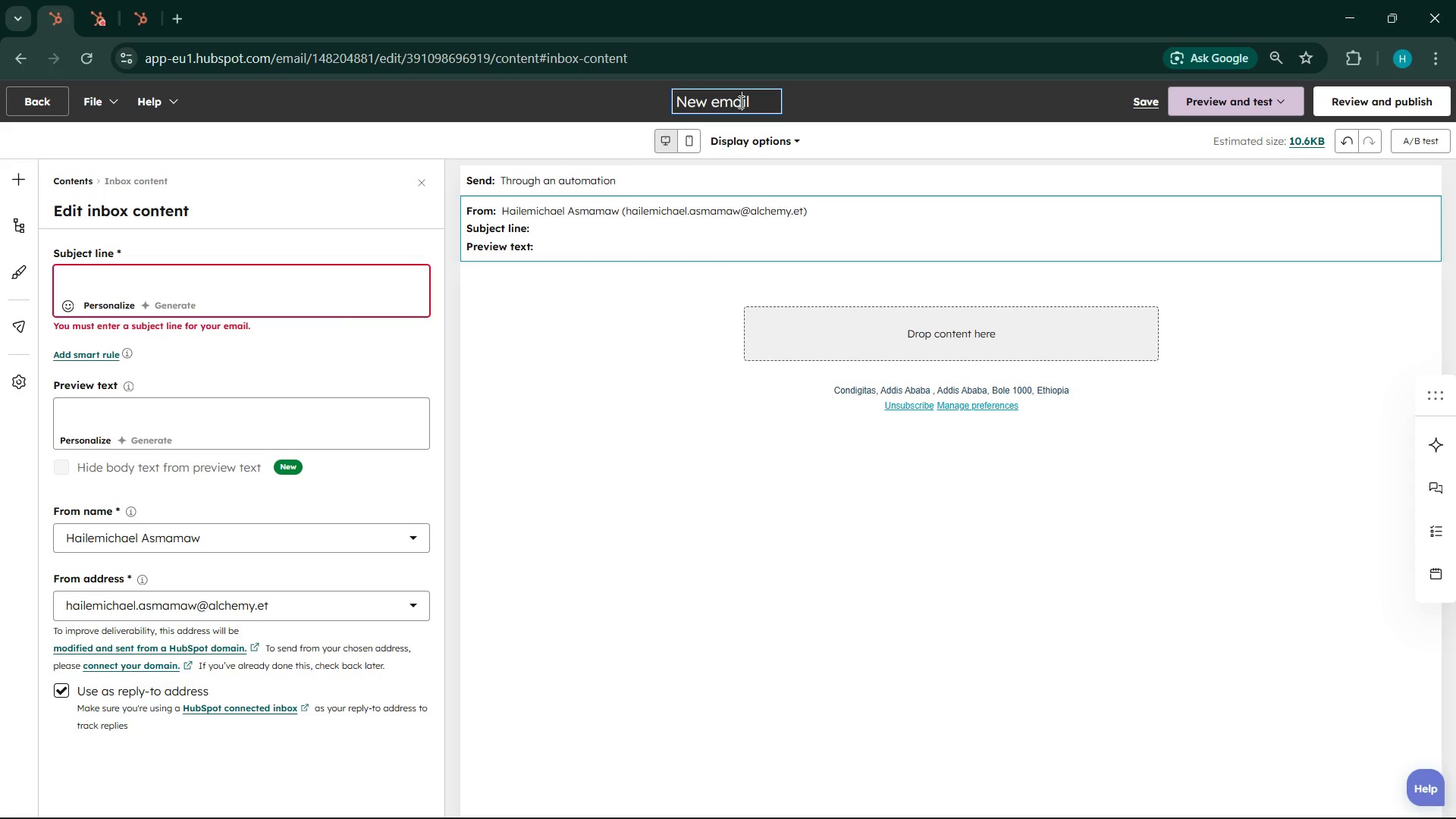 
double_click([739, 102])
 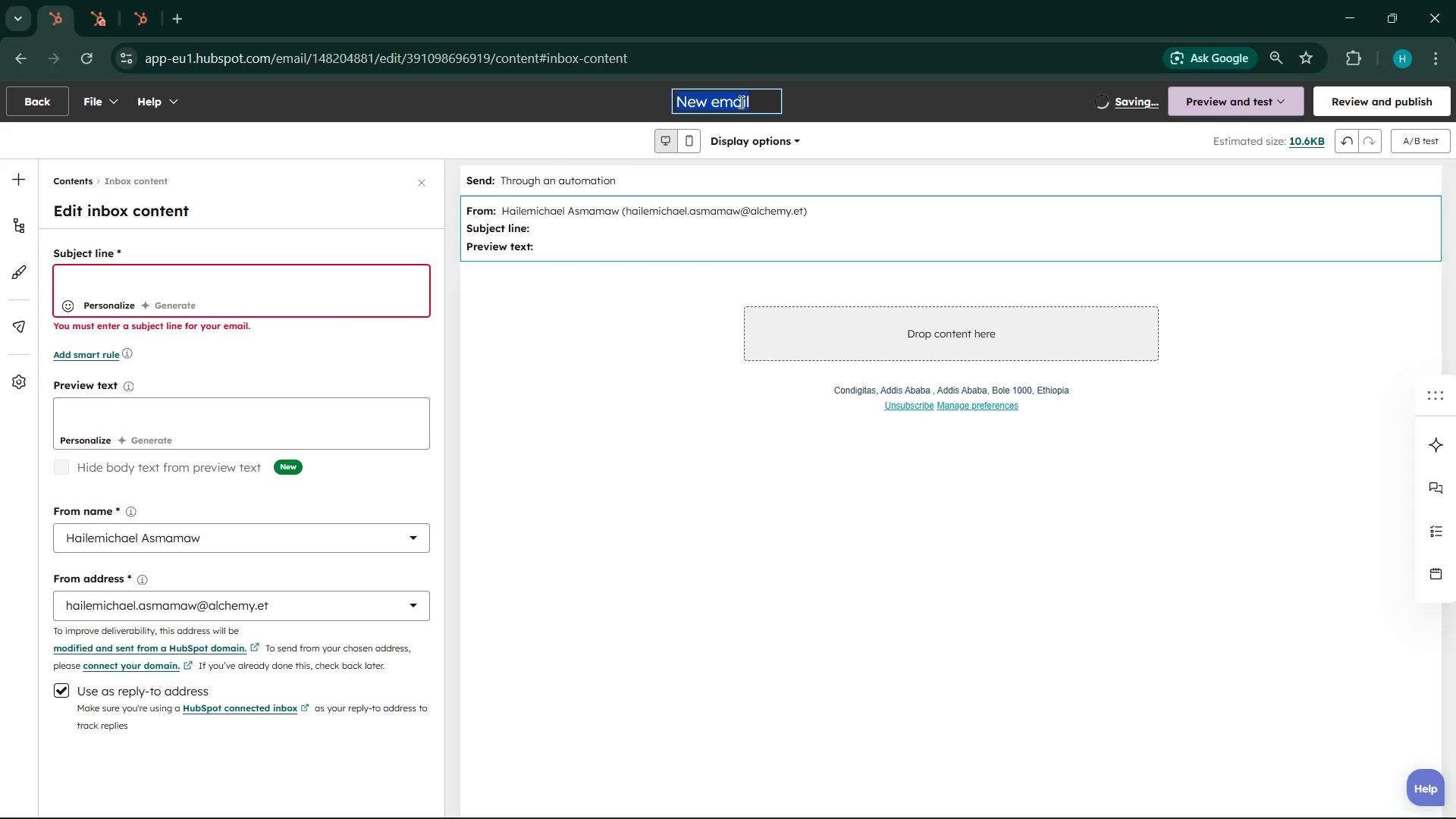 
triple_click([739, 102])
 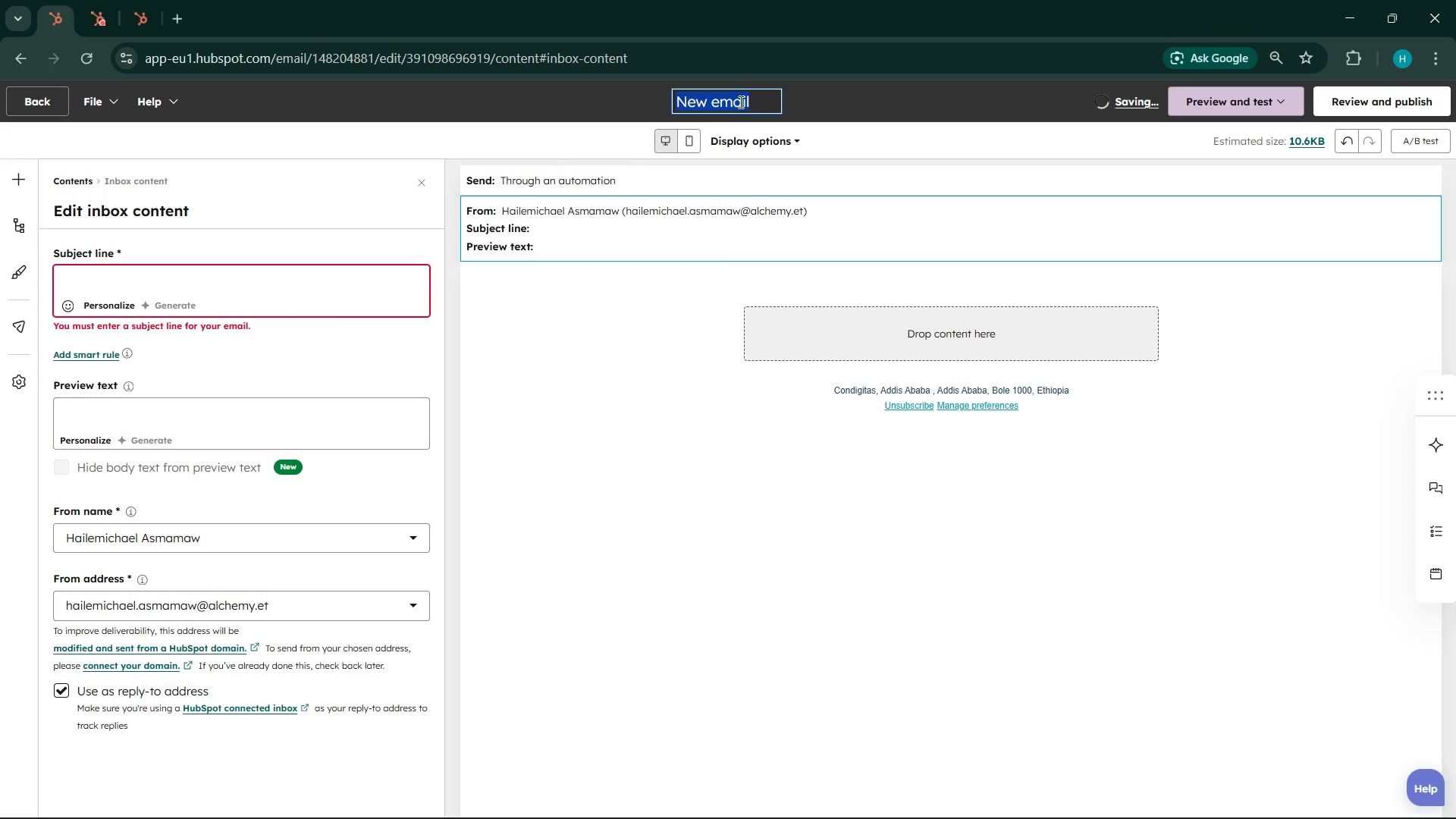 
triple_click([739, 102])
 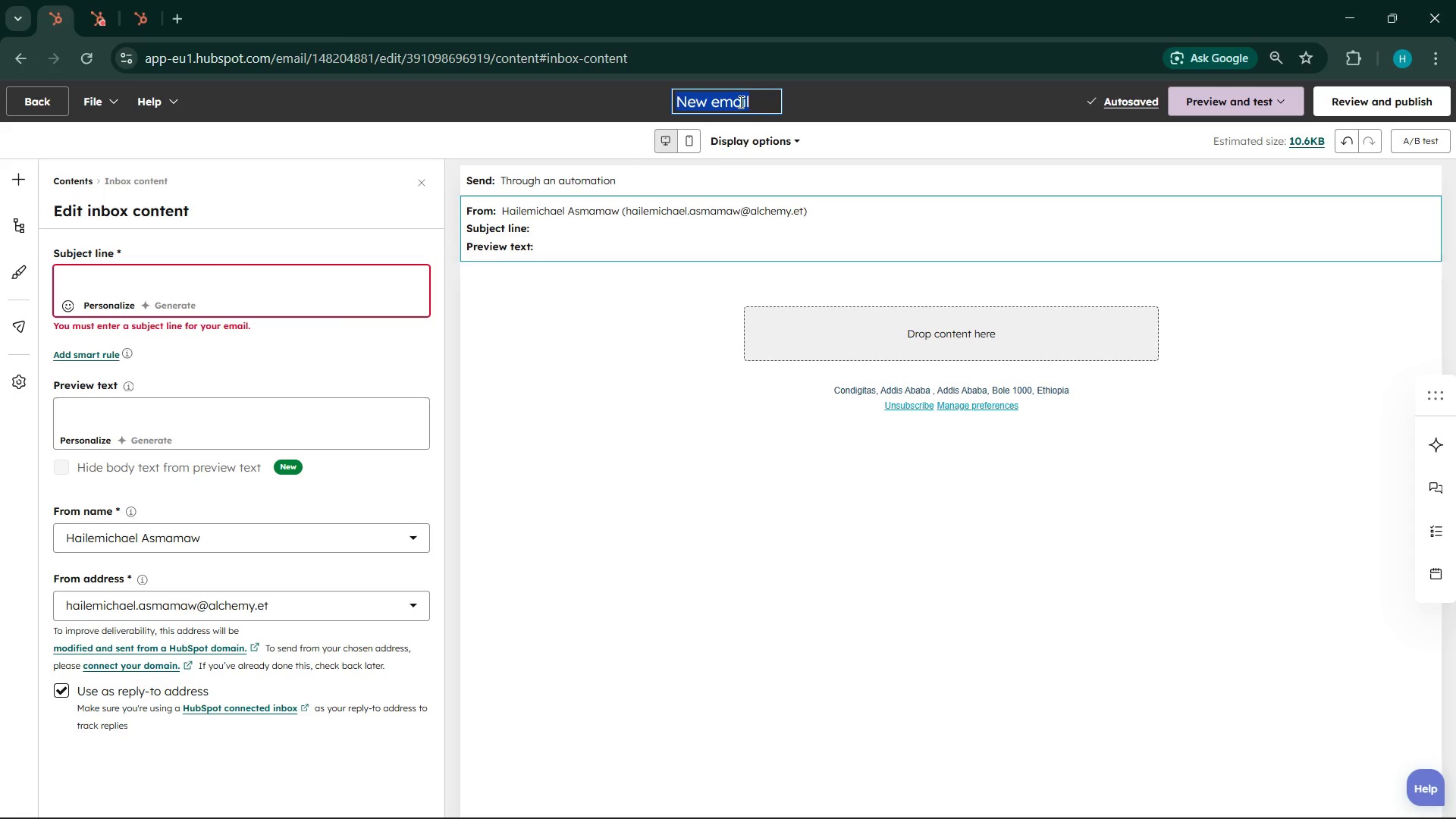 
hold_key(key=ShiftLeft, duration=0.31)
 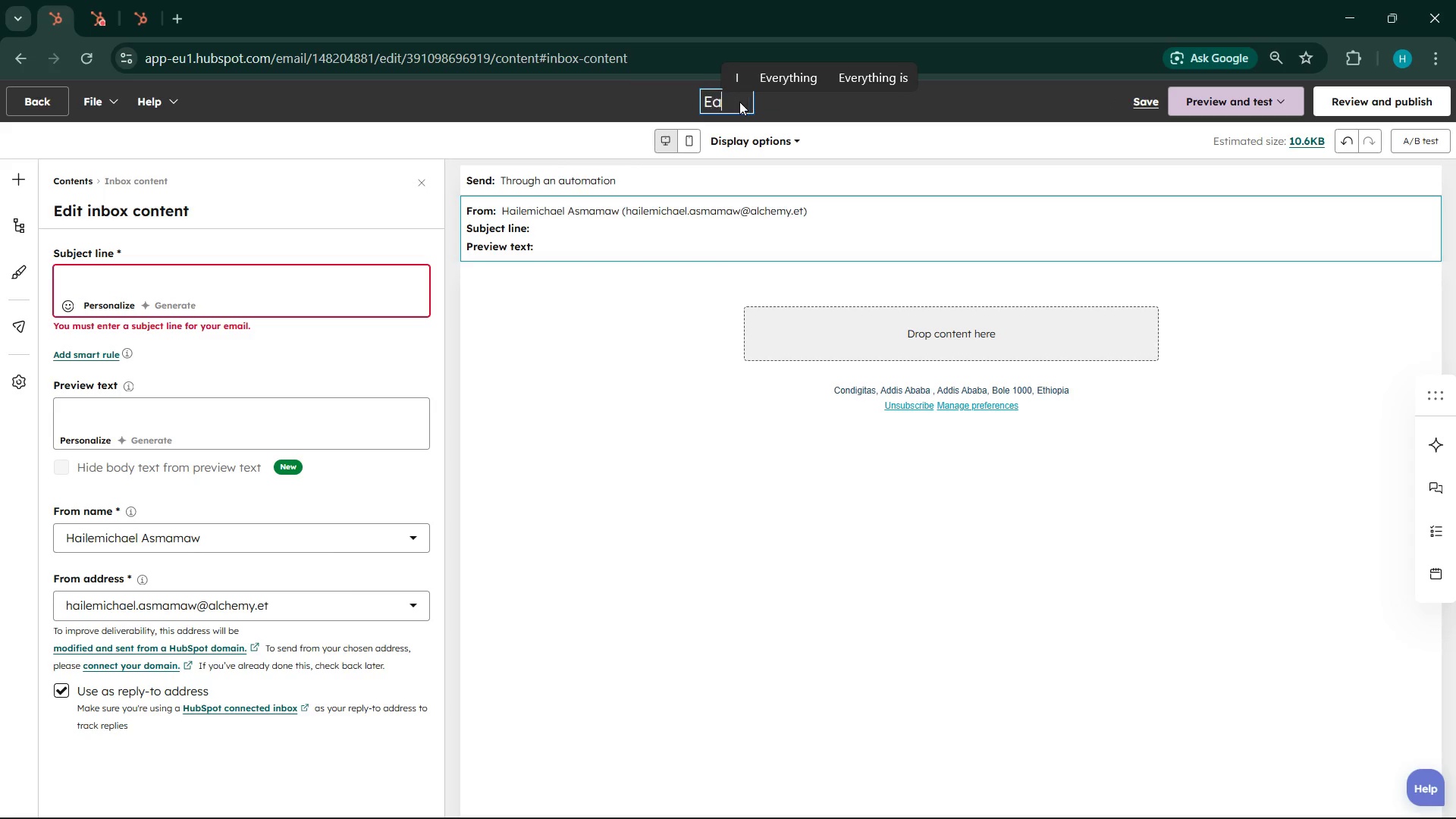 
type(amil )
key(Backspace)
key(Backspace)
key(Backspace)
key(Backspace)
key(Backspace)
type(mail 2 )
 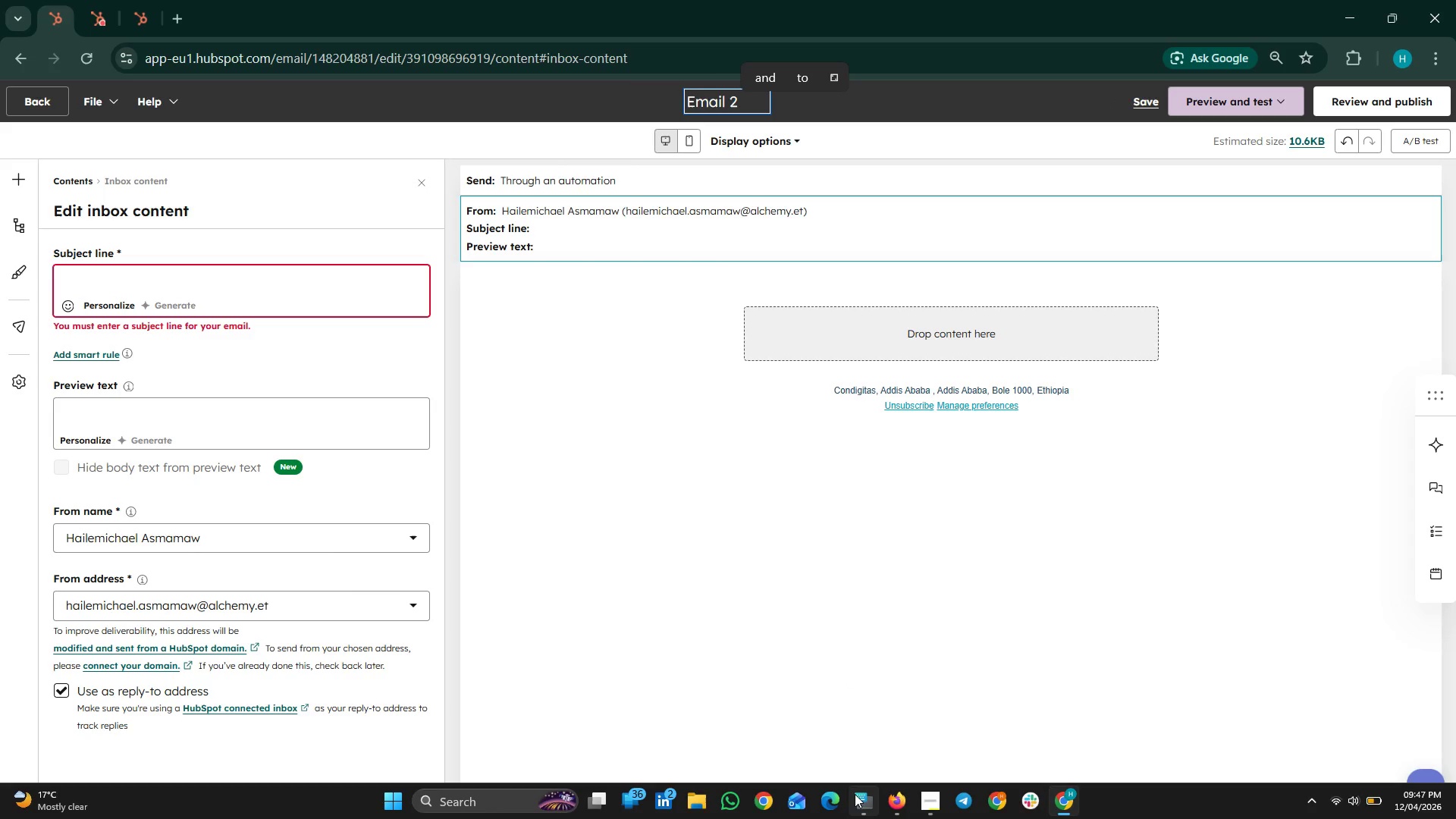 
left_click([865, 800])
 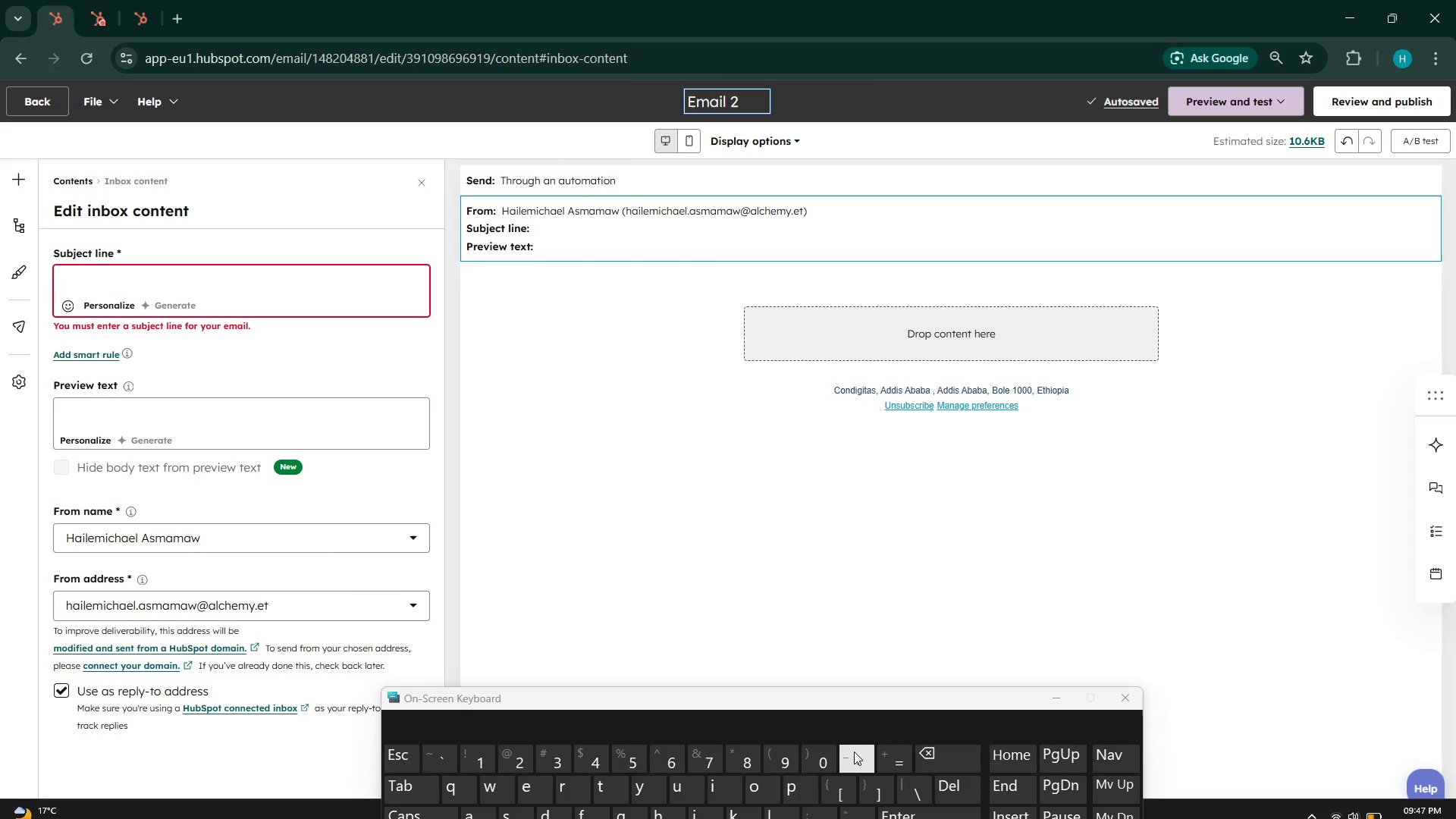 
key(Minus)
 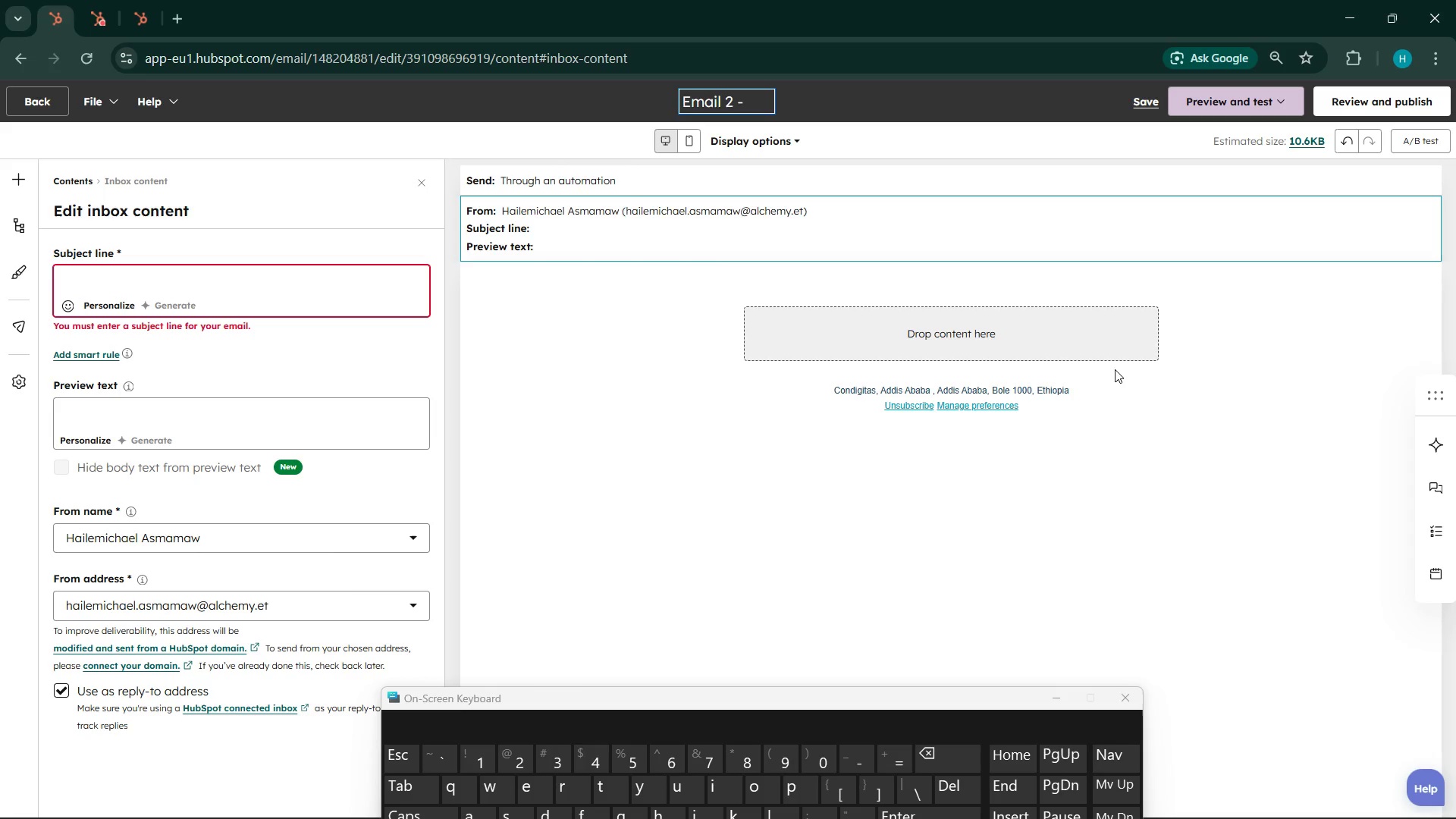 
key(Space)
 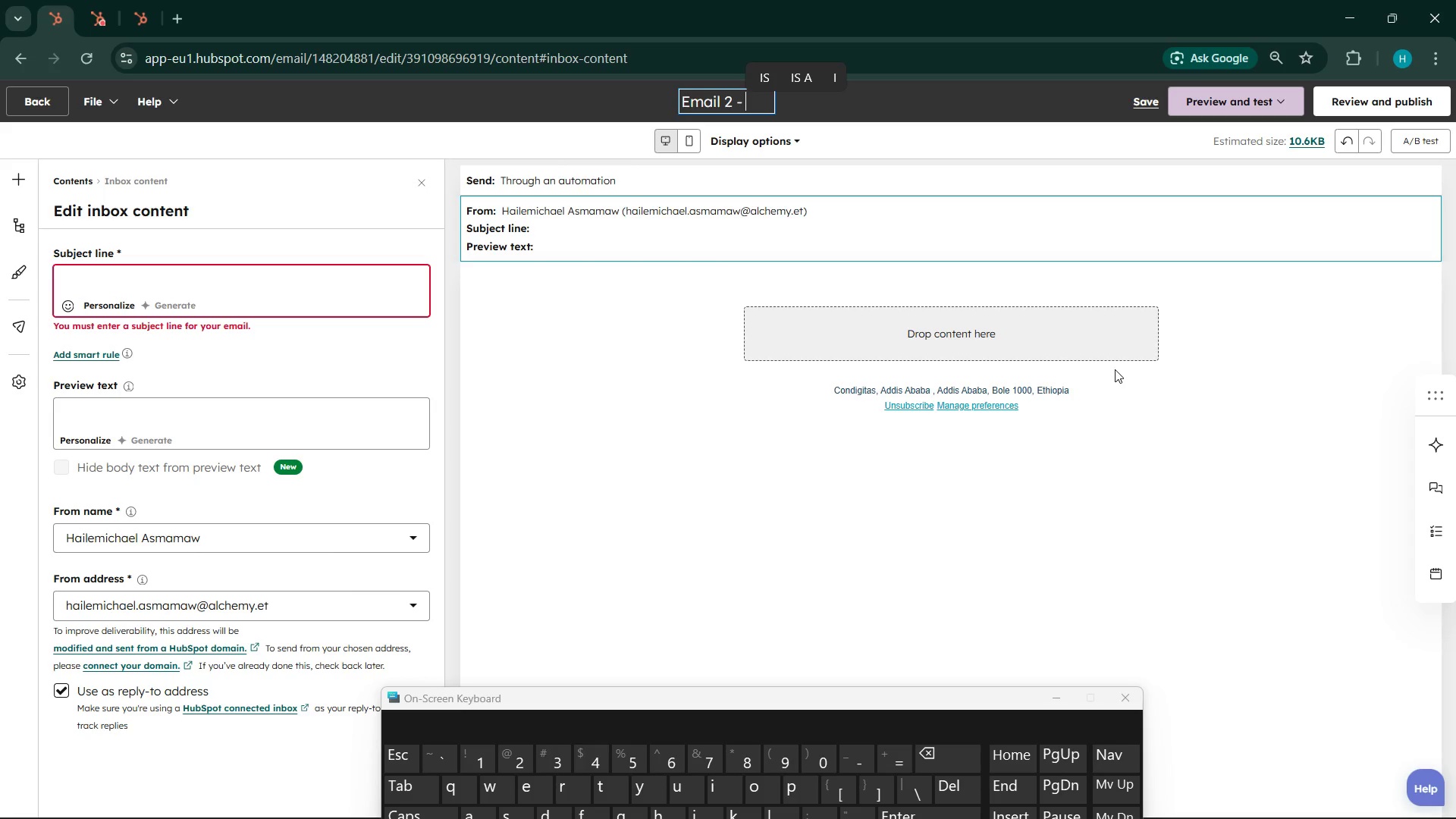 
type(Awareness)
 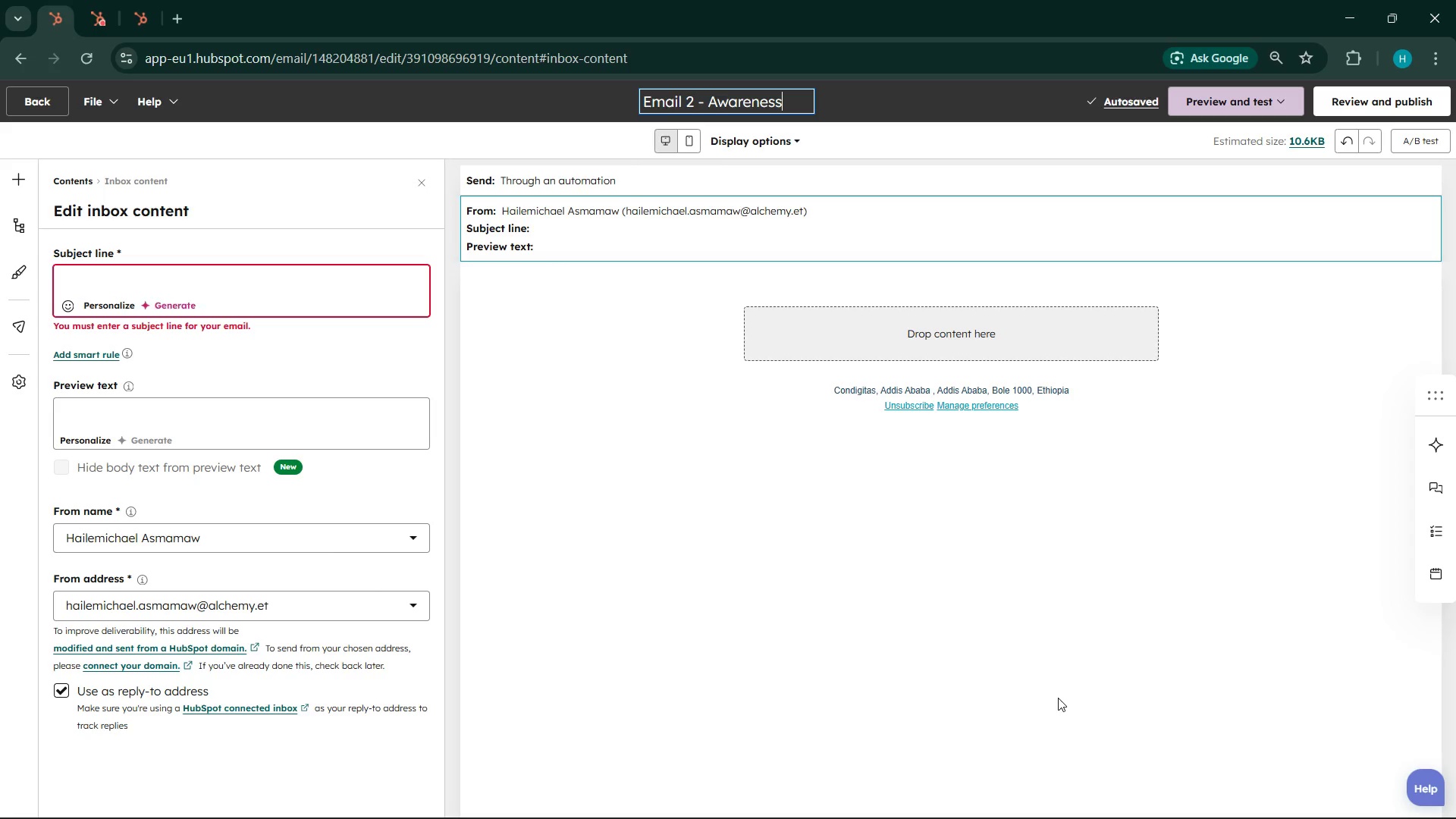 
wait(8.67)
 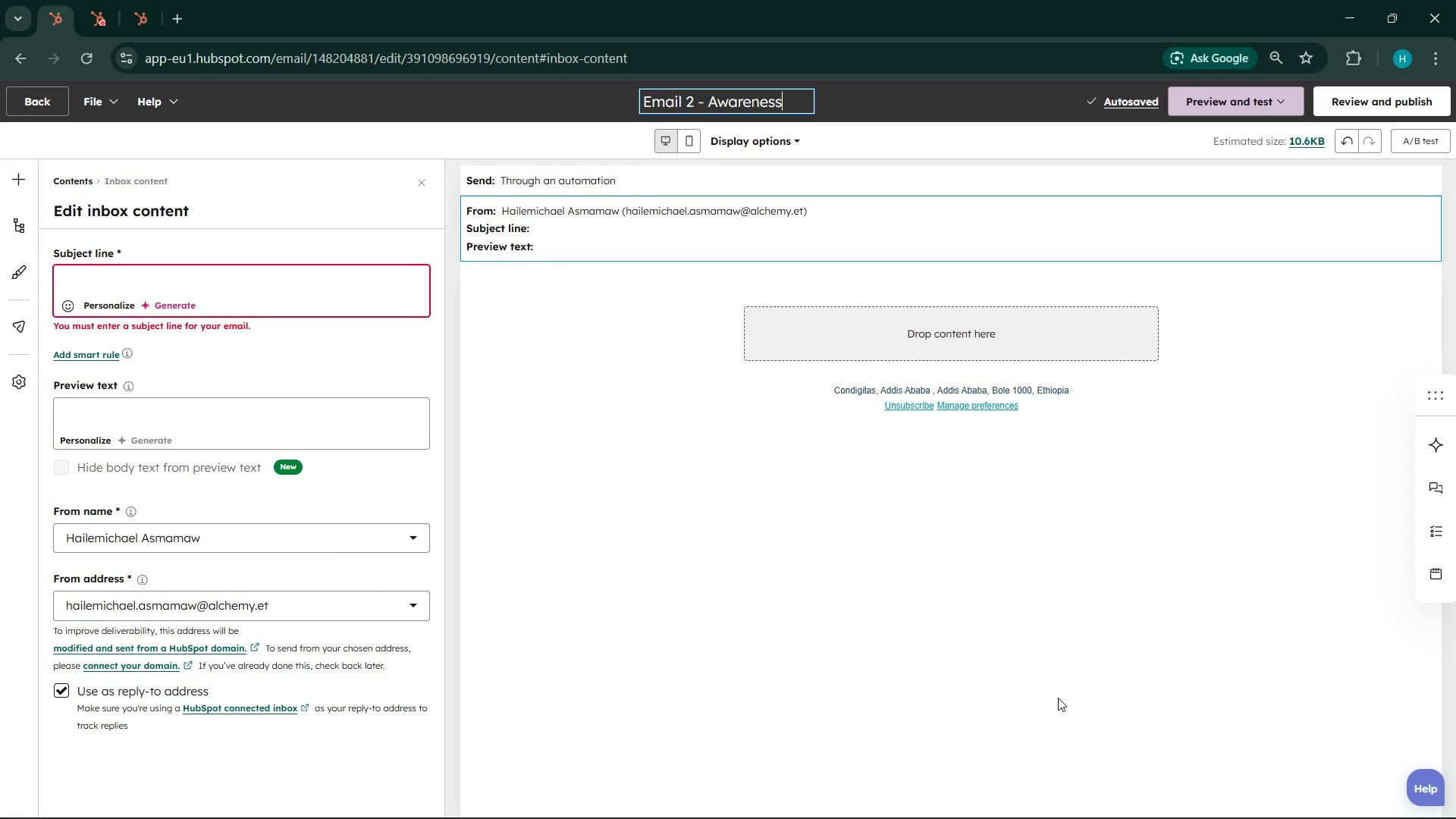 
left_click([152, 274])
 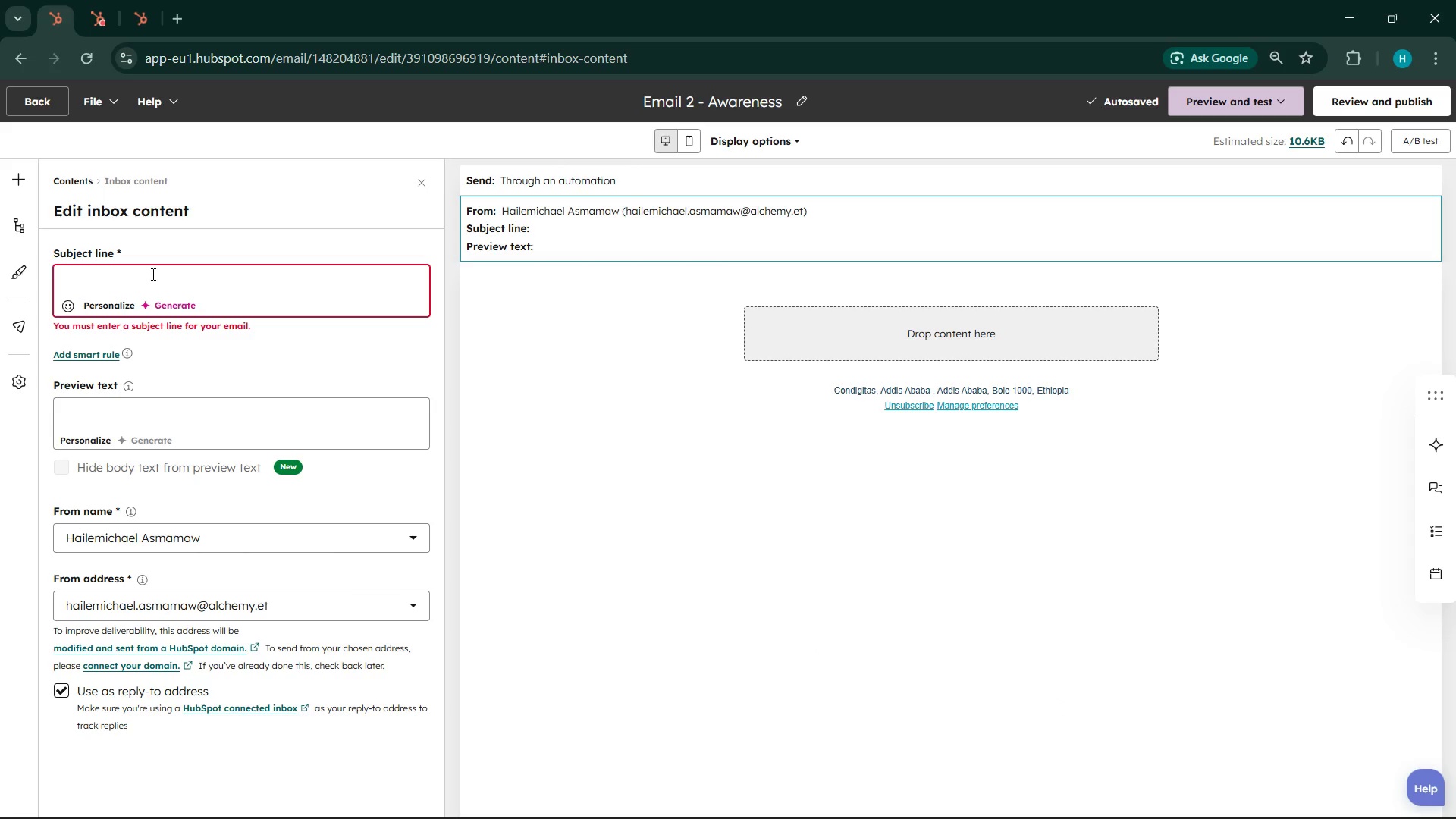 
type(When a business partner)
 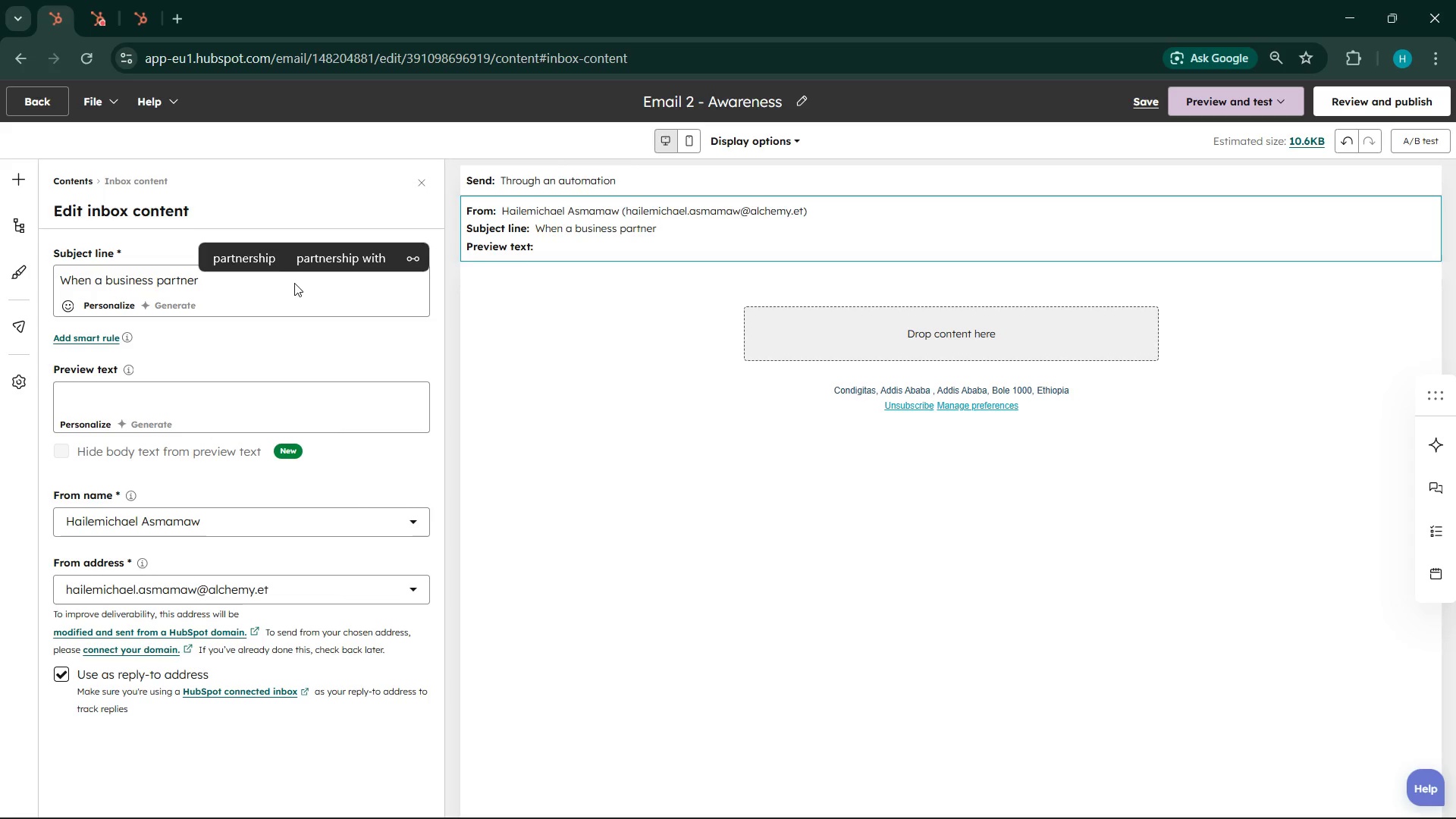 
left_click([240, 250])
 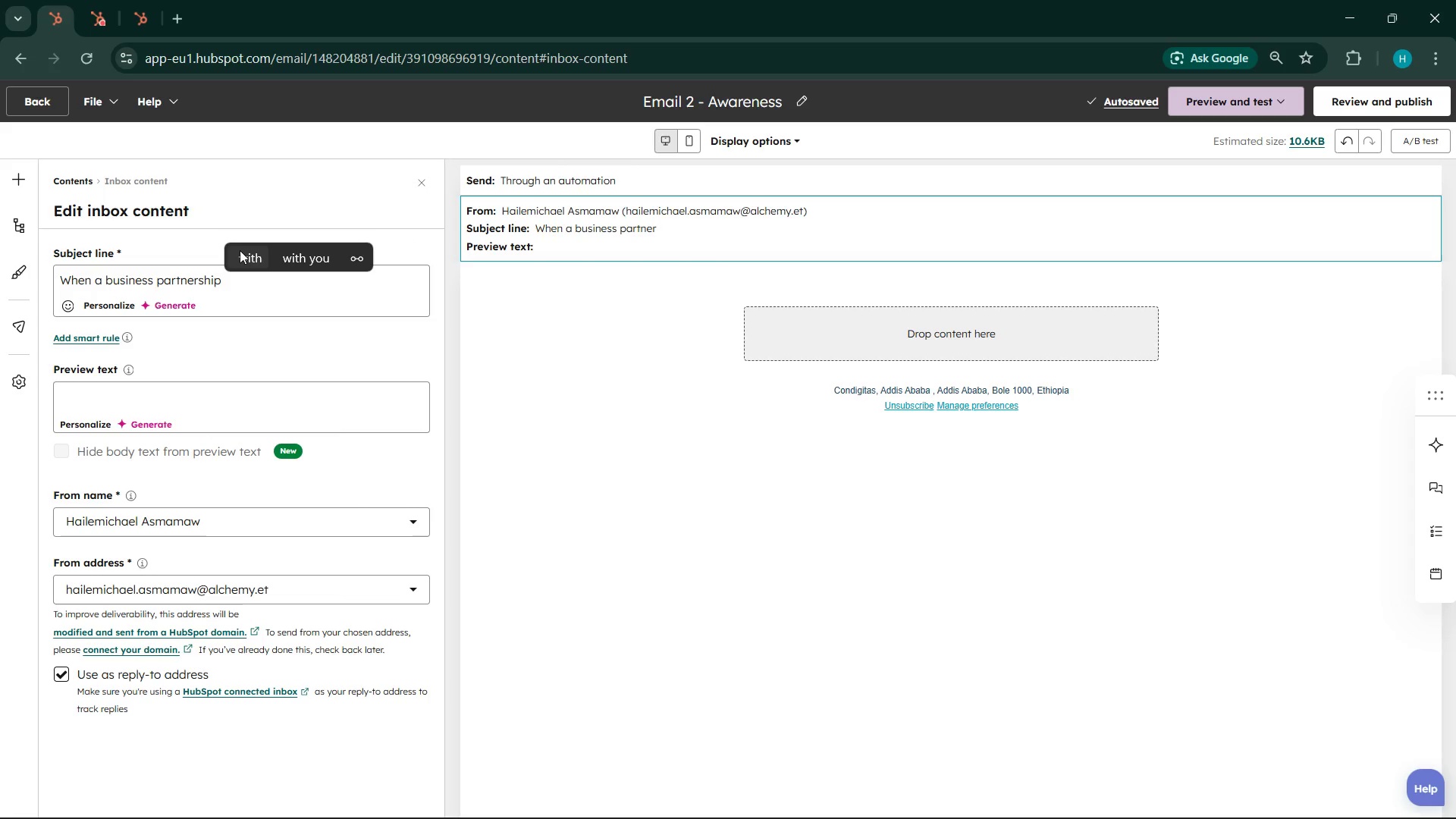 
type(starts to break )
 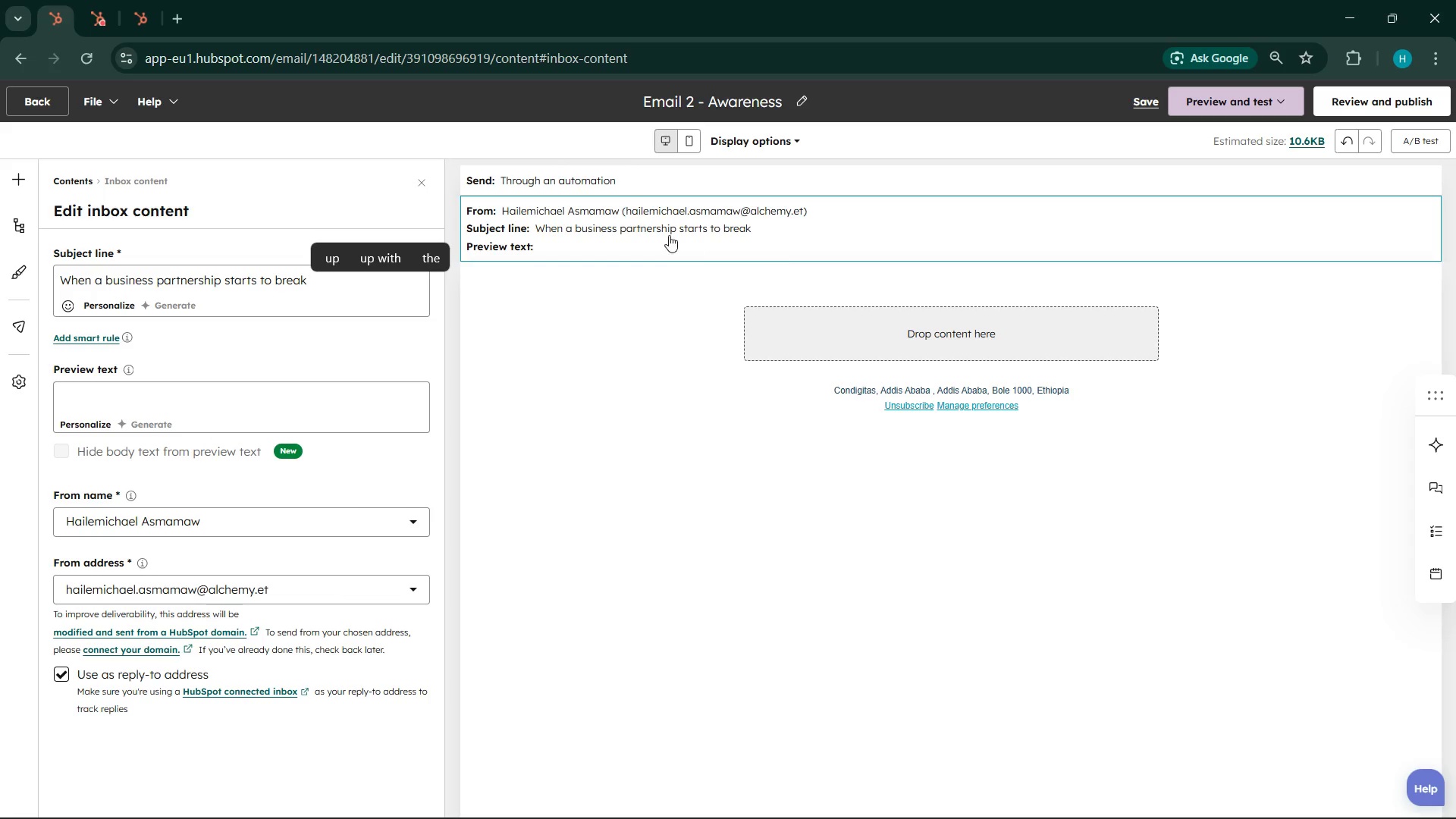 
left_click([668, 234])
 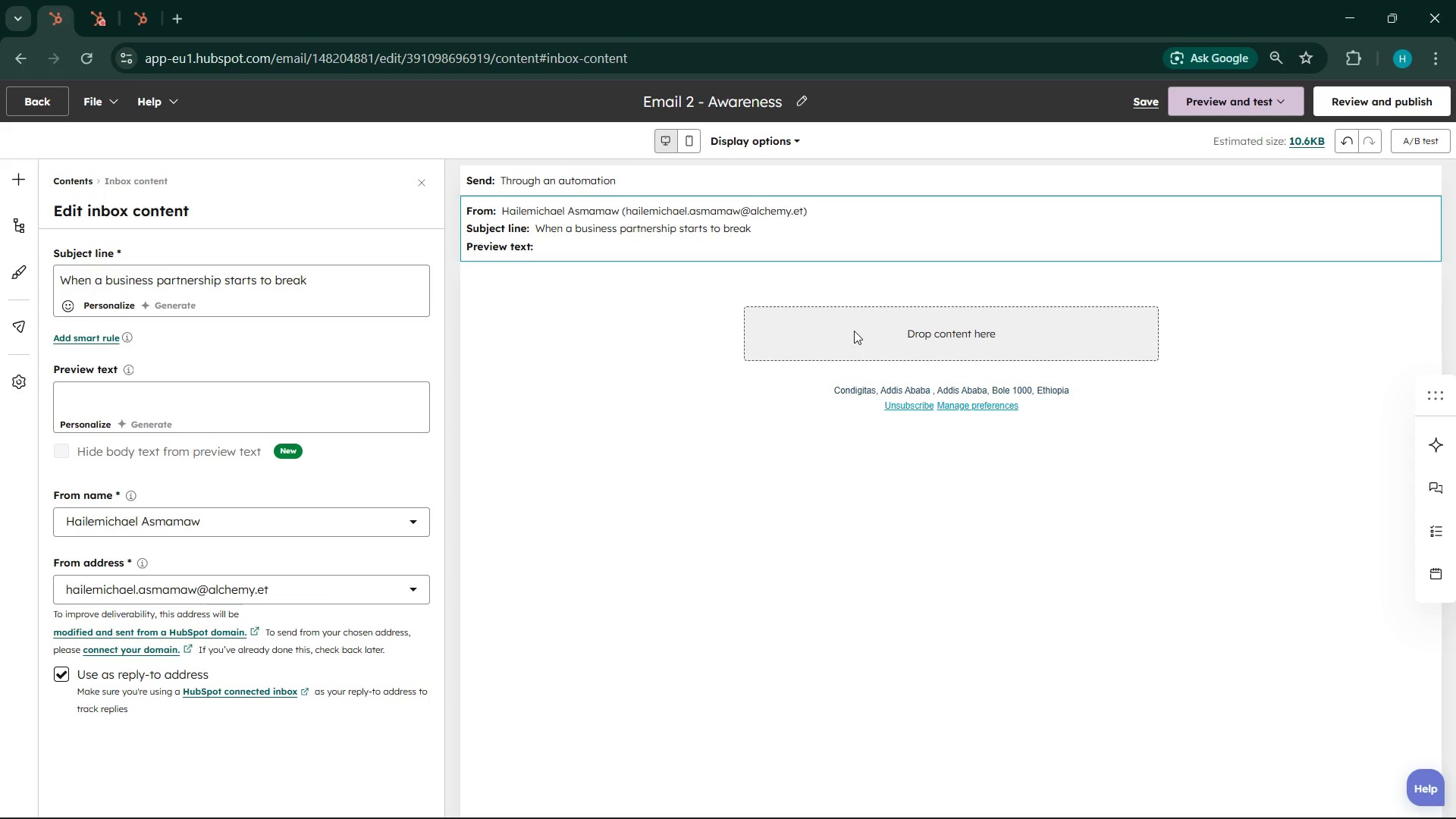 
left_click([854, 331])
 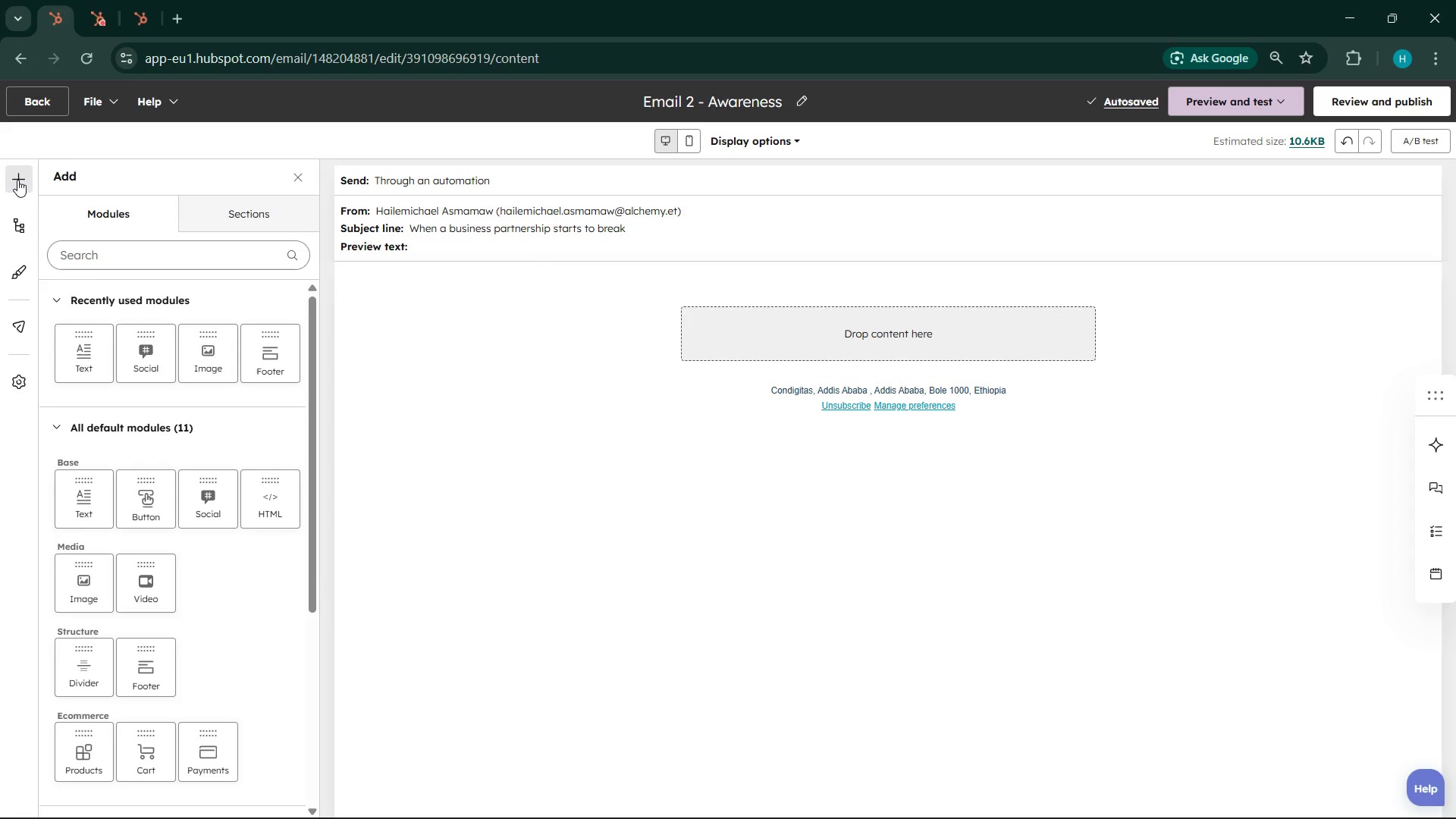 
left_click([17, 177])
 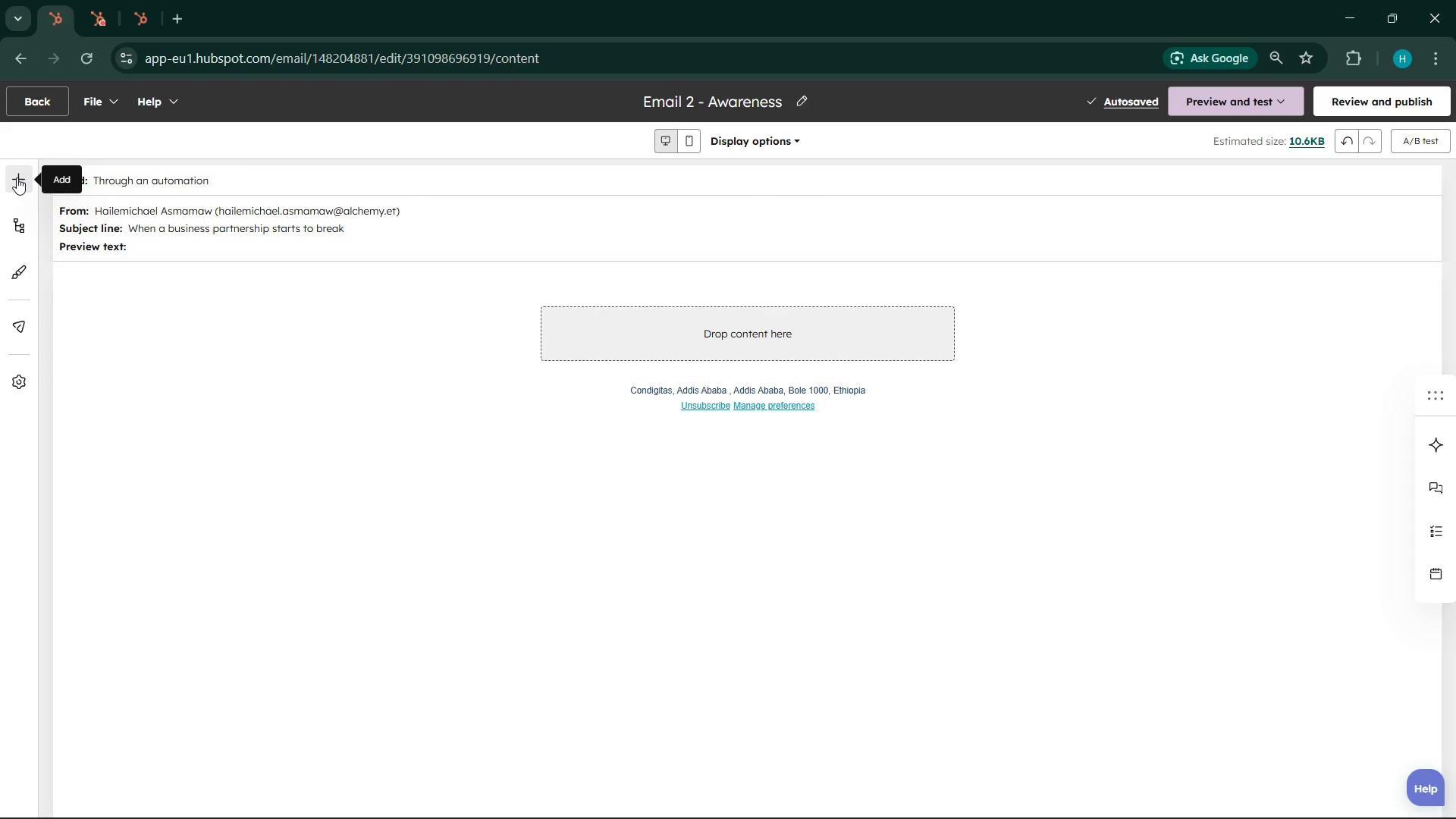 
left_click([17, 177])
 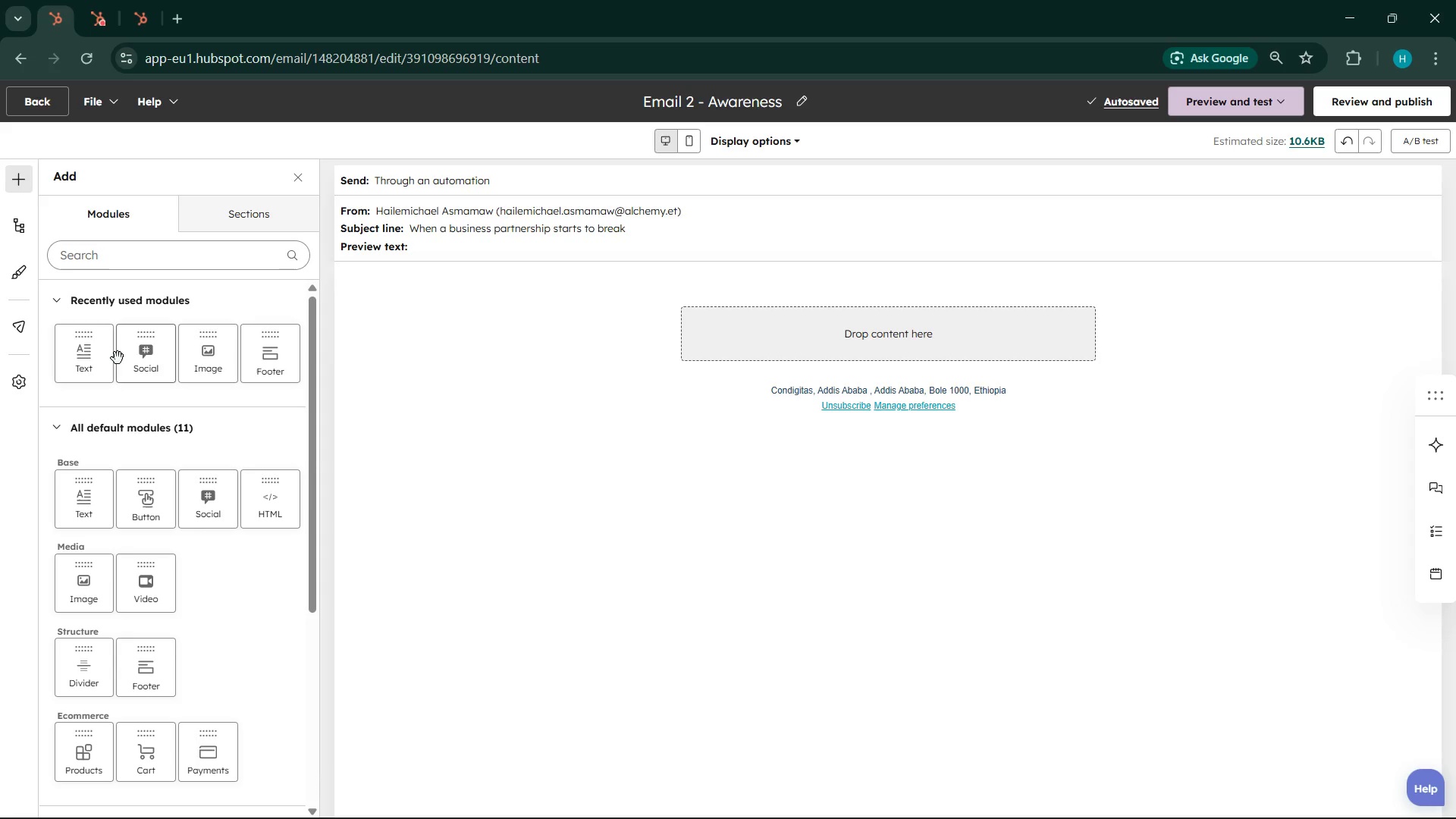 
left_click_drag(start_coordinate=[85, 362], to_coordinate=[780, 341])
 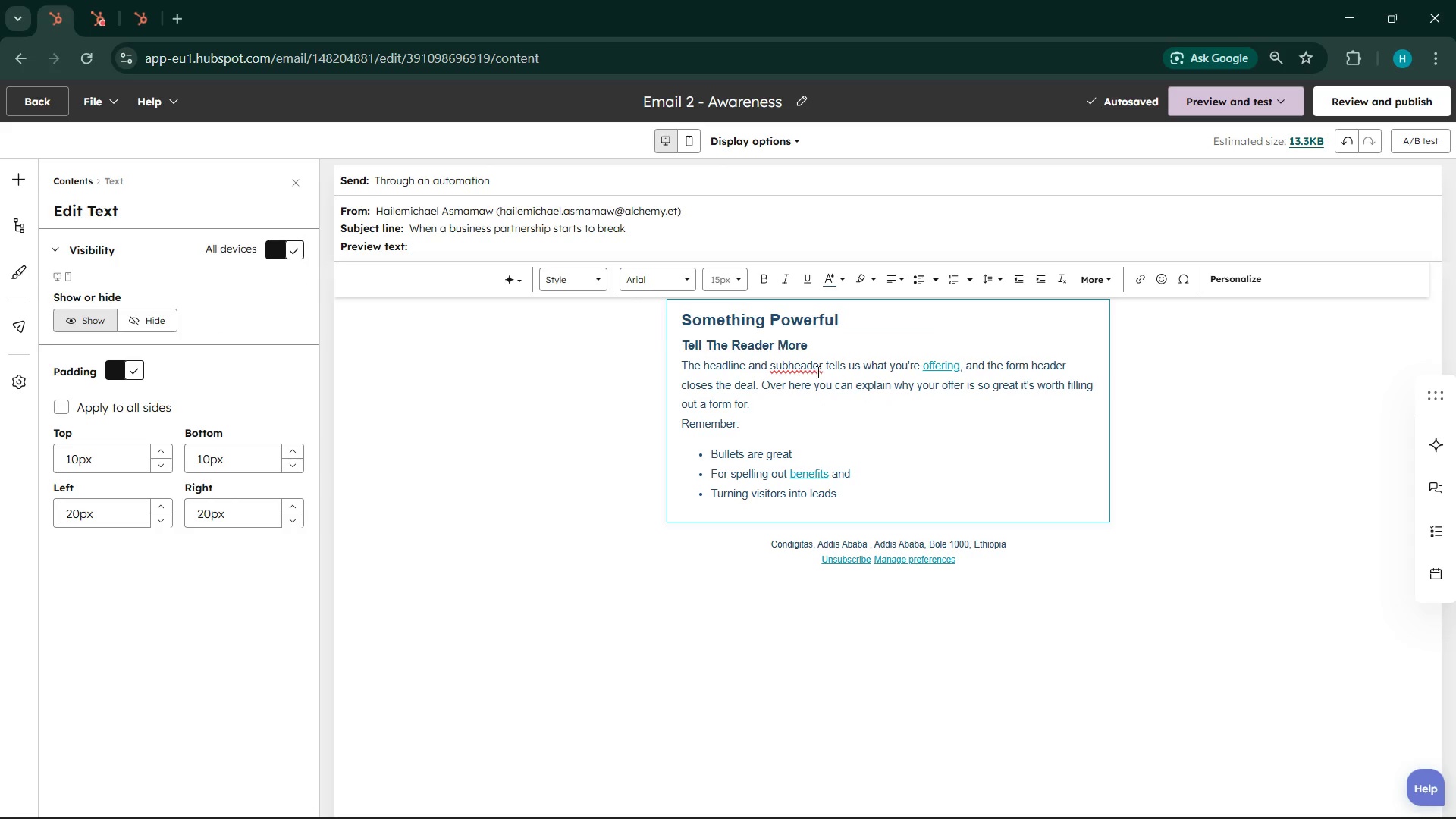 
wait(5.53)
 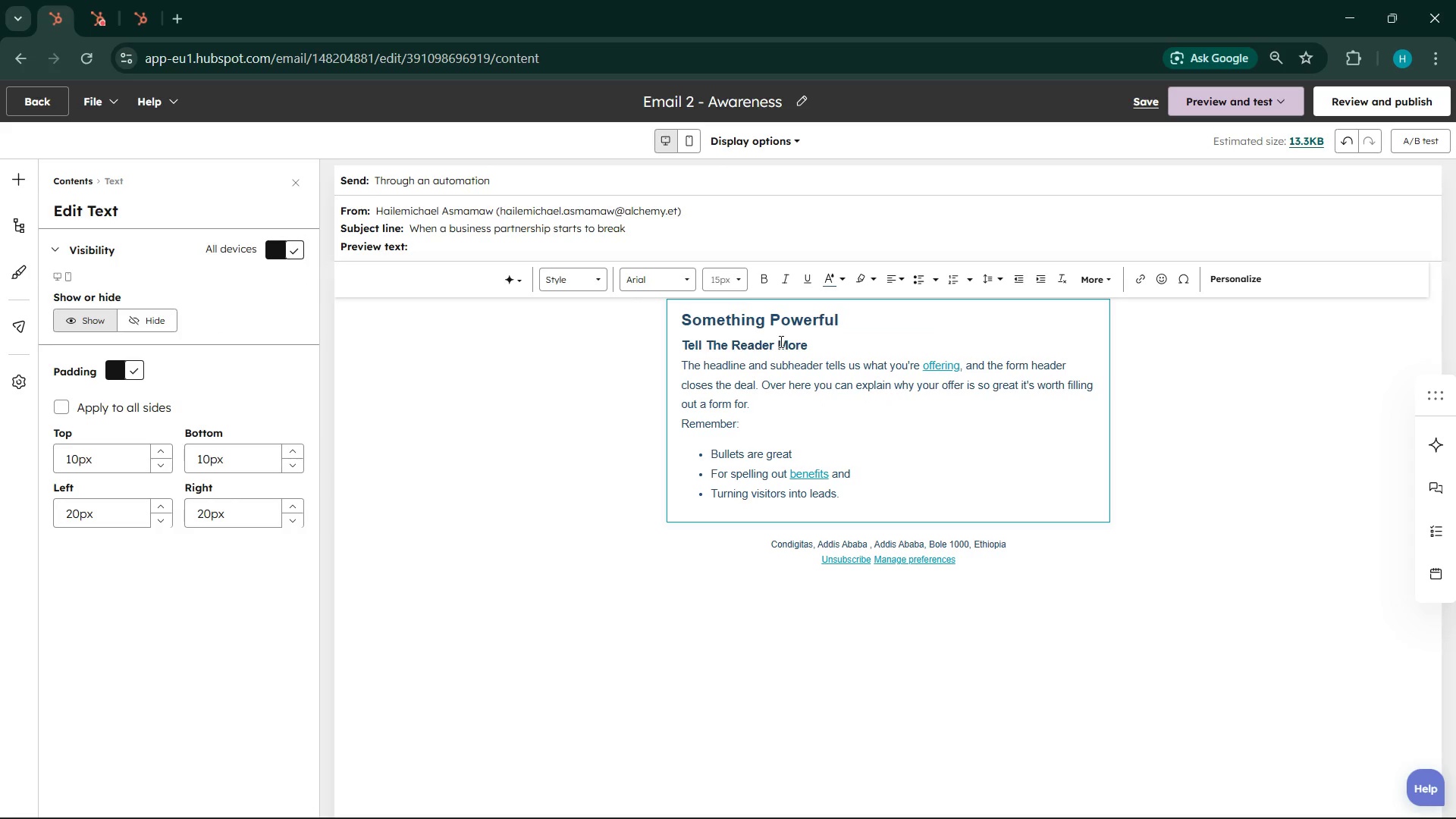 
left_click_drag(start_coordinate=[847, 497], to_coordinate=[675, 316])
 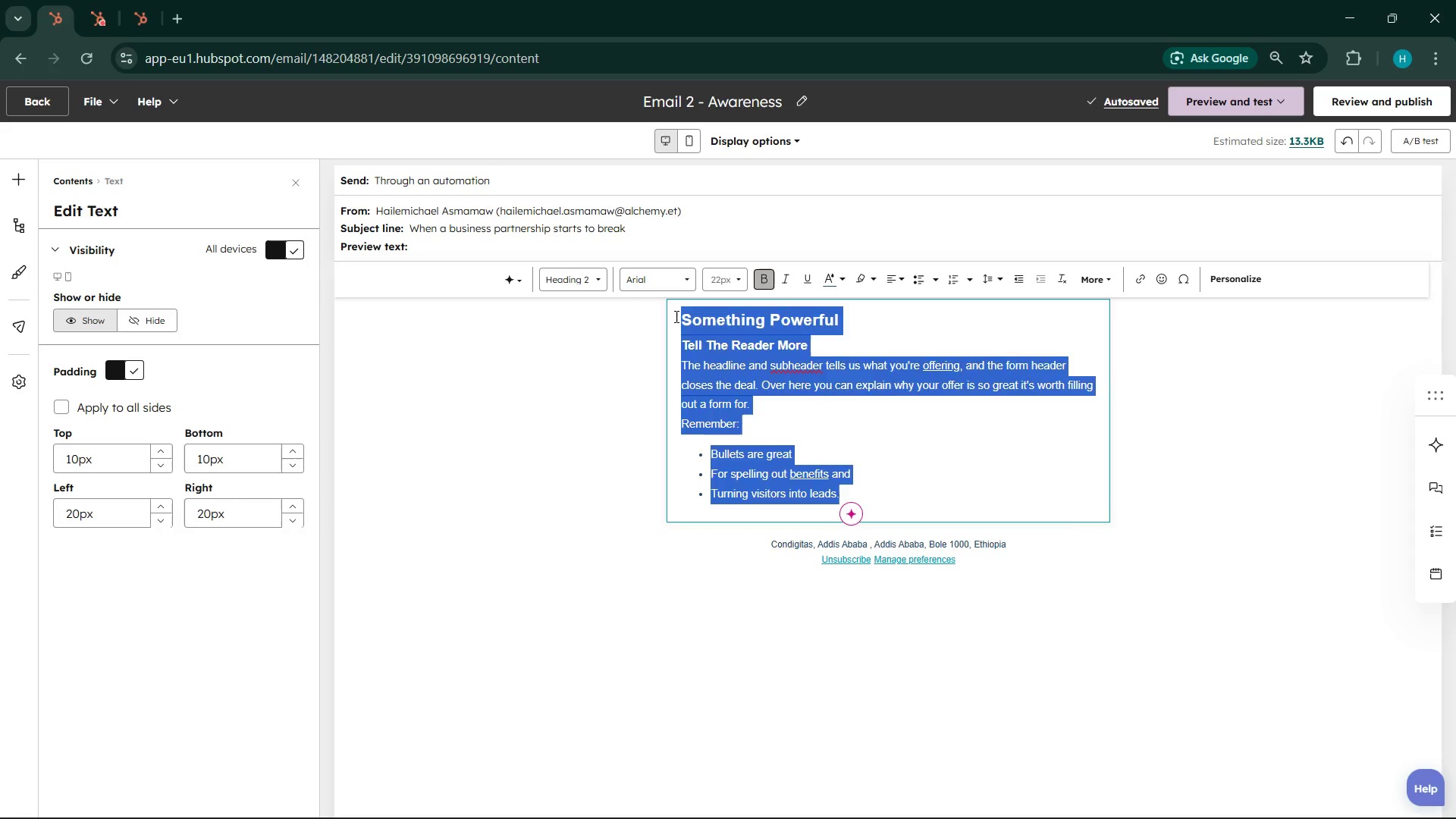 
key(Backspace)
key(Backspace)
type(Most )
key(Backspace)
key(Backspace)
key(Backspace)
key(Backspace)
key(Backspace)
key(Backspace)
type(Hi {{ contact.firstname }},)
 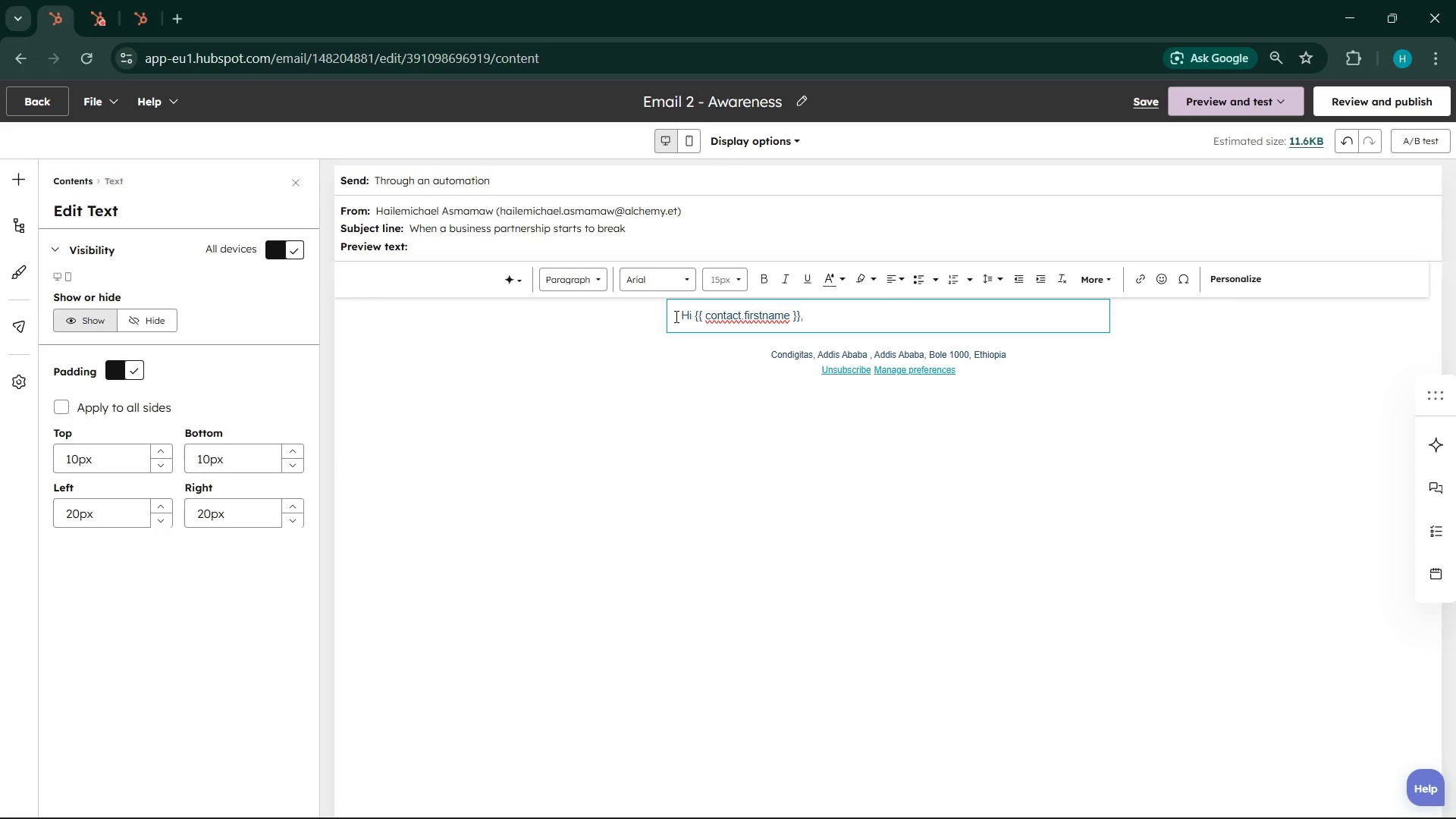 
key(Shift+Enter)
 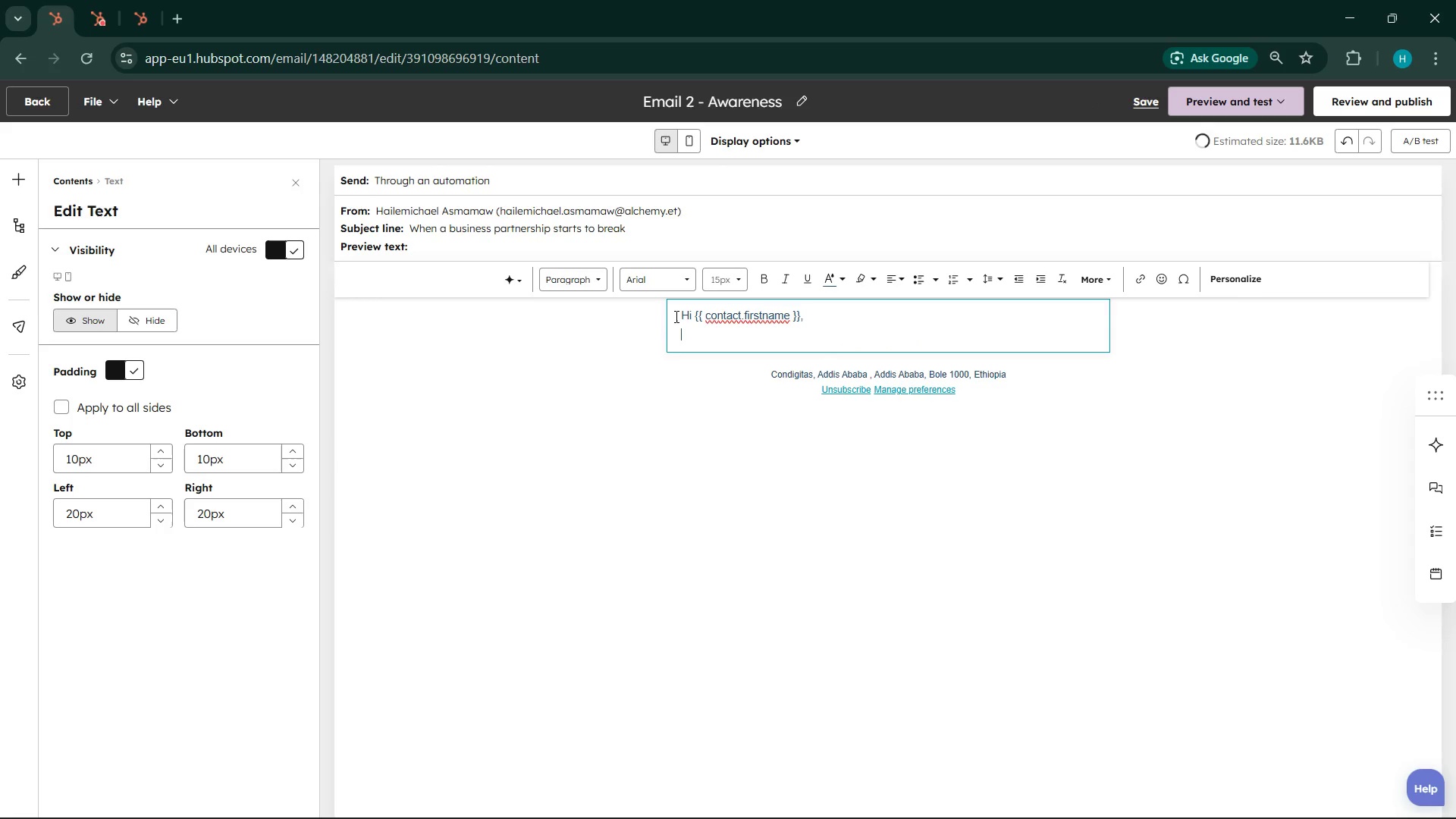 
key(Shift+Enter)
 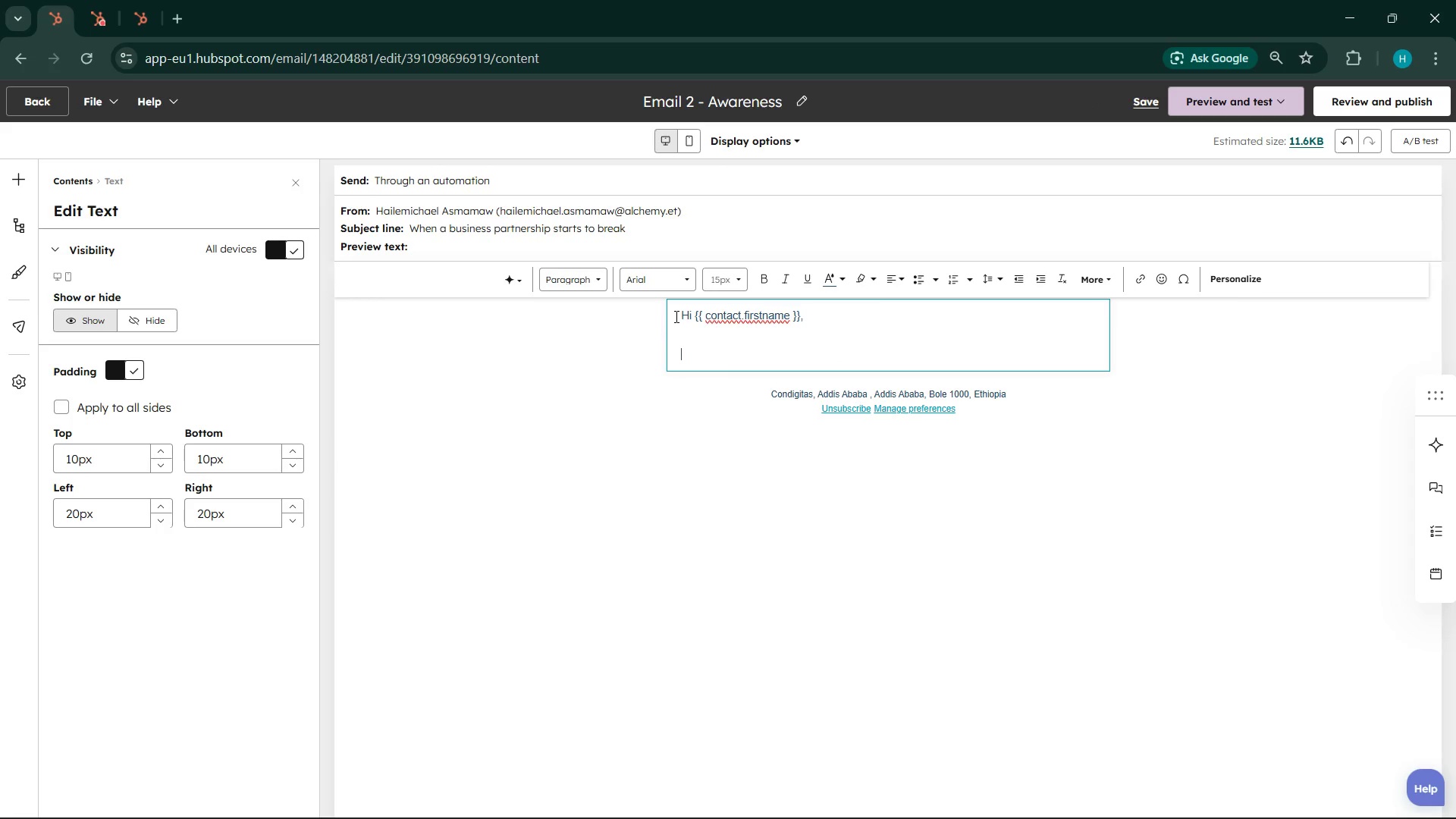 
key(Backspace)
type(Most business part)
 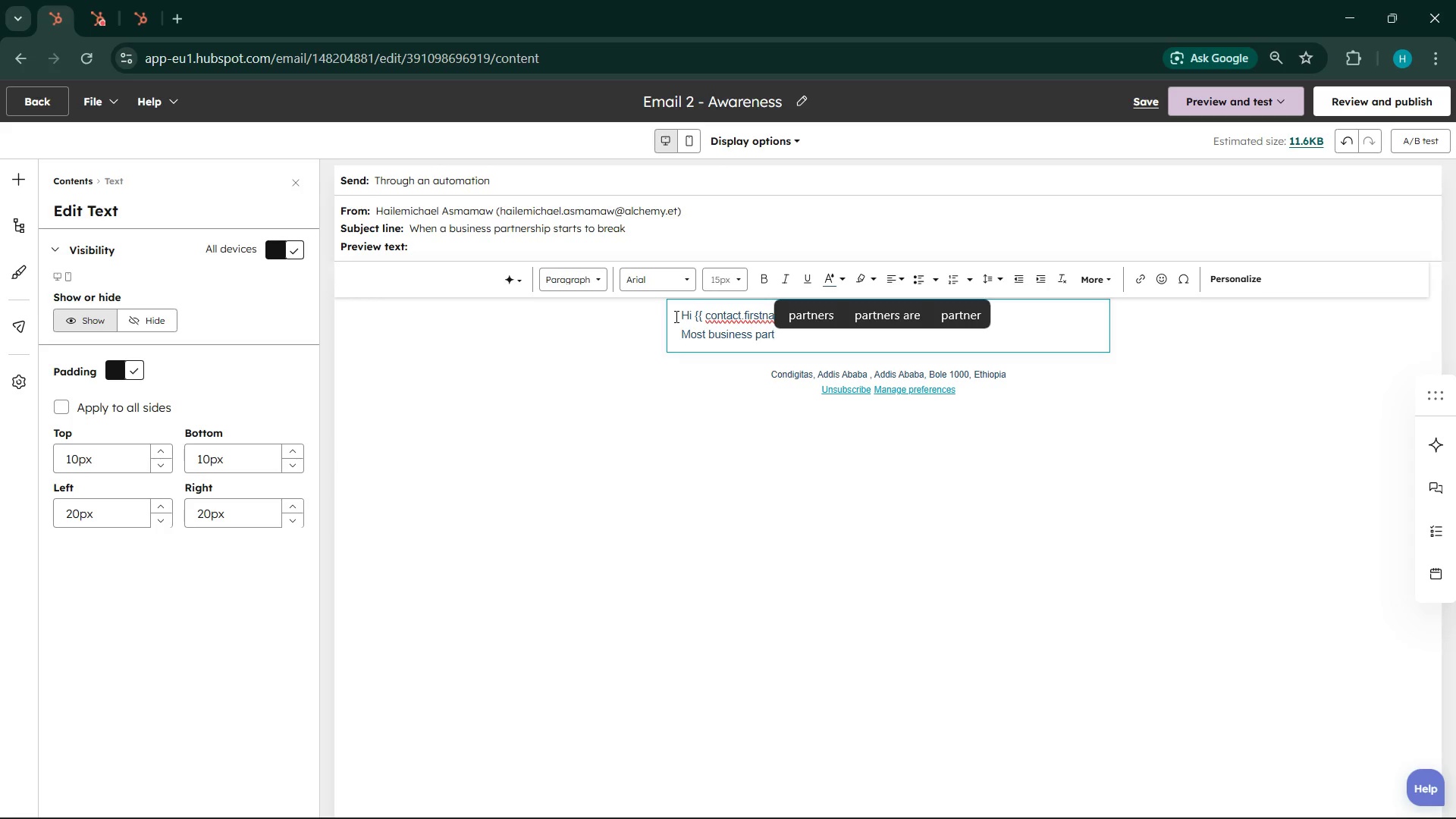 
type(nership f)
key(Backspace)
type(don't collas)
key(Backspace)
type(pse overnight.)
 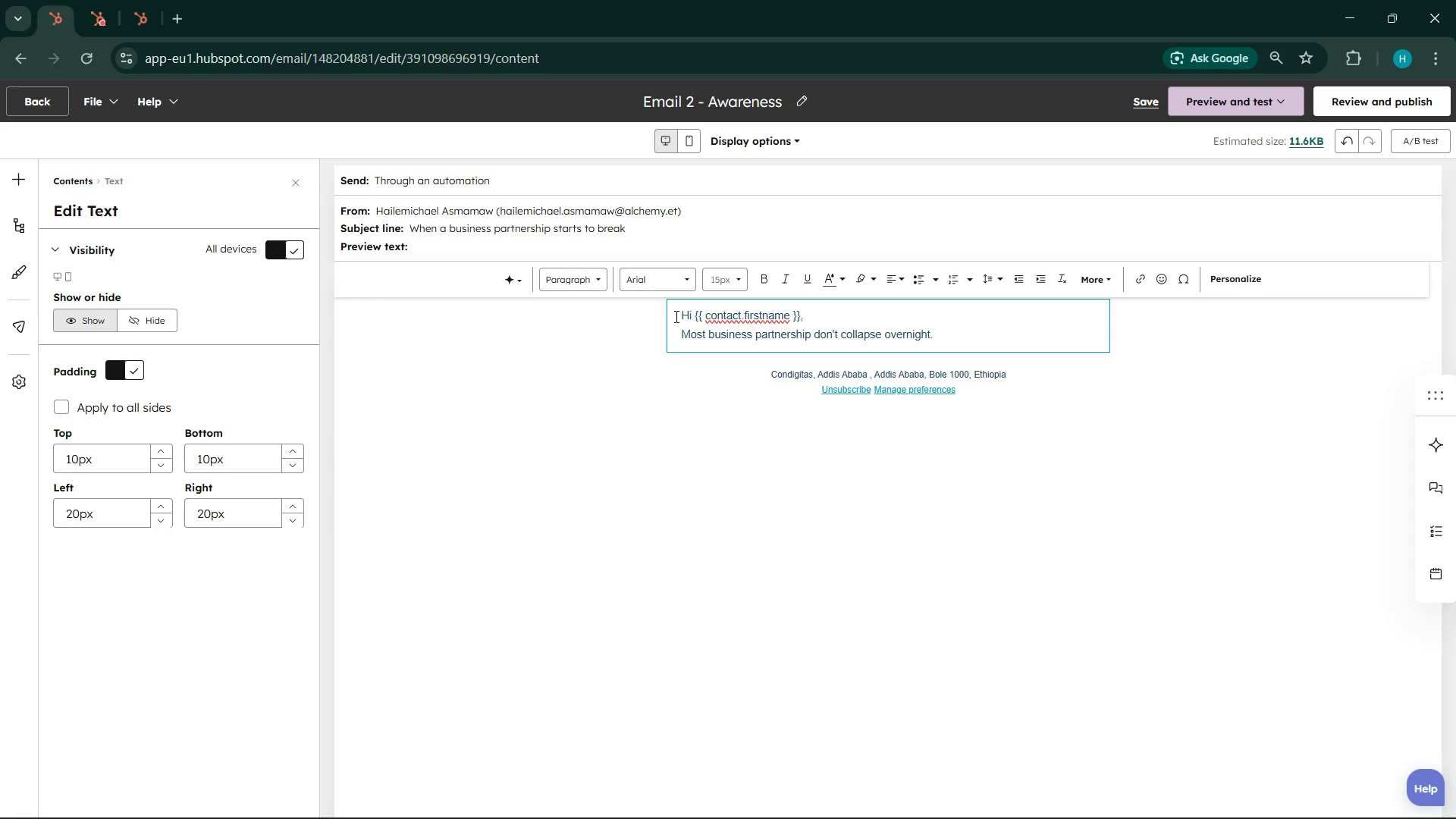 
key(Enter)
 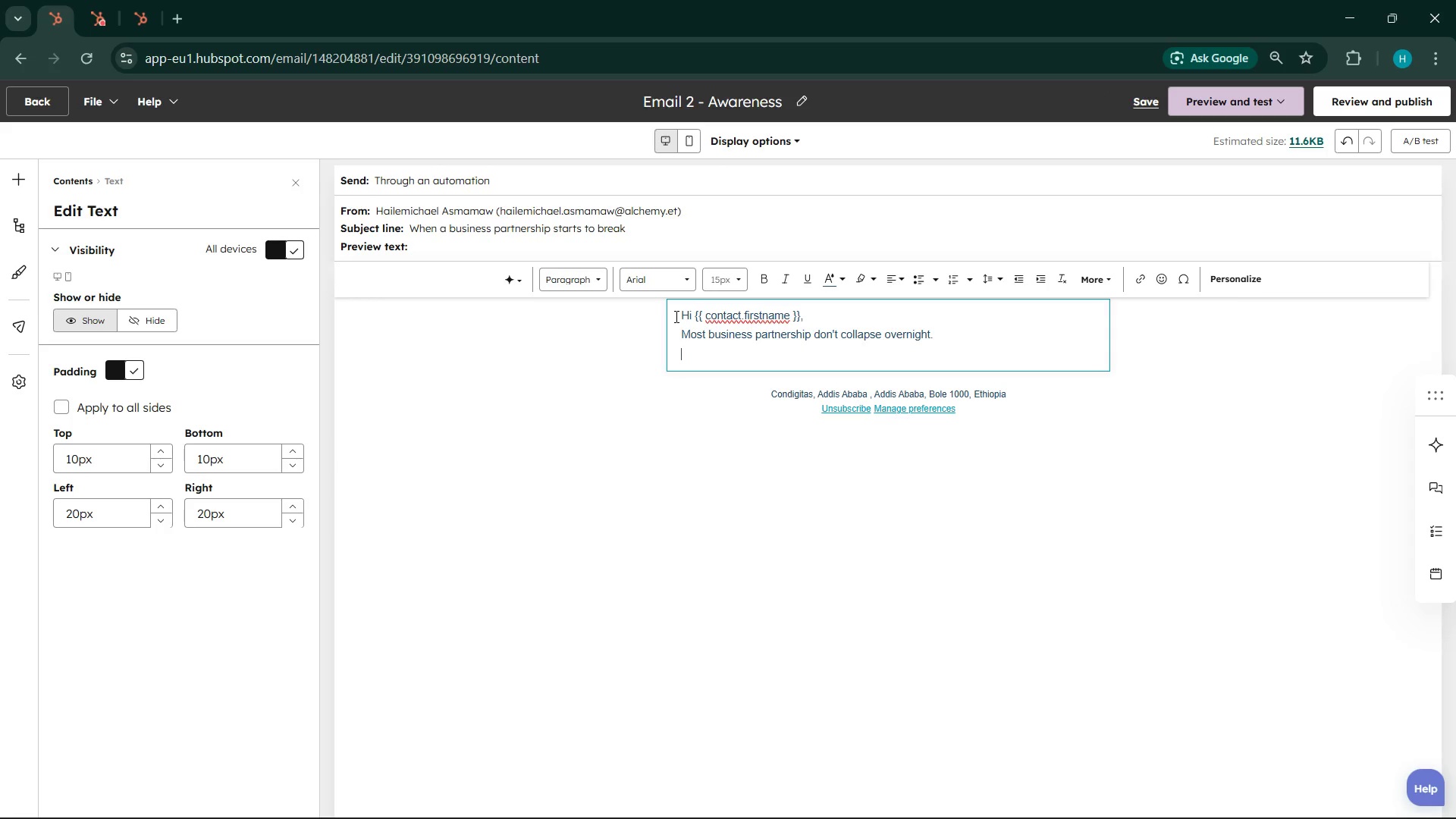 
key(Enter)
 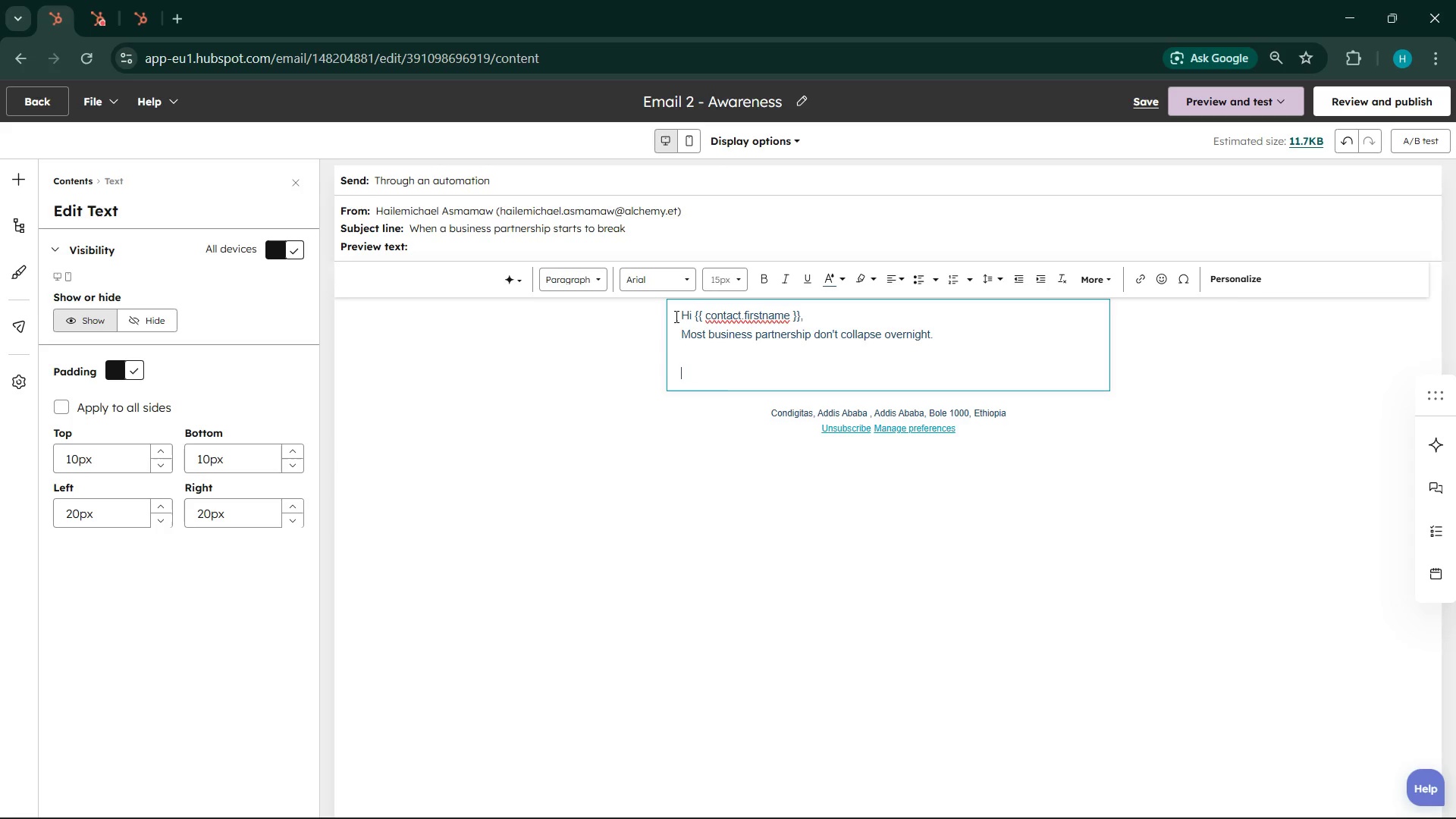 
type(Thet )
key(Backspace)
key(Backspace)
type(y start with small shifts )
 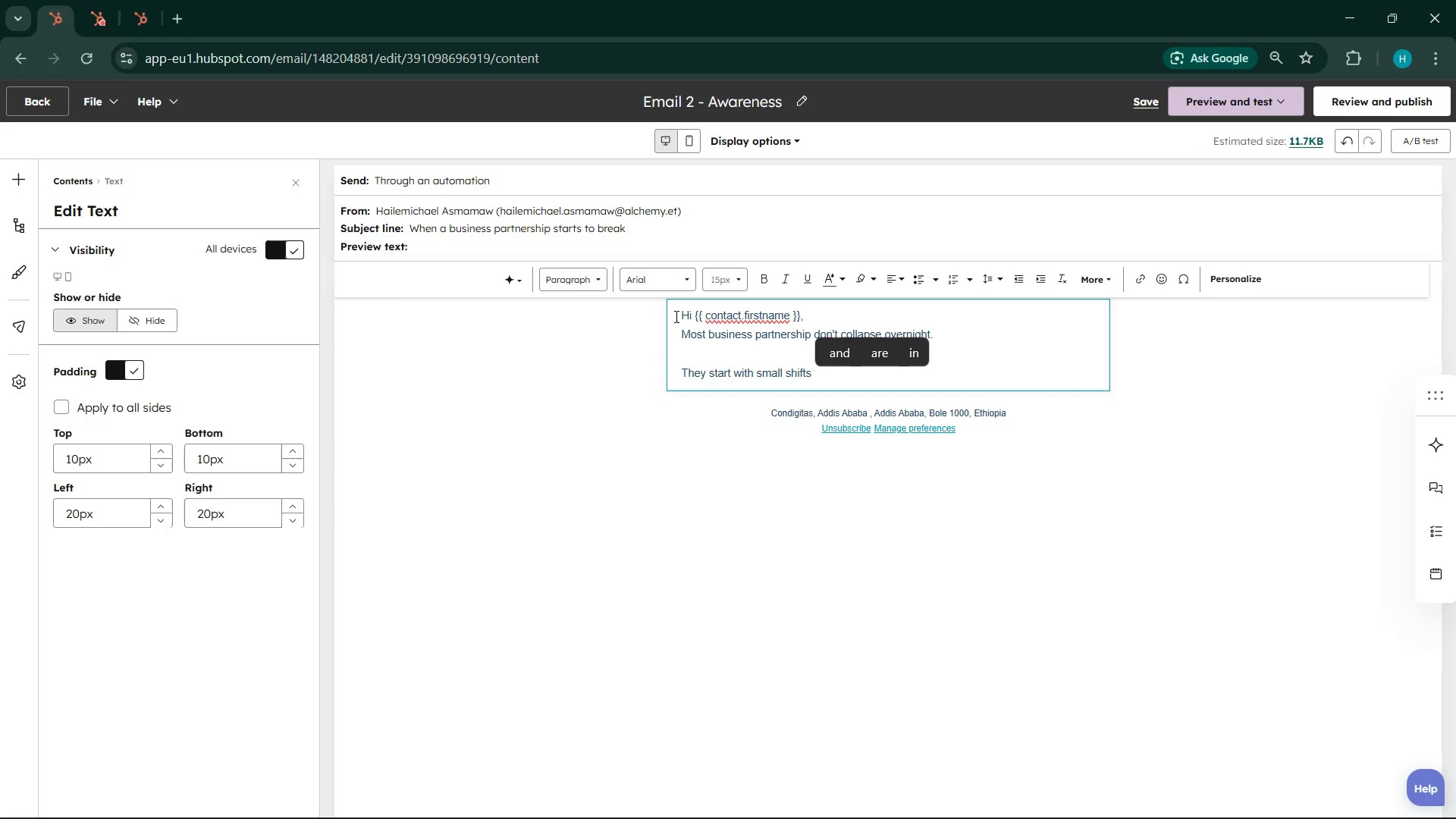 
key(Backspace)
type(, delayed decision)
key(Backspace)
type(s, )
key(Backspace)
key(Backspace)
key(Backspace)
key(Backspace)
type(ons, unclear numbers )
key(Backspace)
type(, convers)
 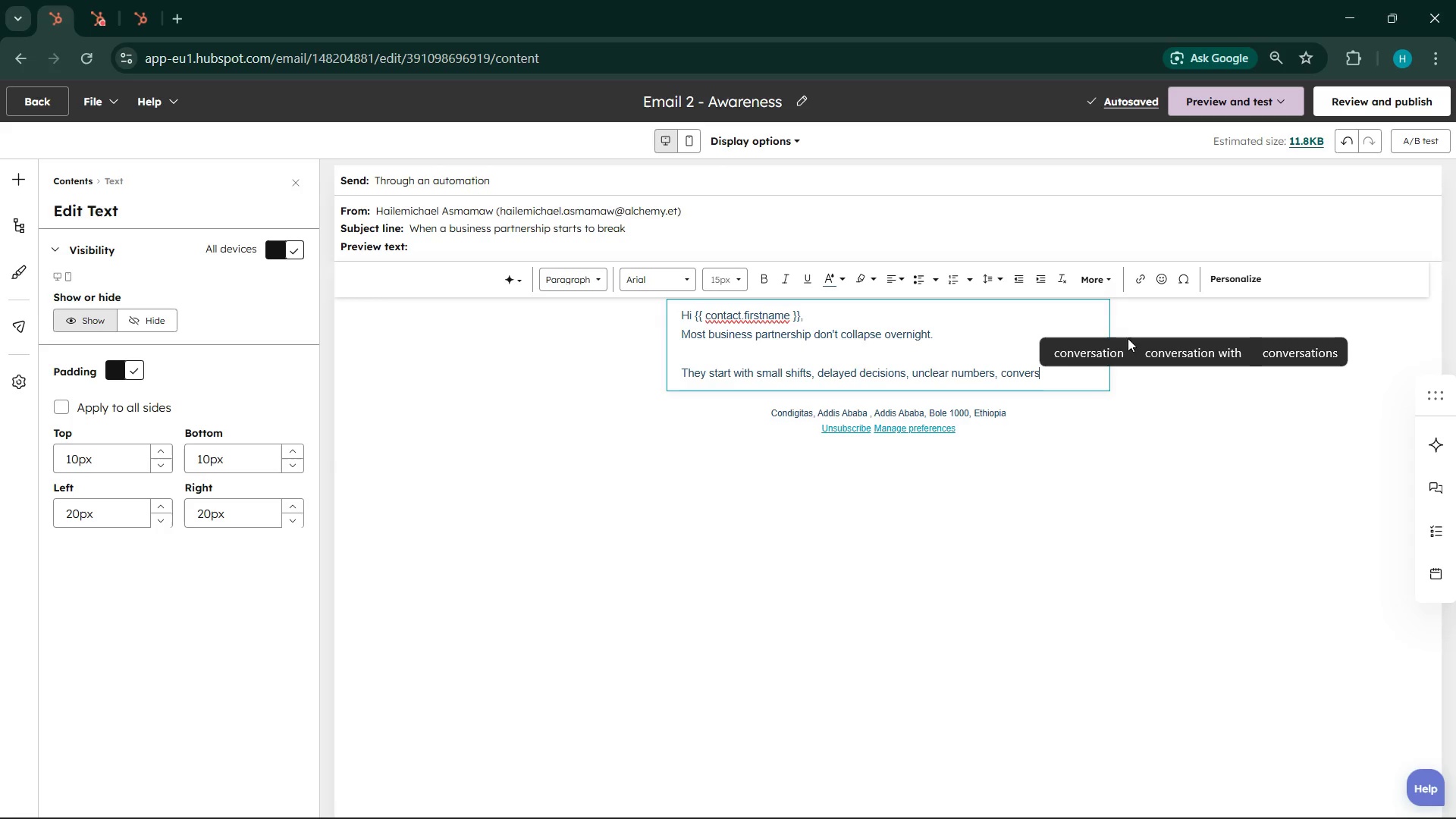 
wait(5.55)
 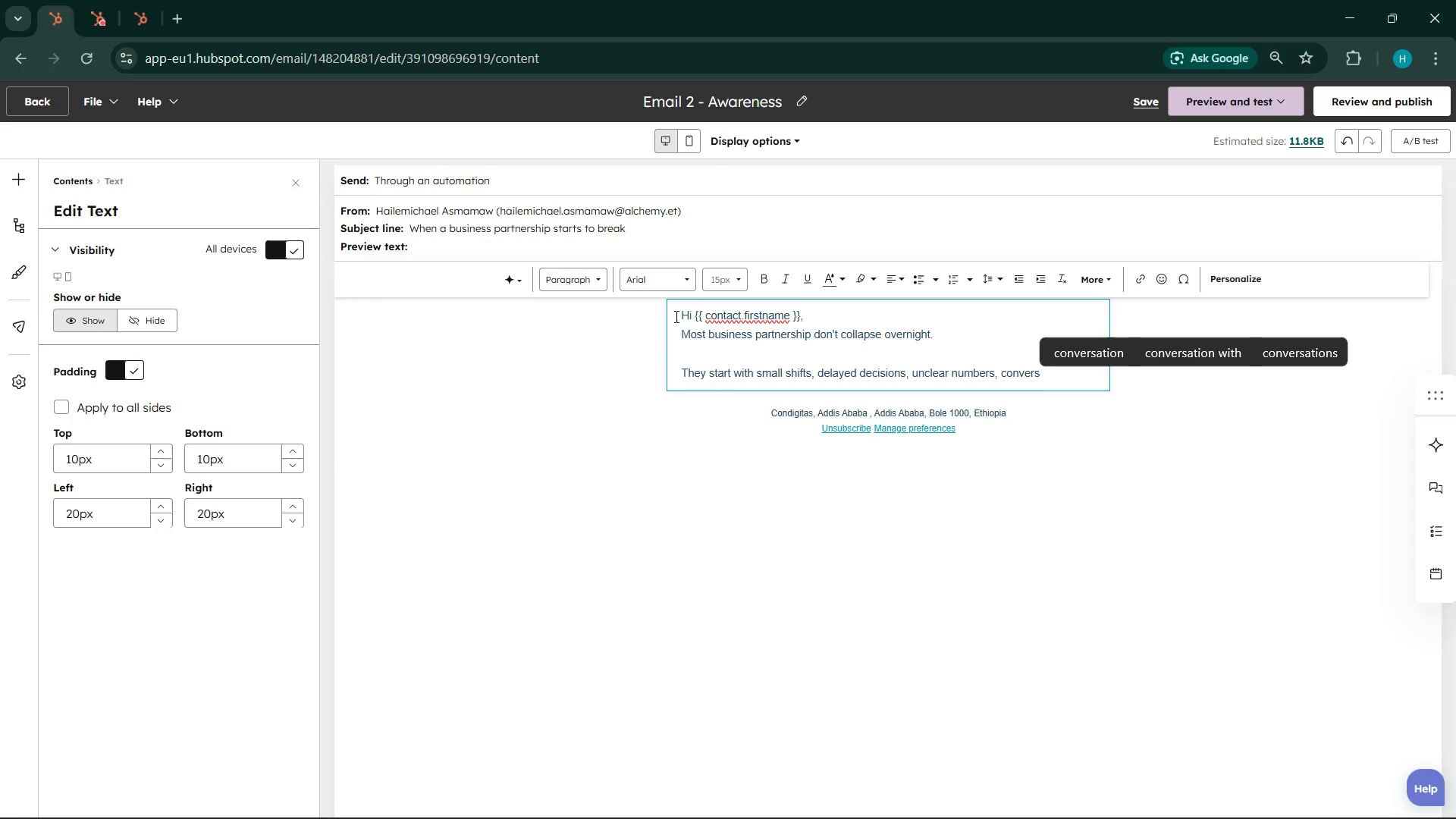 
left_click([1279, 350])
 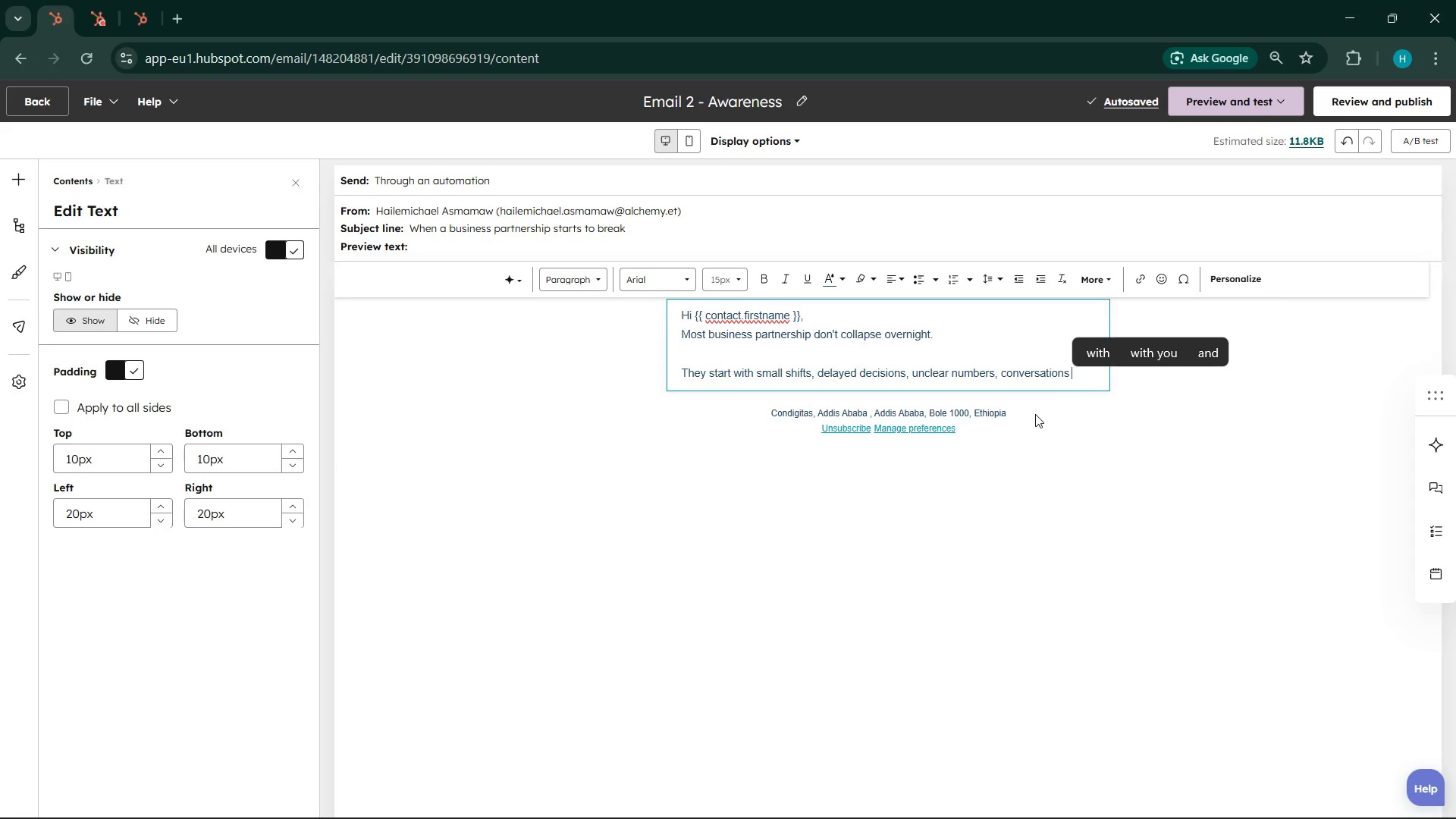 
key(Enter)
 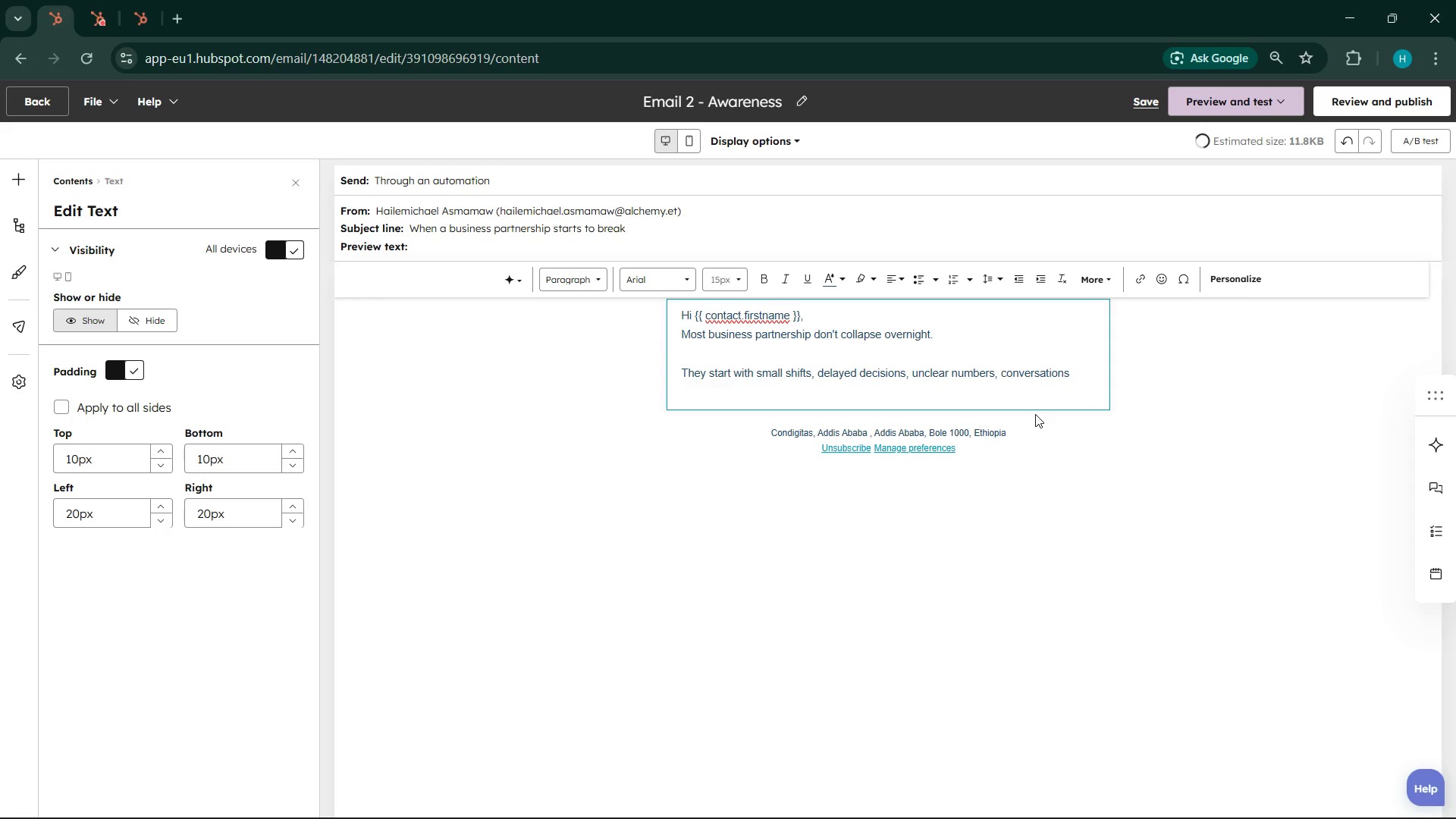 
type(that feel im)
key(Backspace)
type(ncoml)
 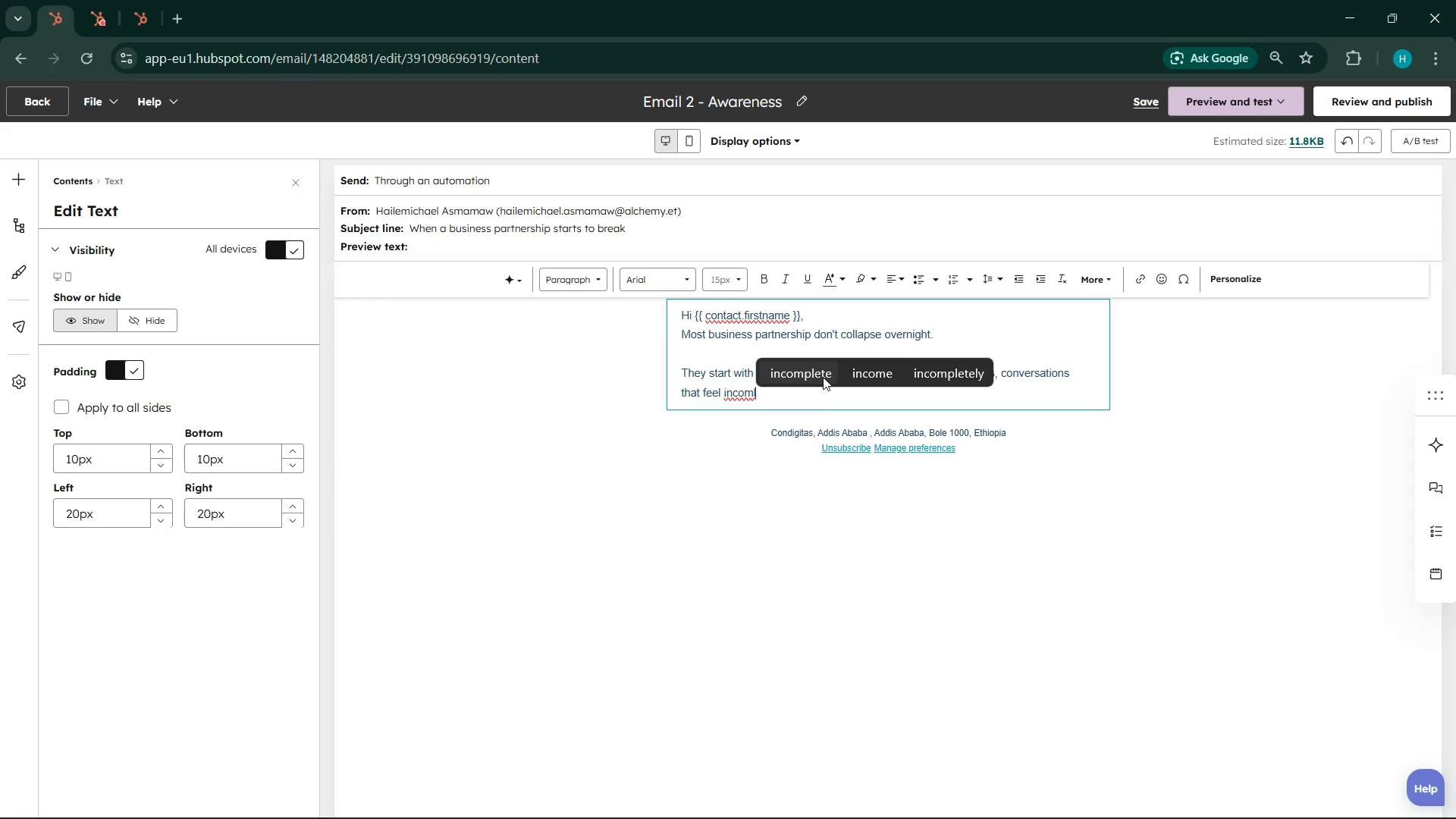 
left_click([816, 379])
 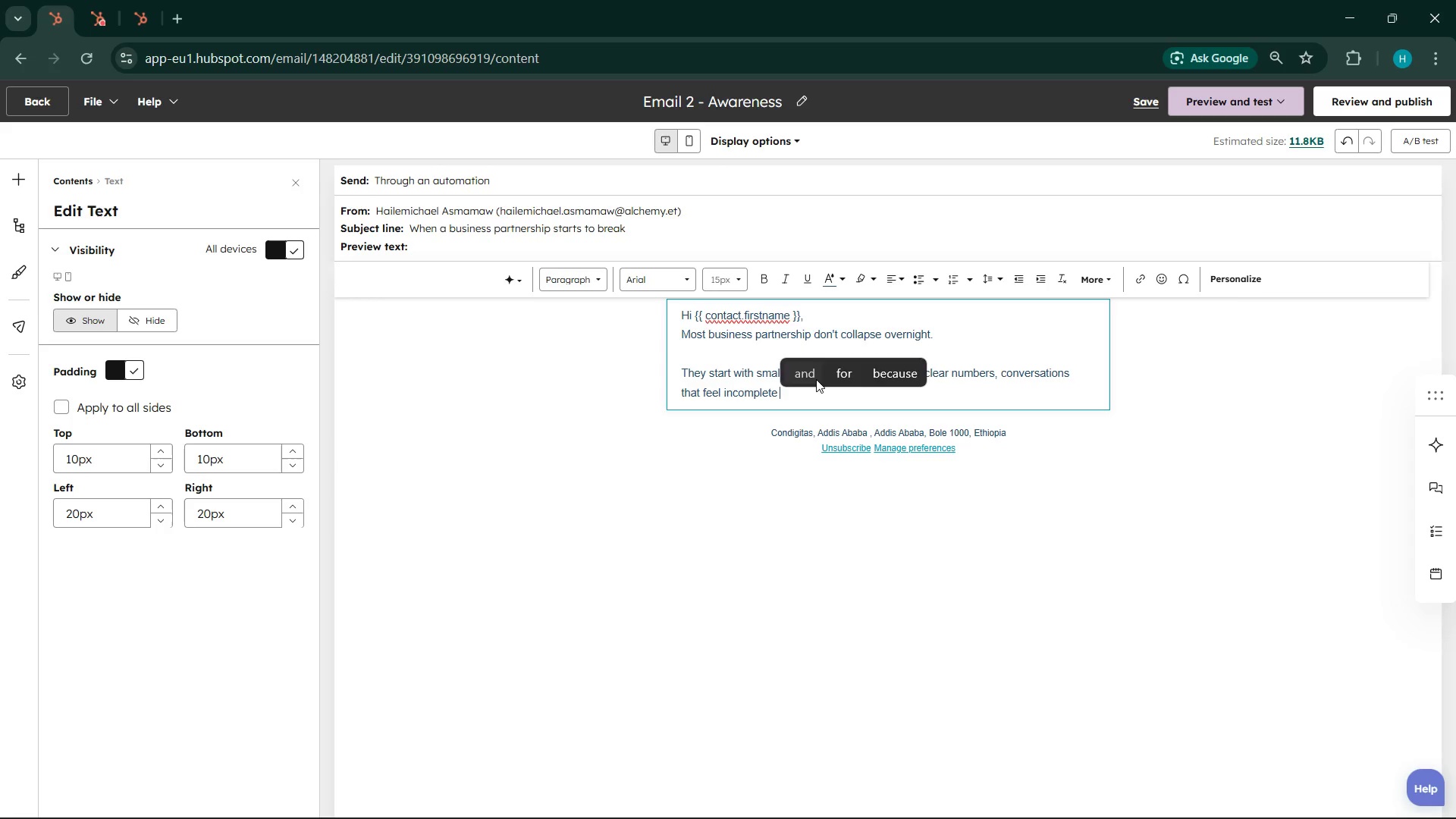 
left_click([816, 379])
 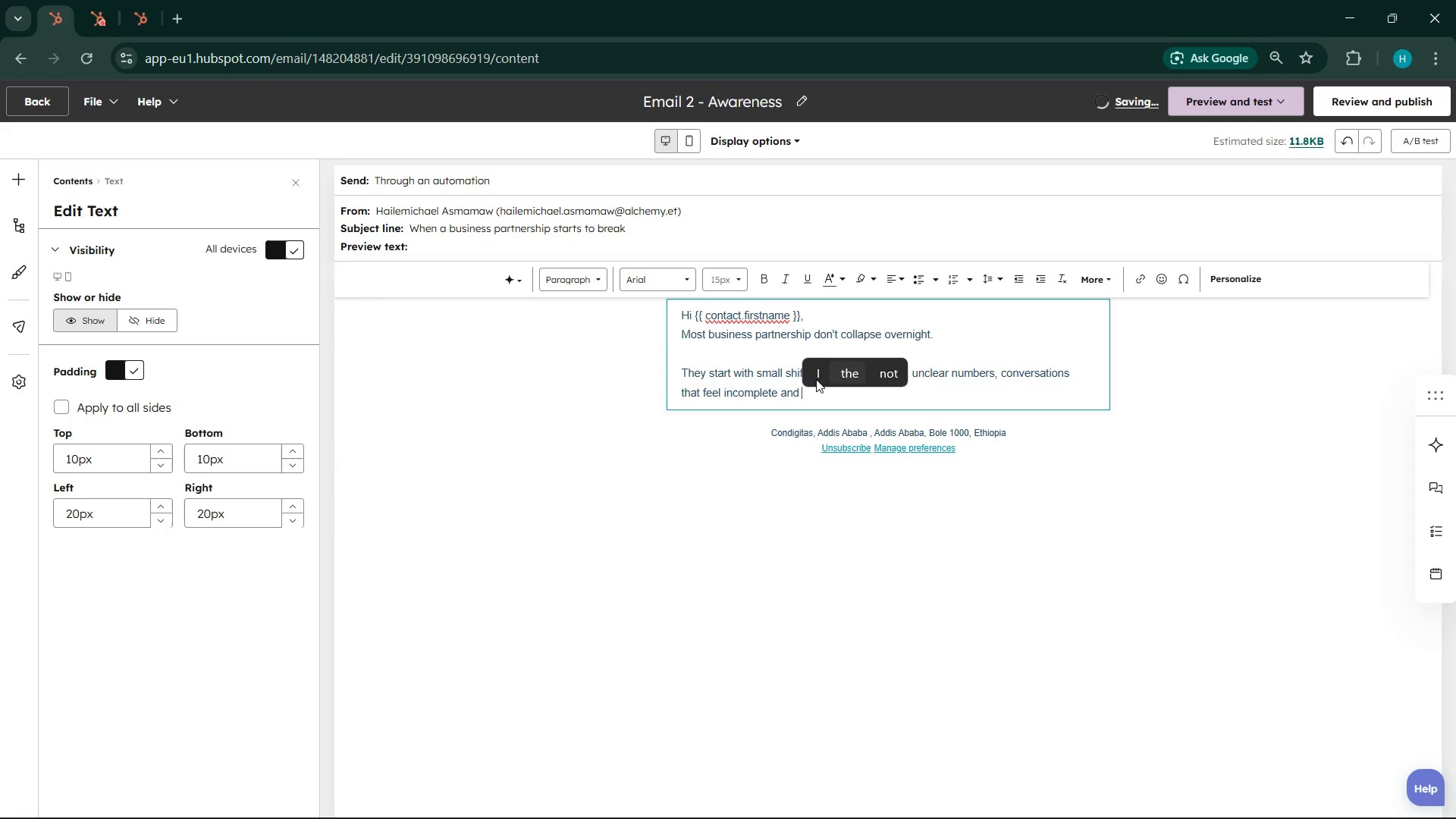 
key(Backspace)
 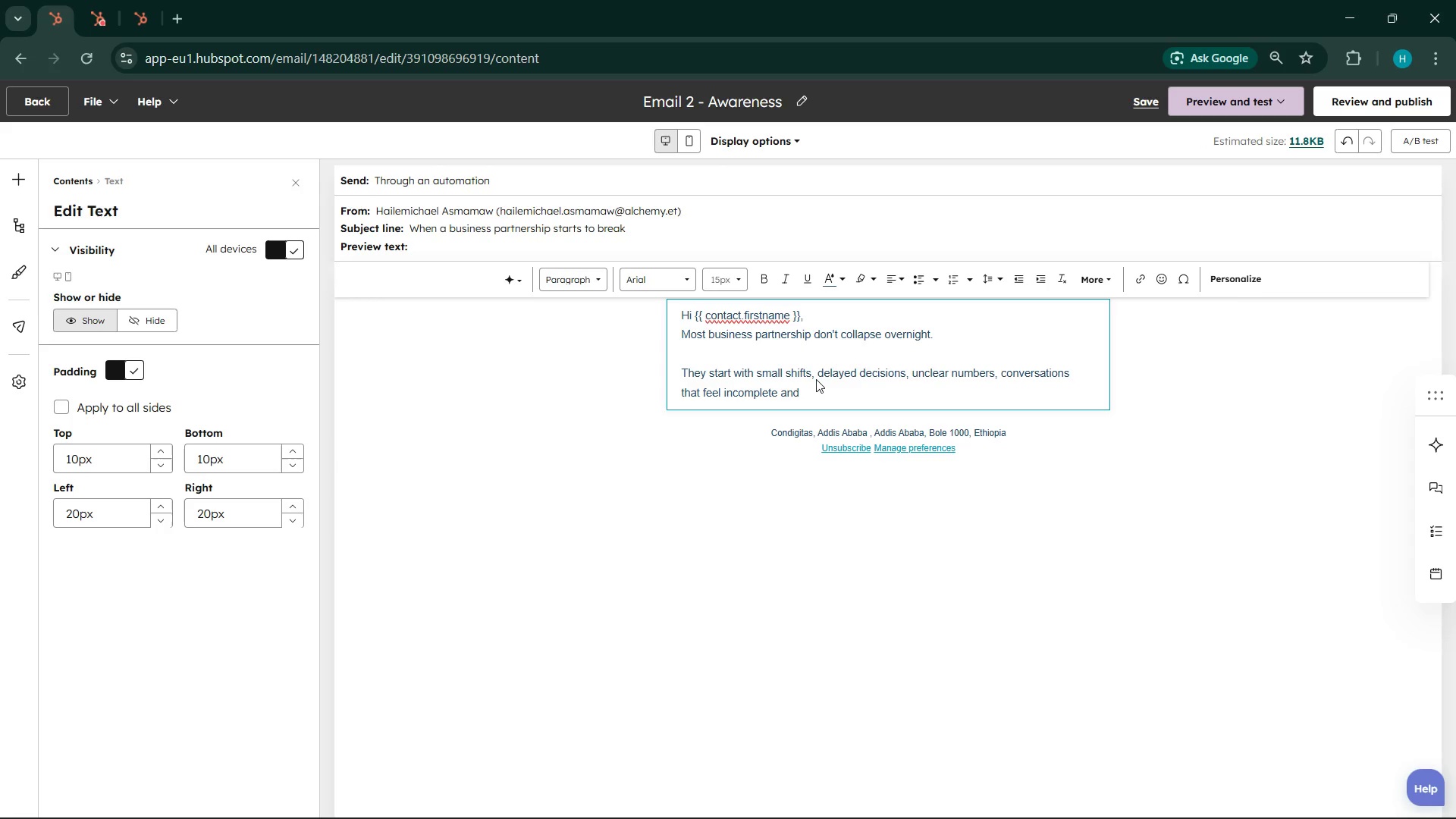 
key(Backspace)
 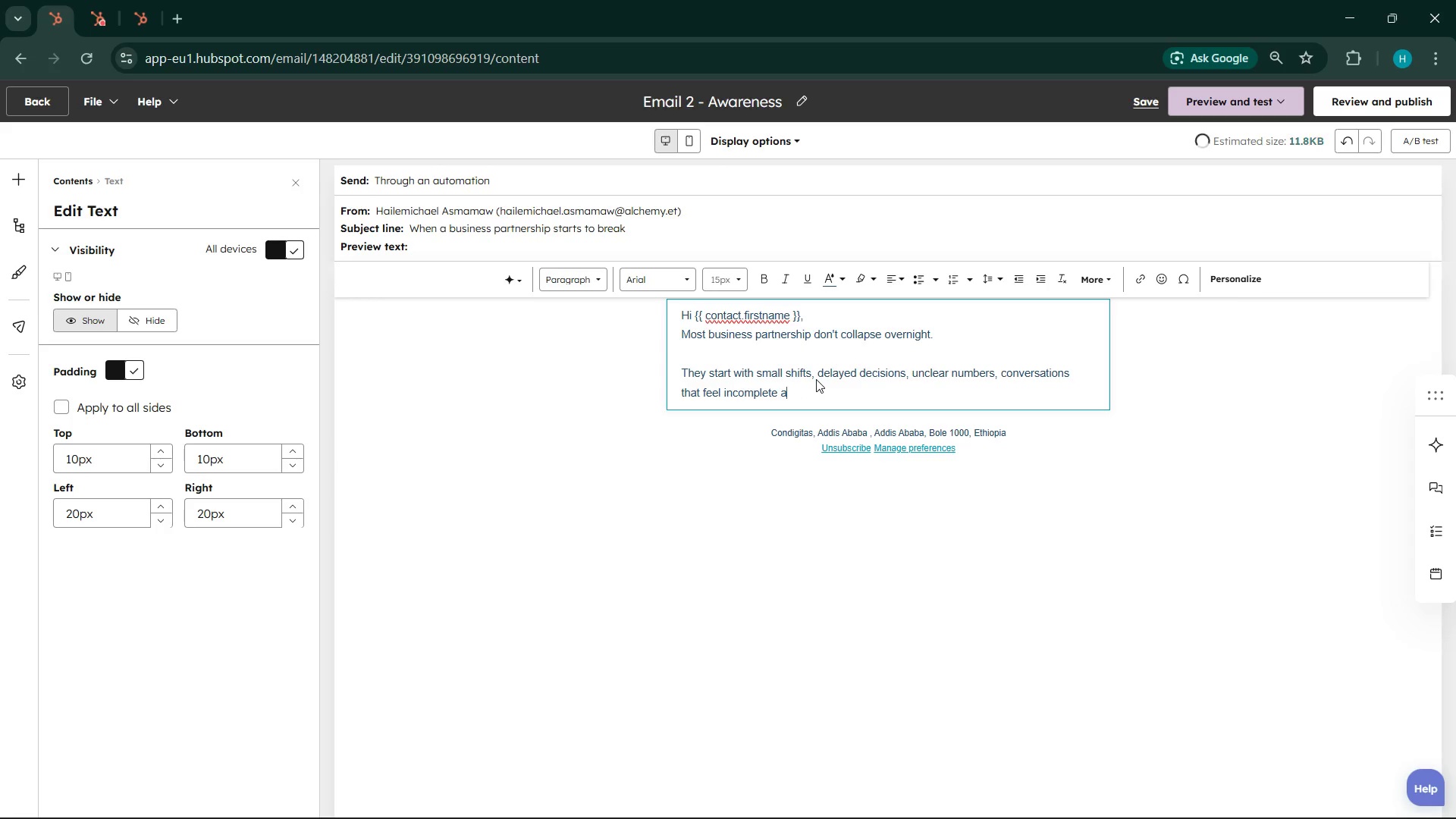 
key(Backspace)
 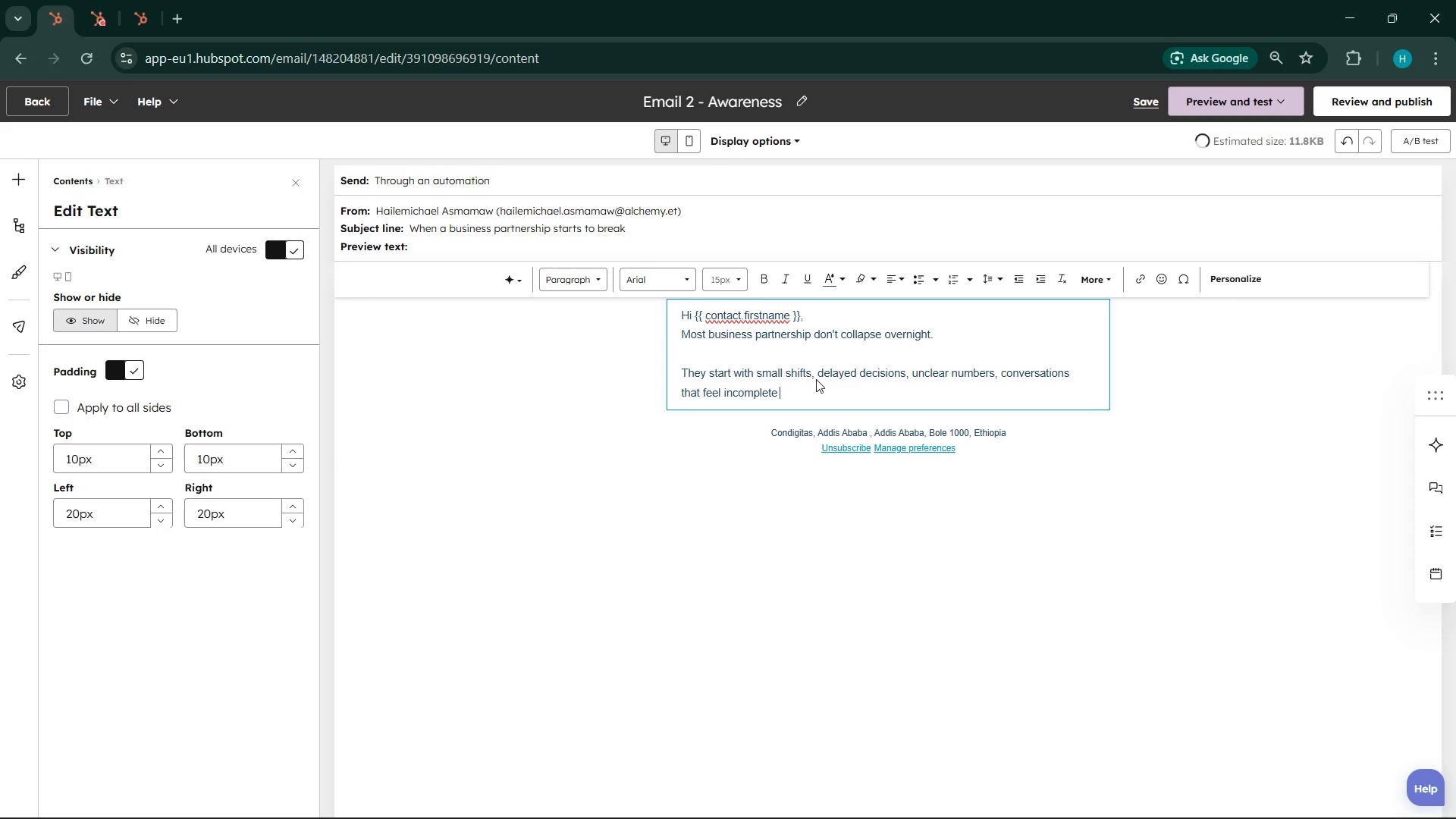 
key(Backspace)
 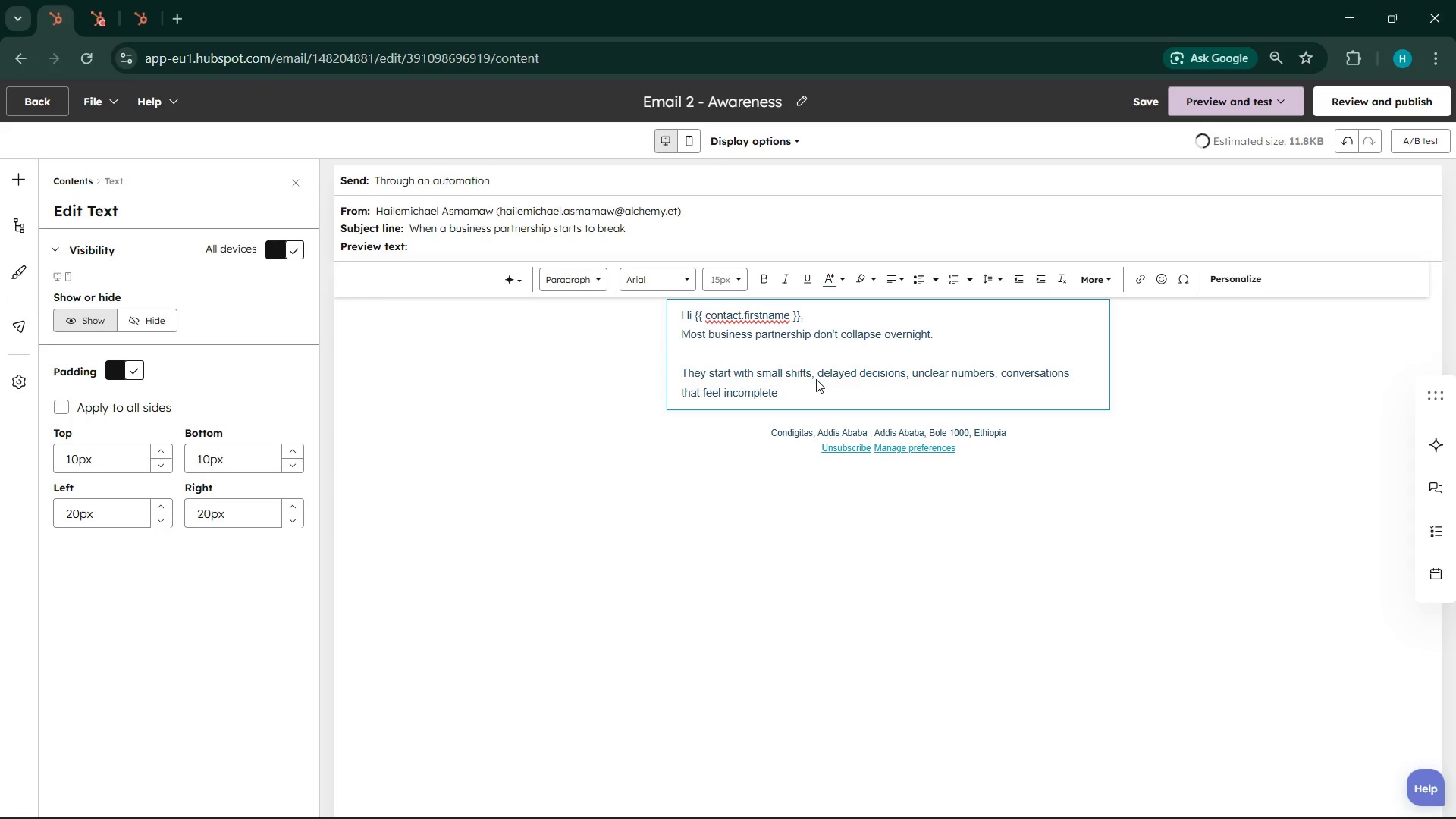 
key(Backspace)
 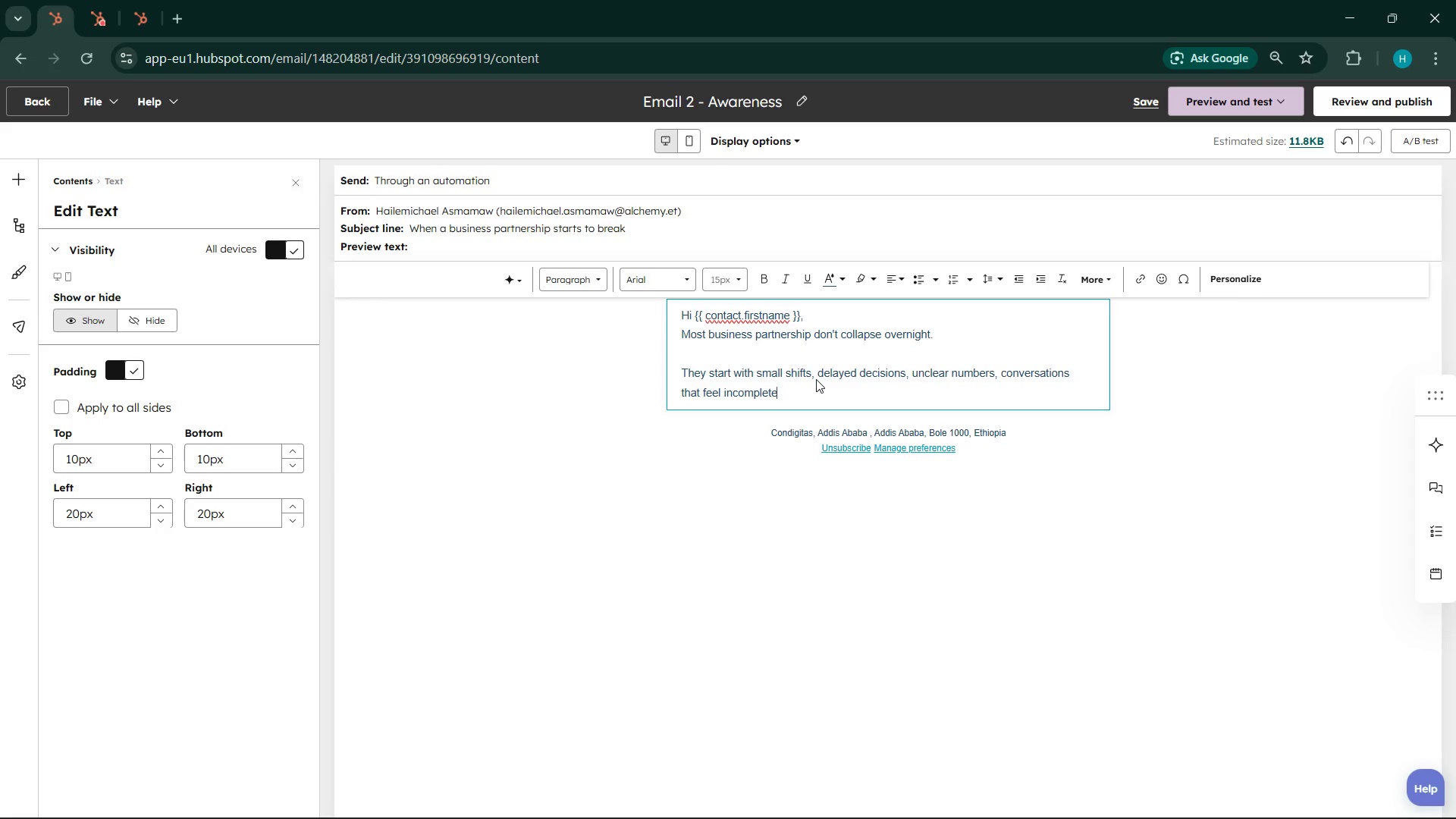 
key(Period)
 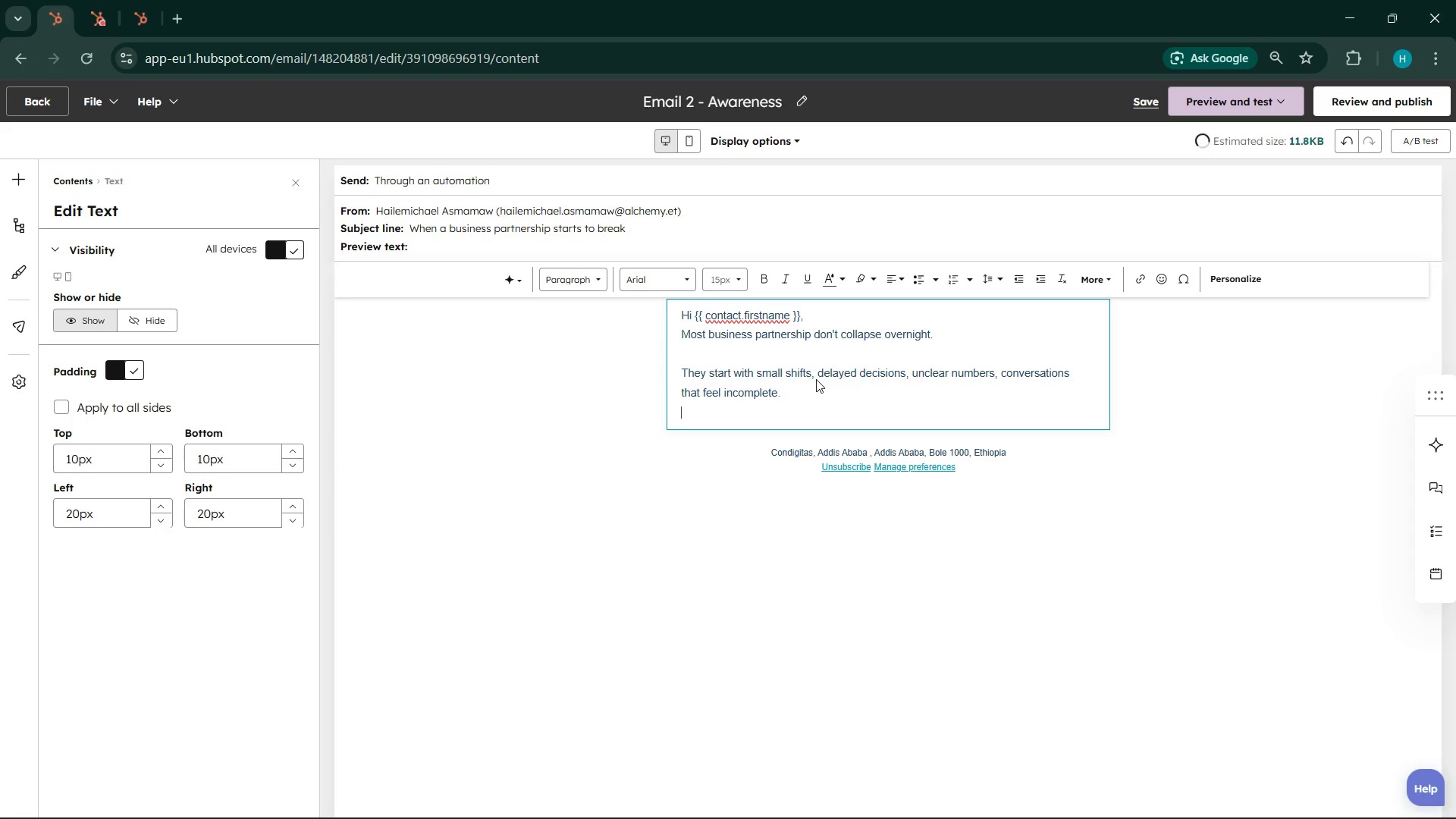 
key(Enter)
 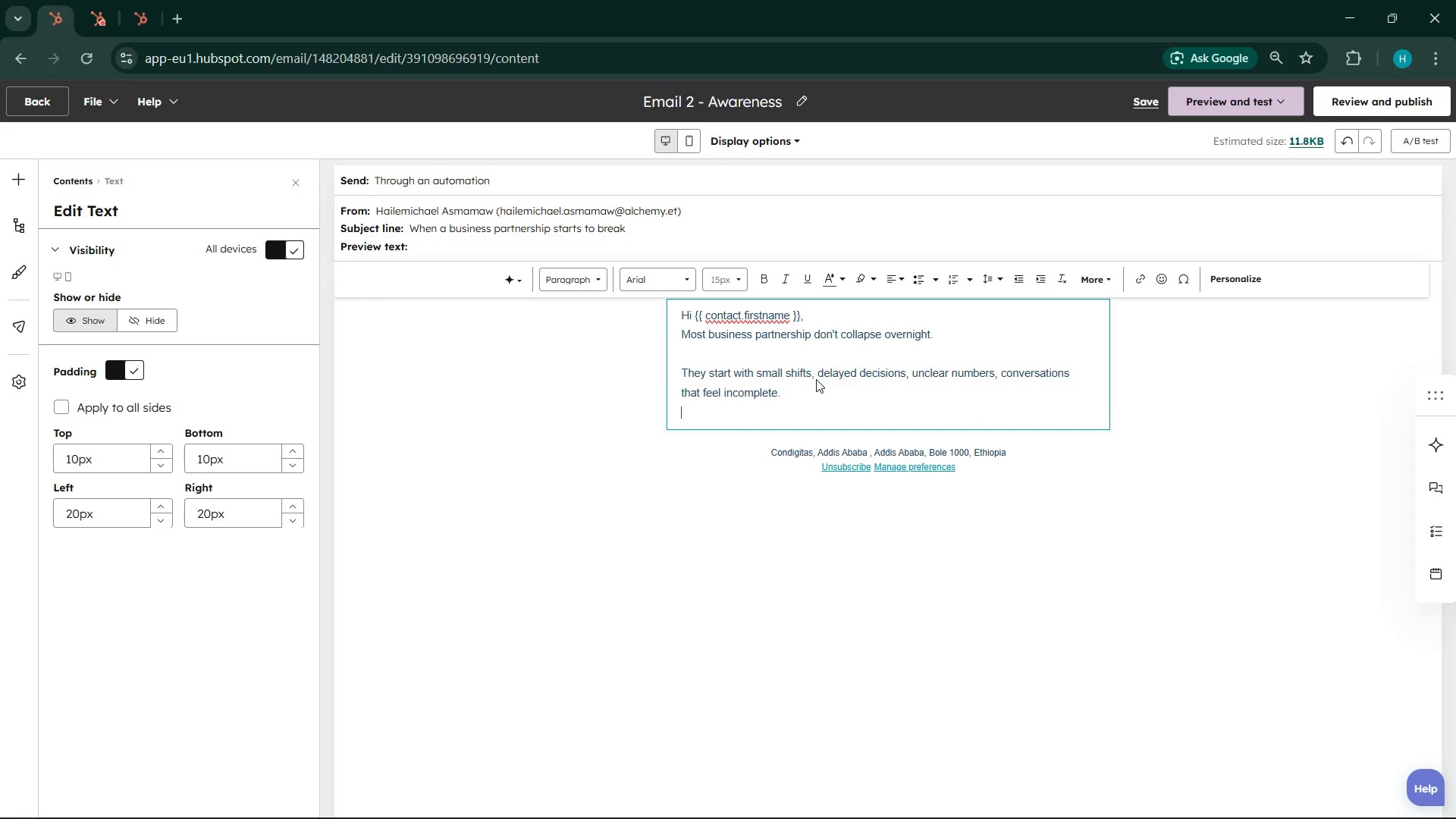 
type(th)
key(Backspace)
key(Backspace)
type(That )
key(Backspace)
key(Backspace)
type(n one day )
key(Backspace)
type(, it is no longer a di)
key(Backspace)
type(isagre)
 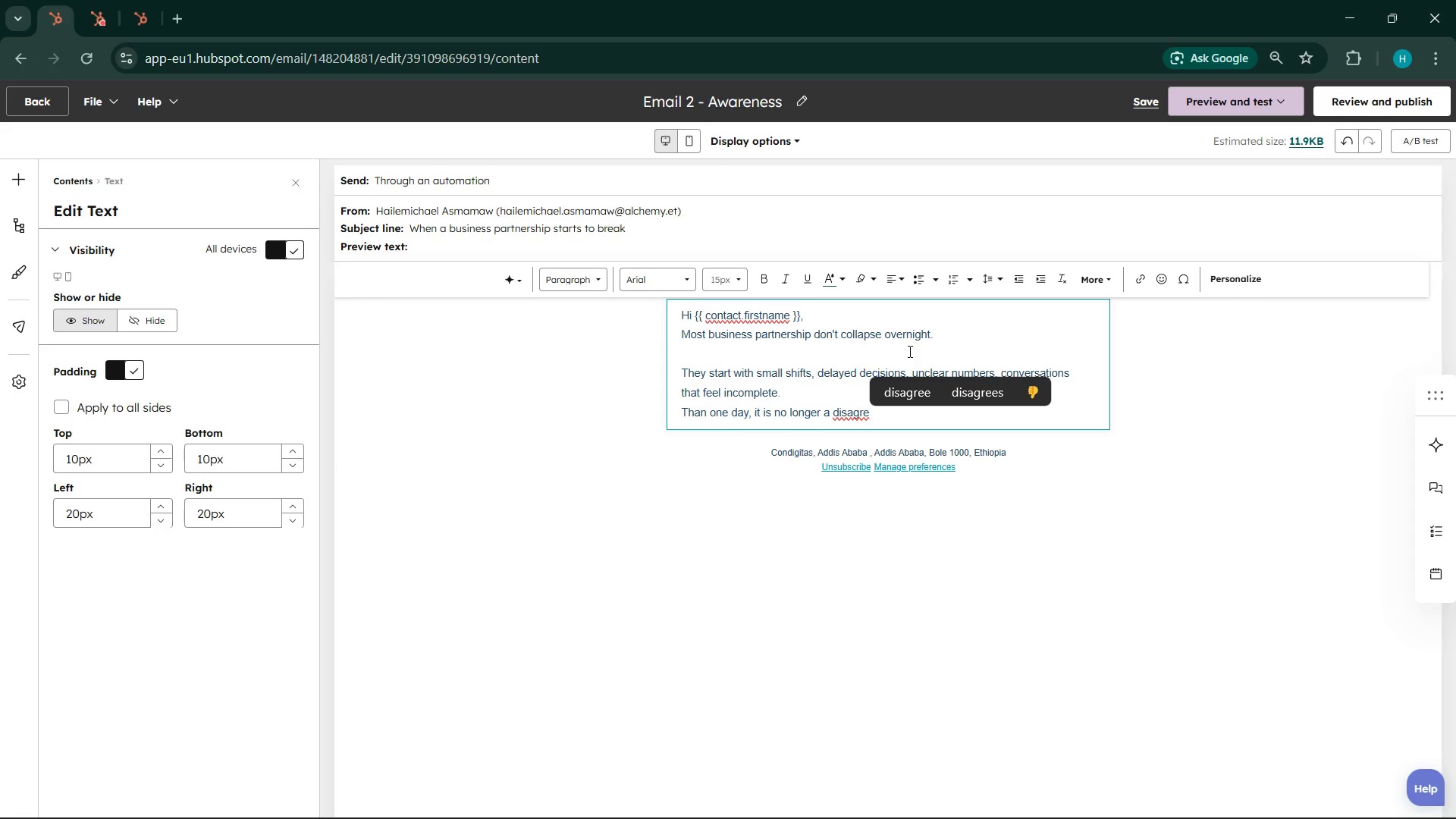 
type(met )
 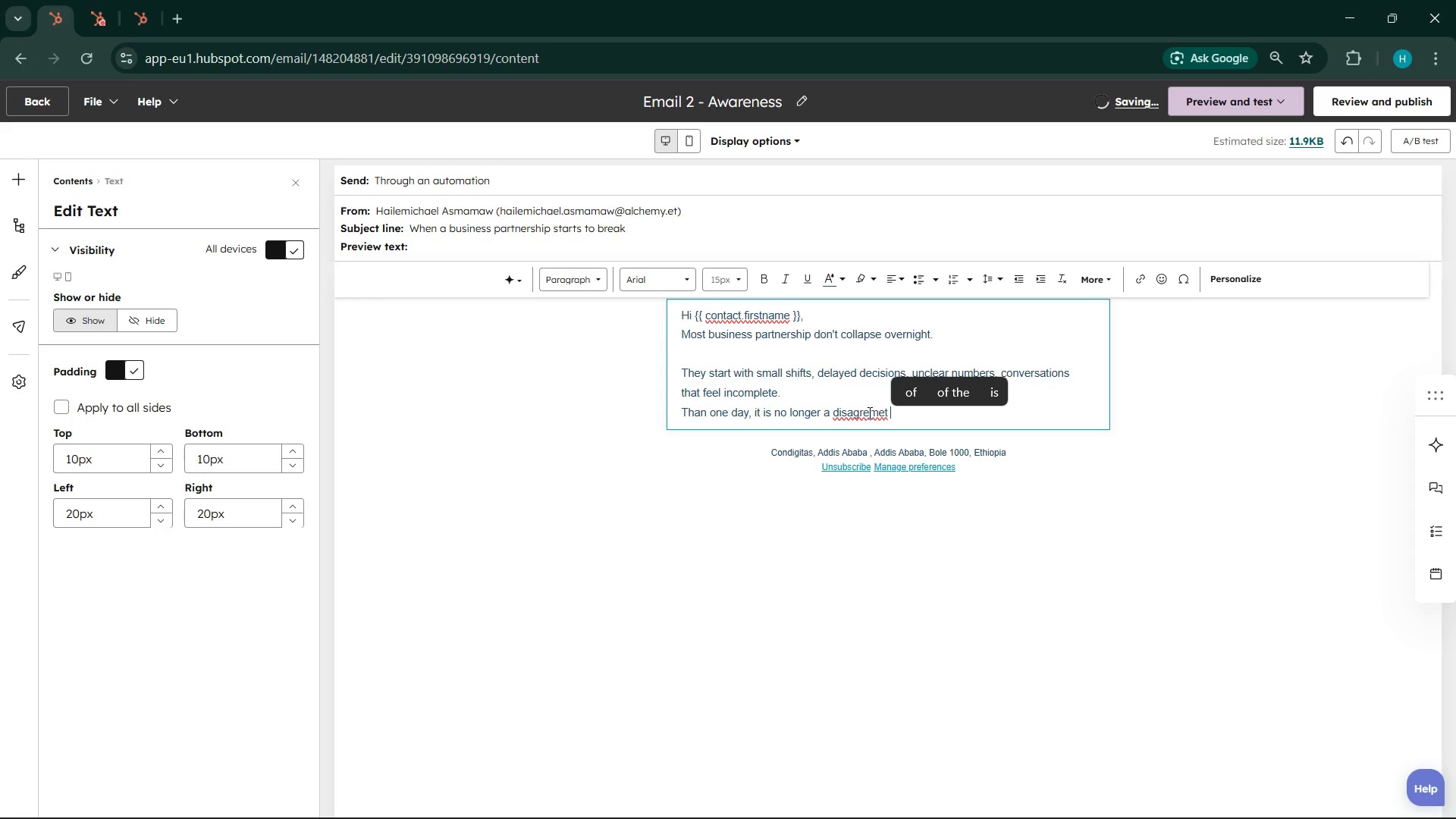 
left_click([868, 413])
 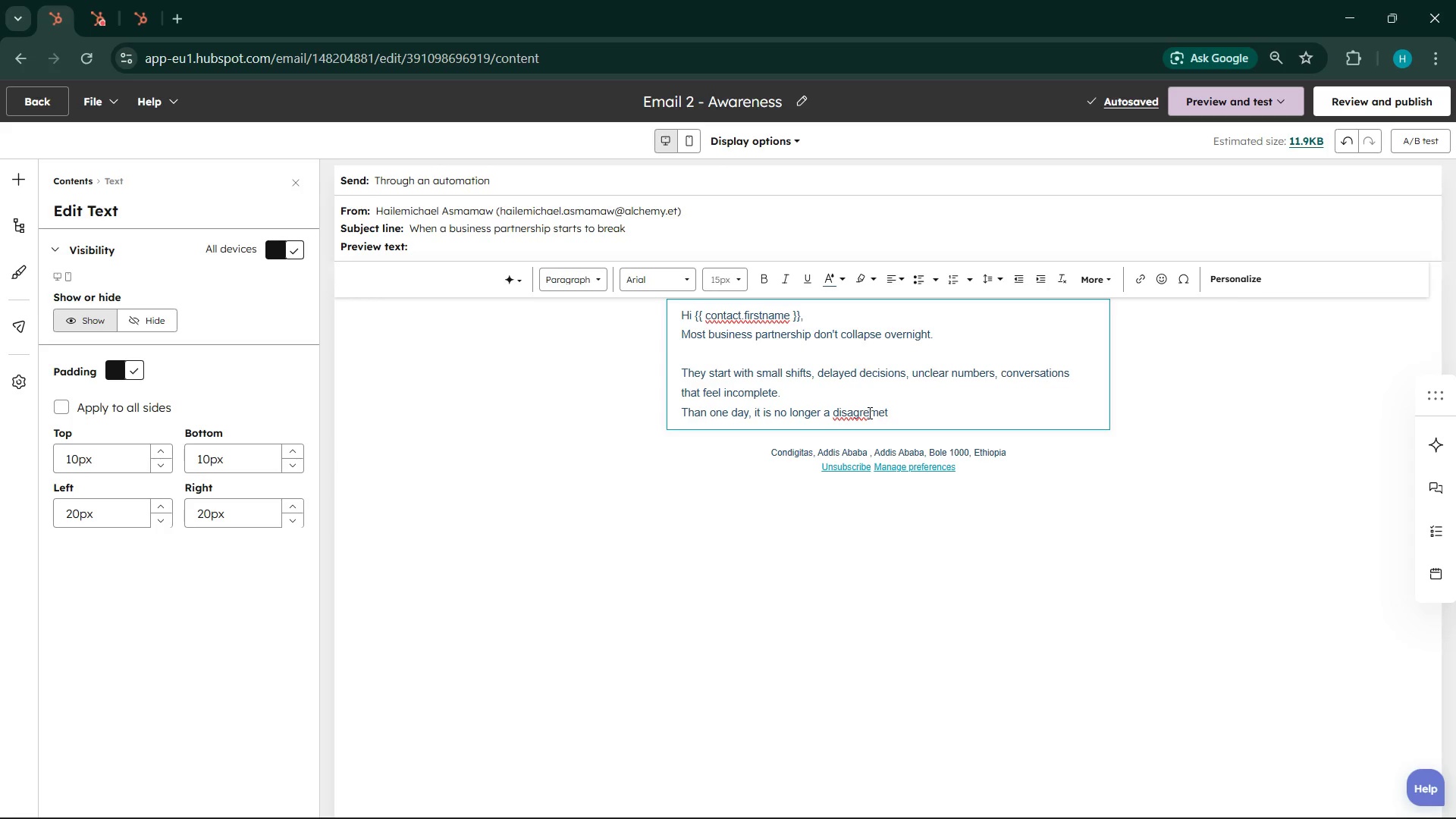 
key(E)
 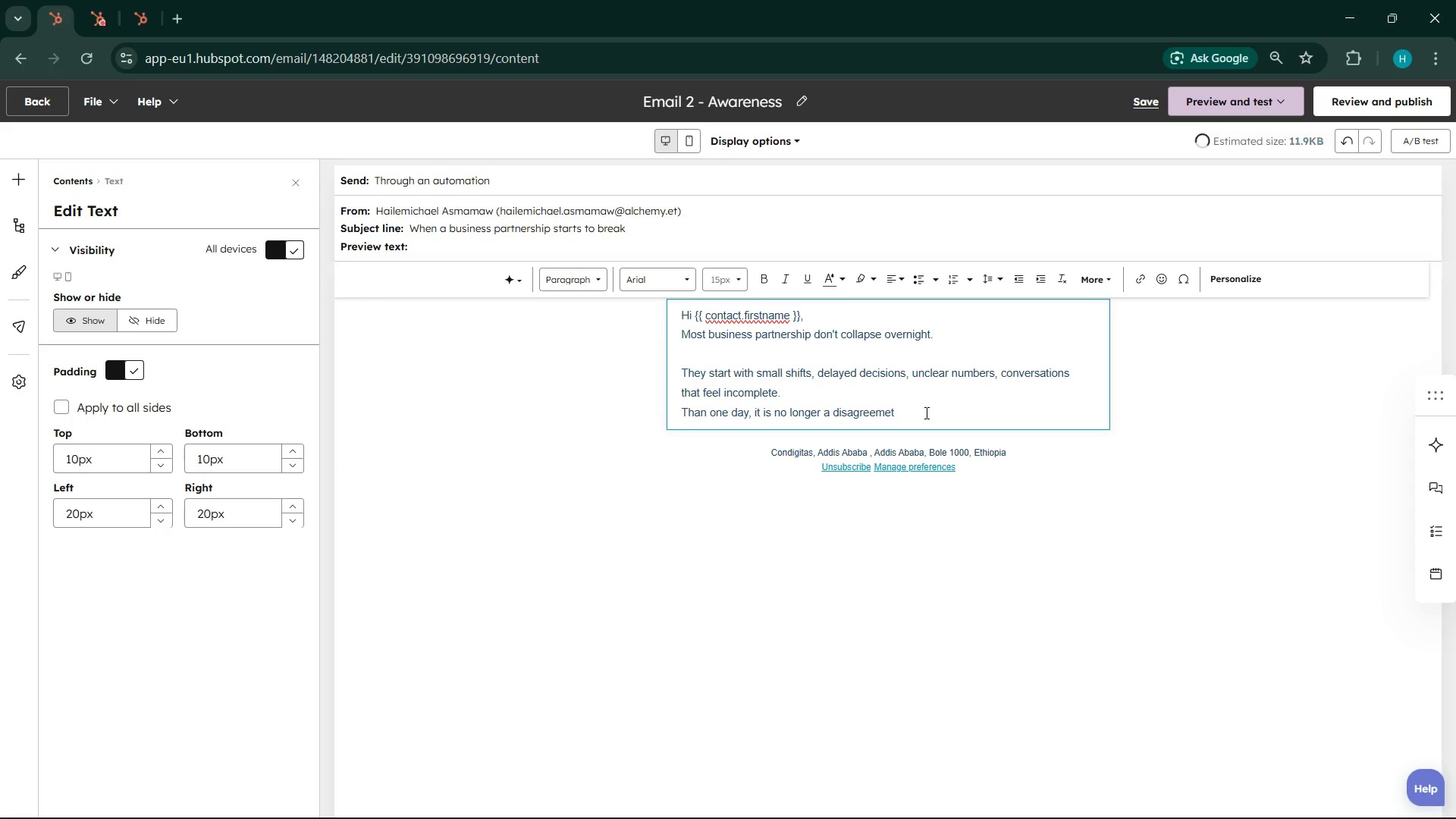 
left_click([925, 413])
 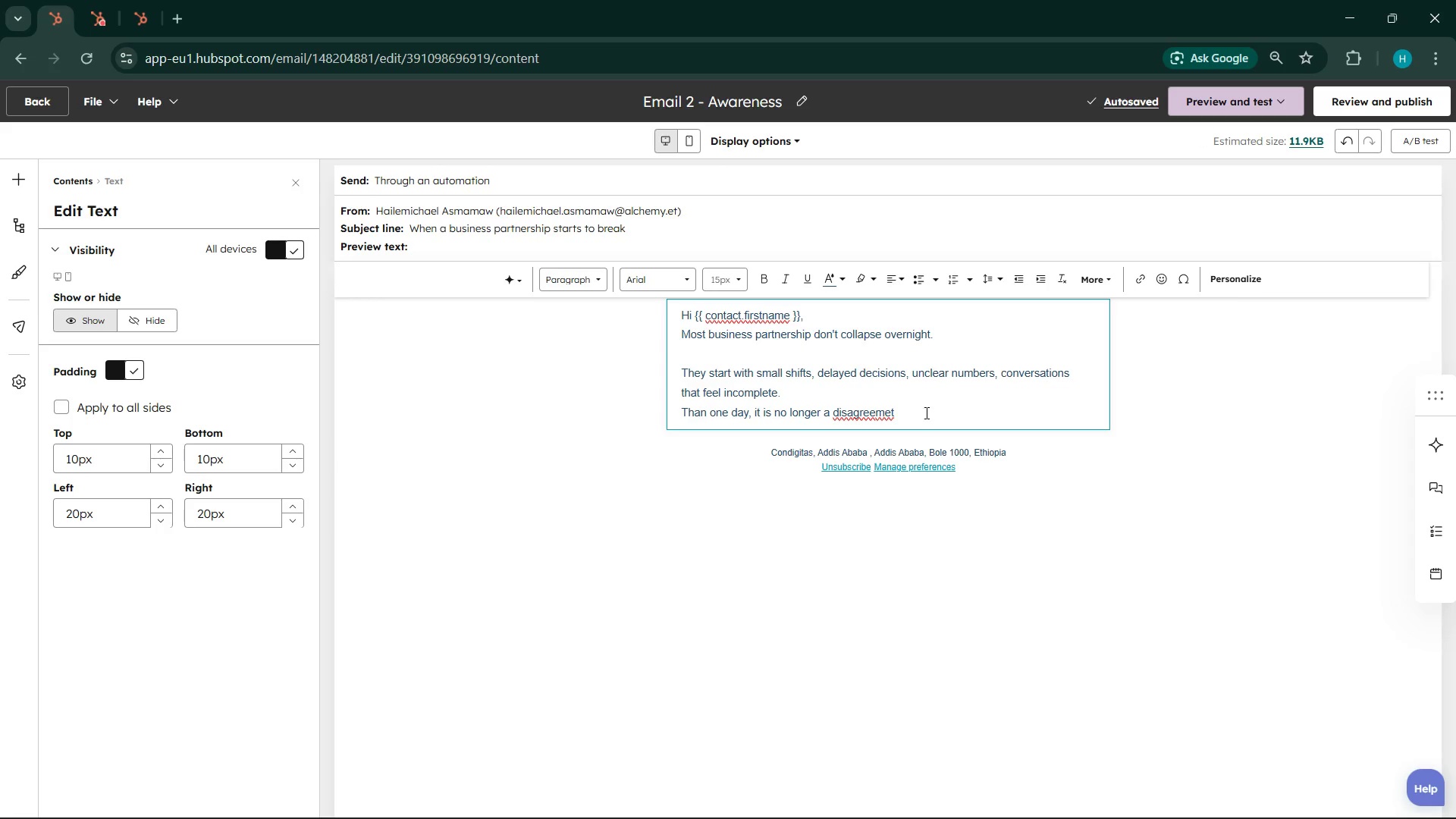 
wait(5.22)
 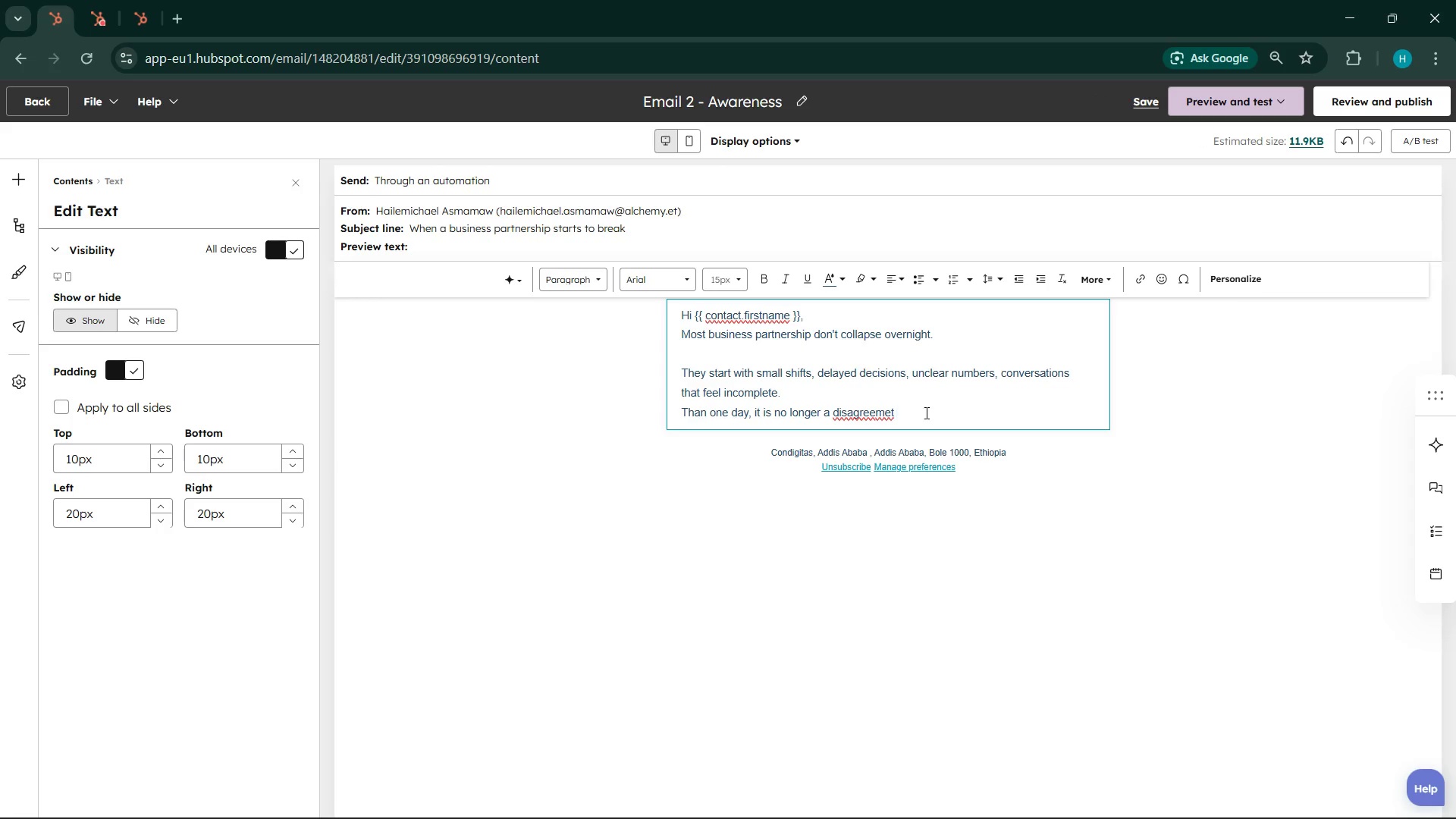 
left_click([880, 394])
 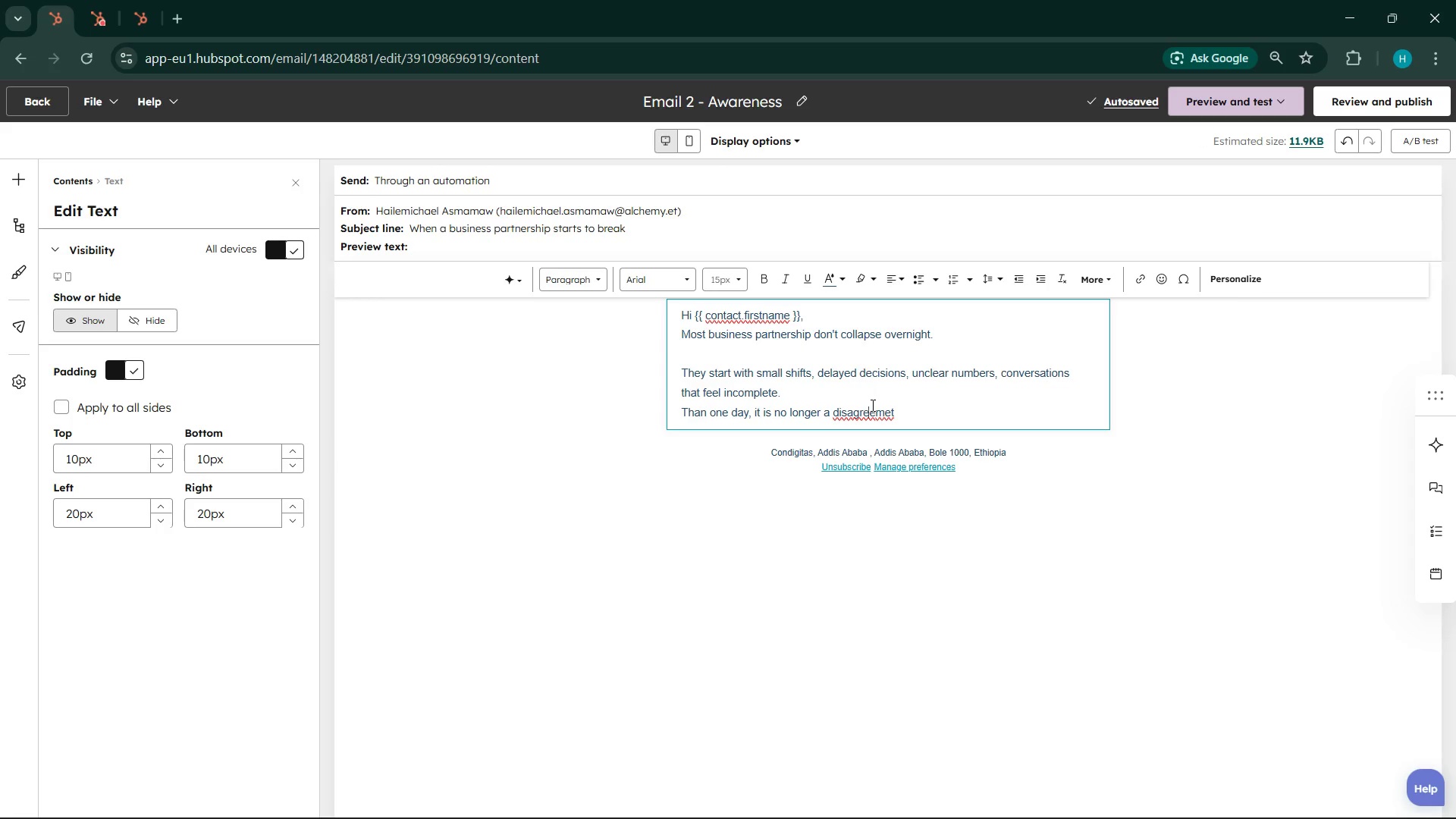 
left_click([871, 405])
 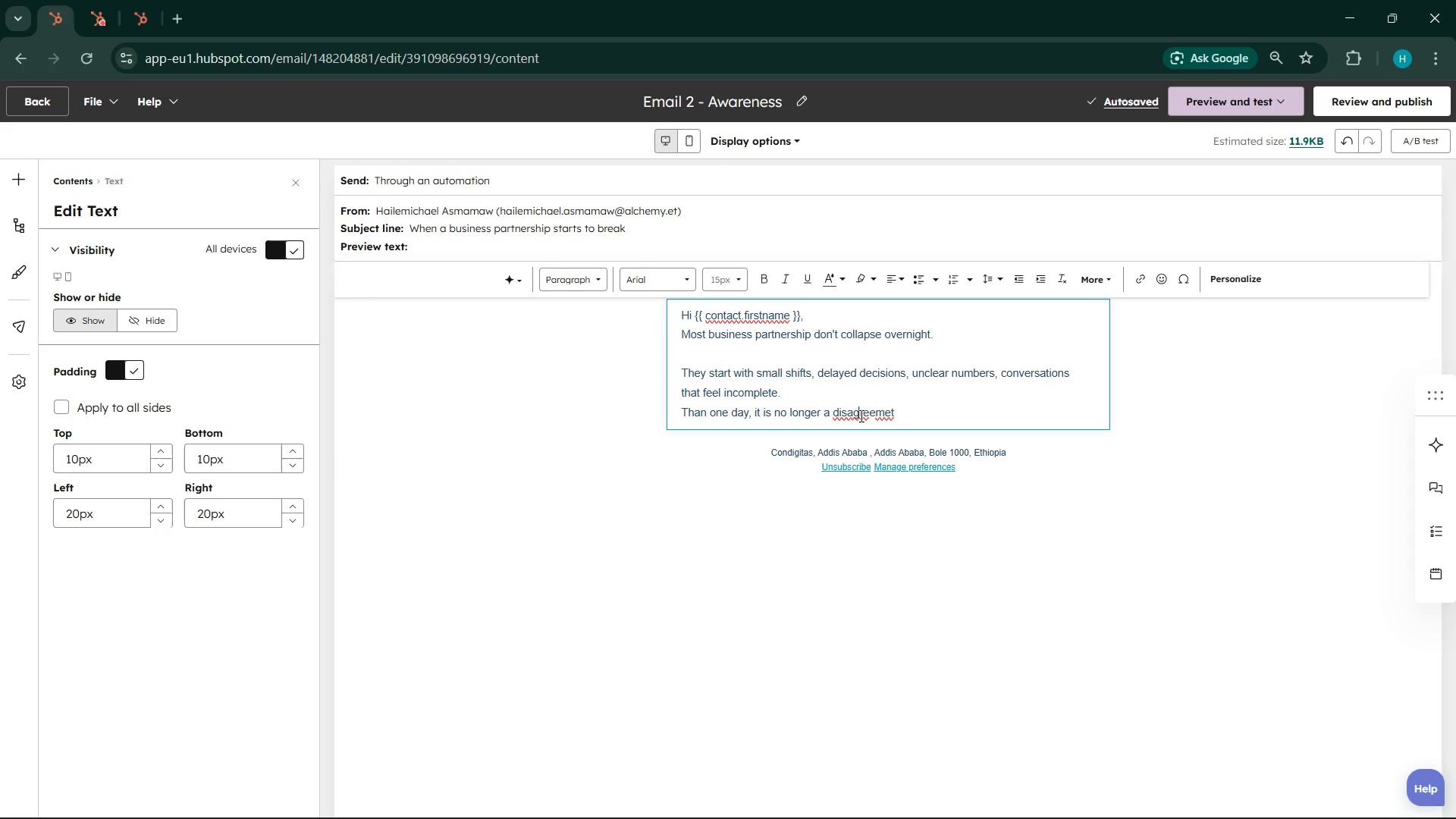 
right_click([860, 416])
 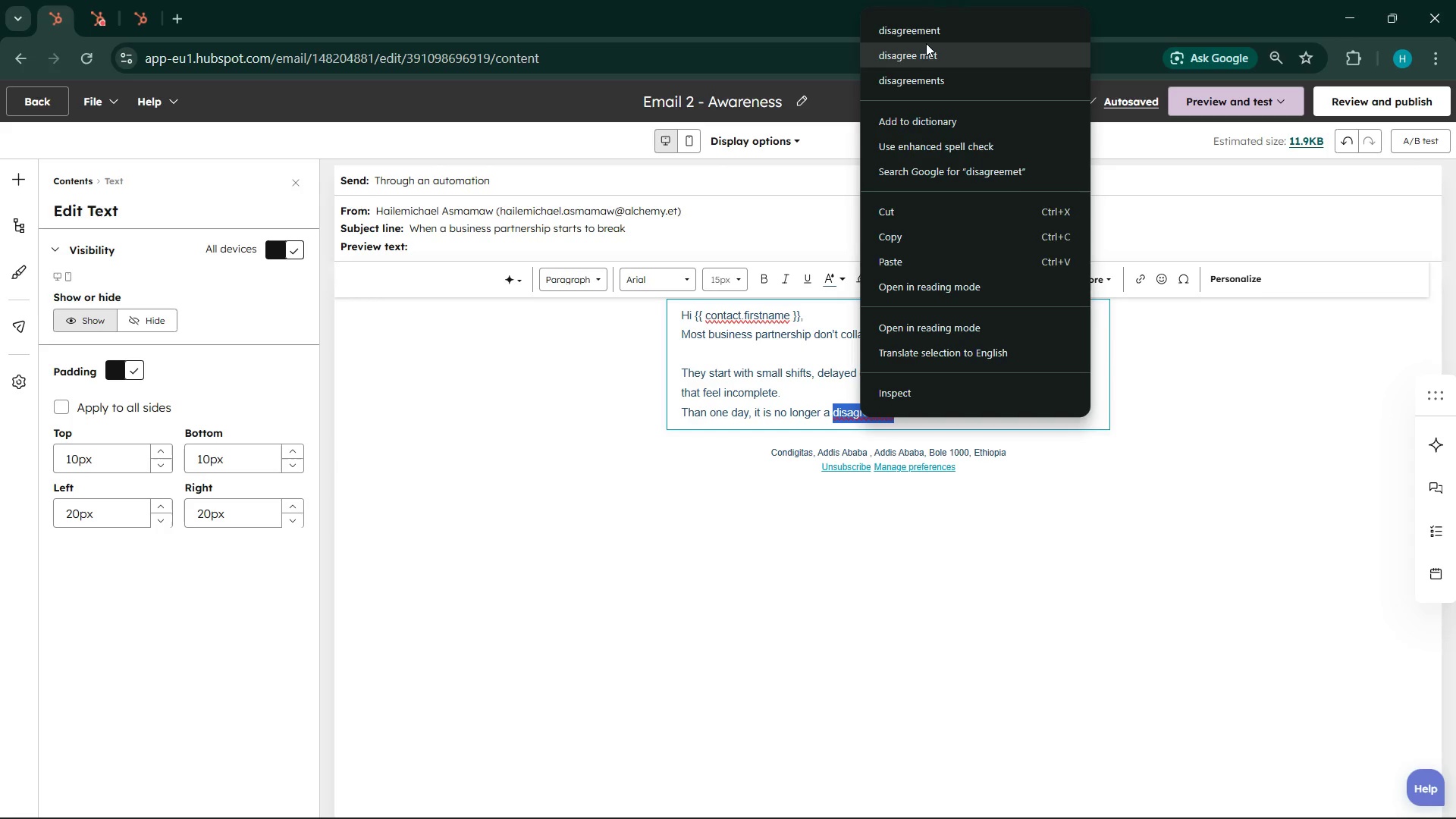 
left_click([926, 35])
 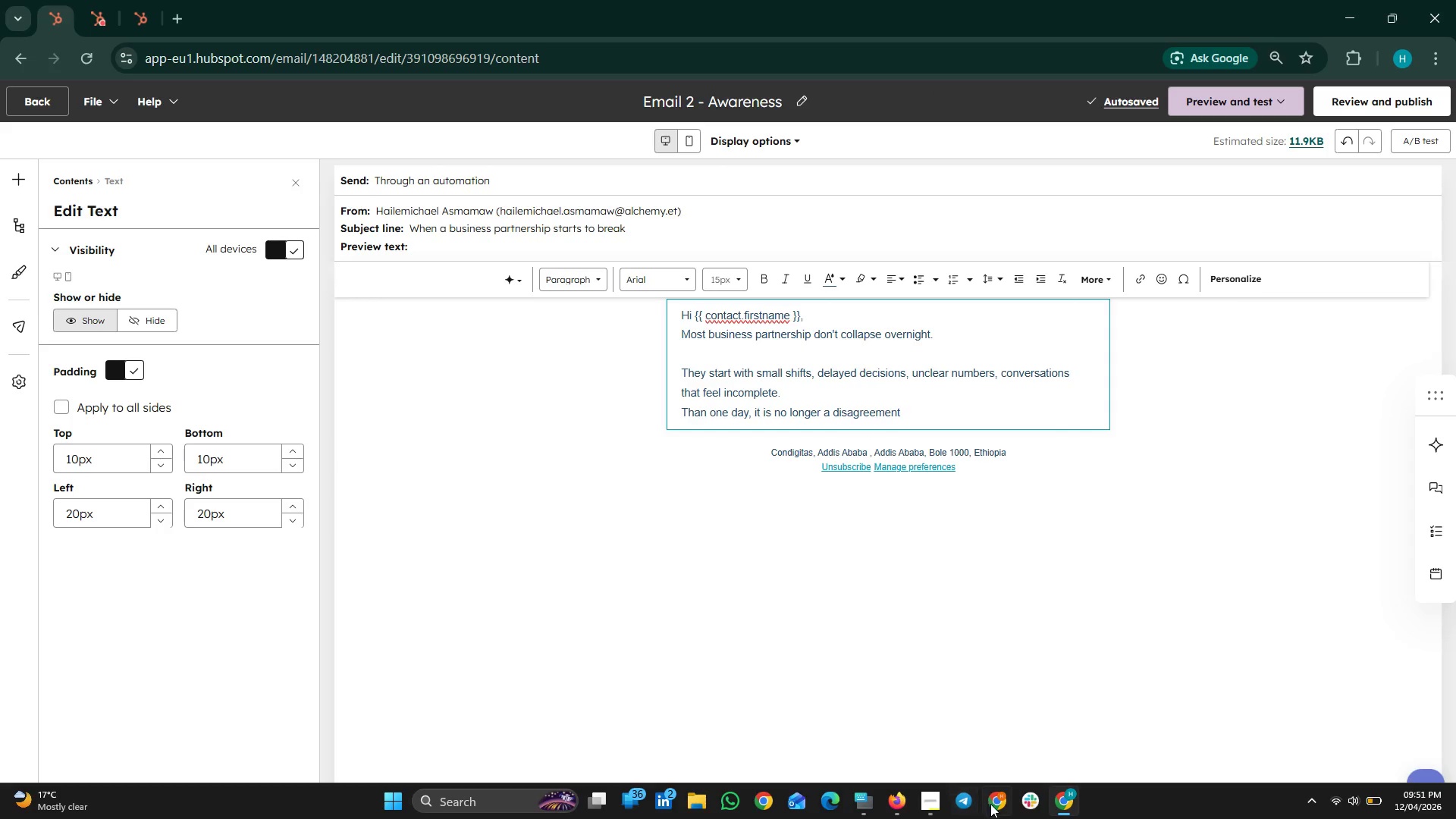 
left_click([927, 799])